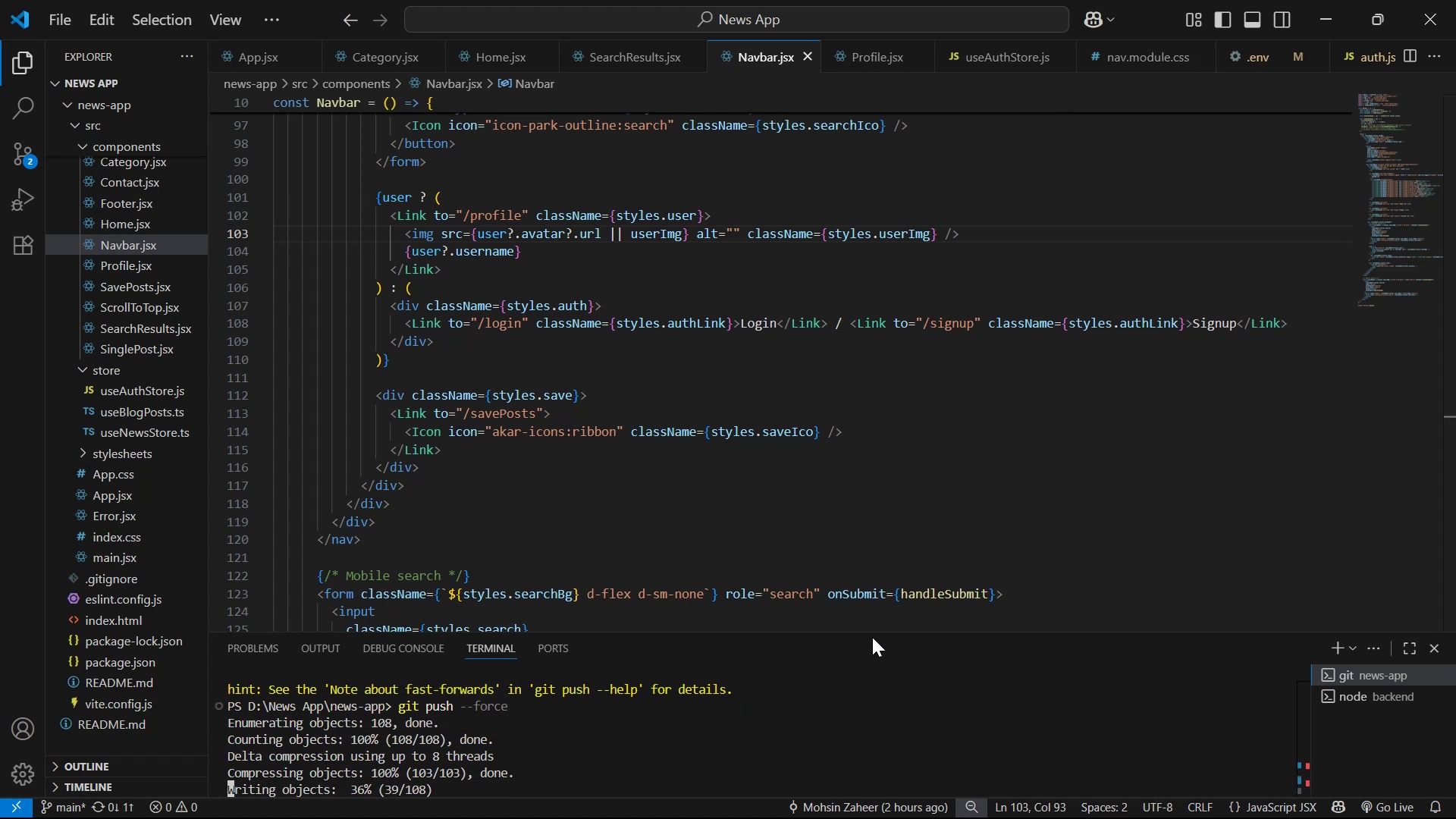 
key(Alt+Tab)
 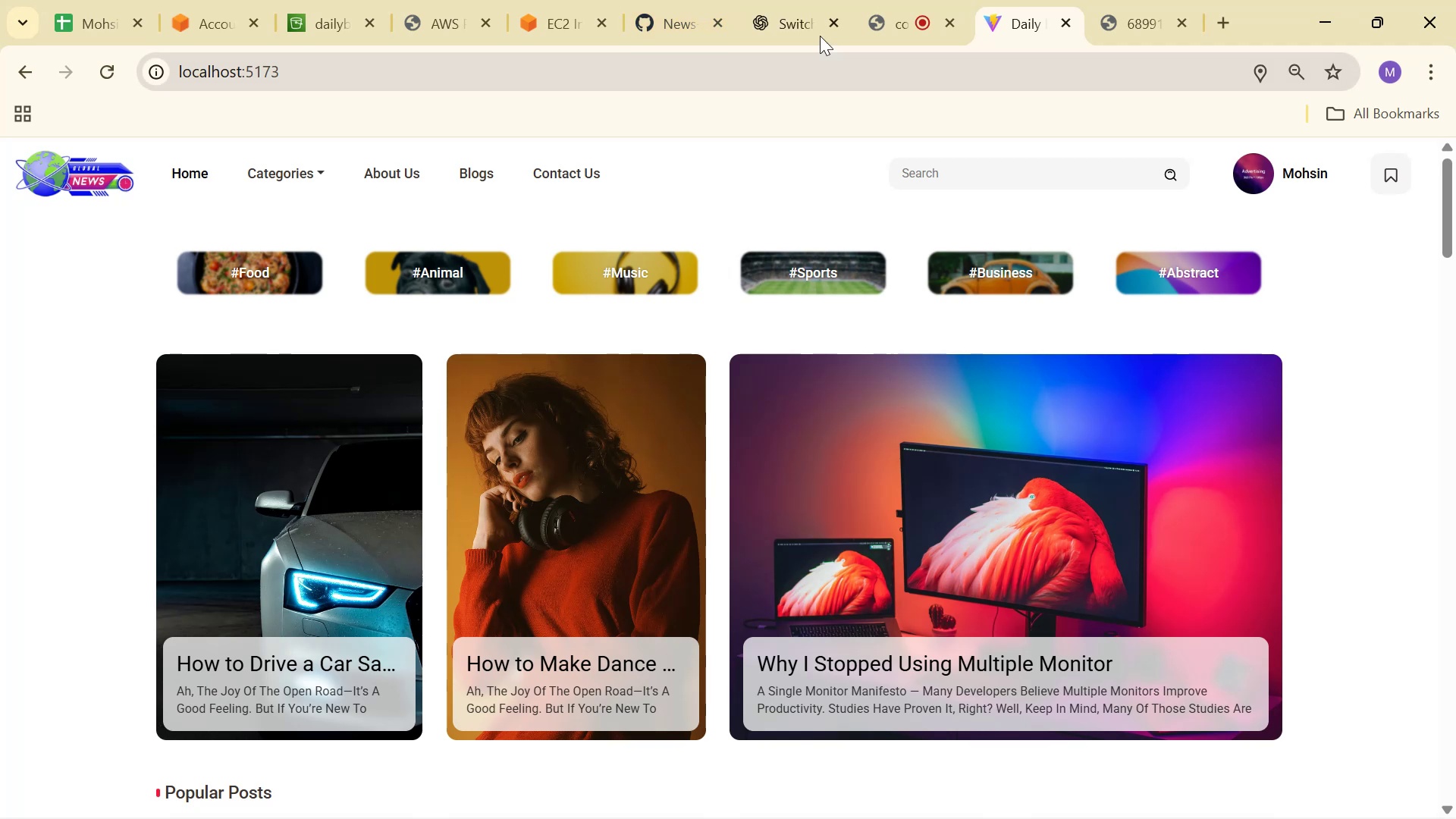 
wait(7.92)
 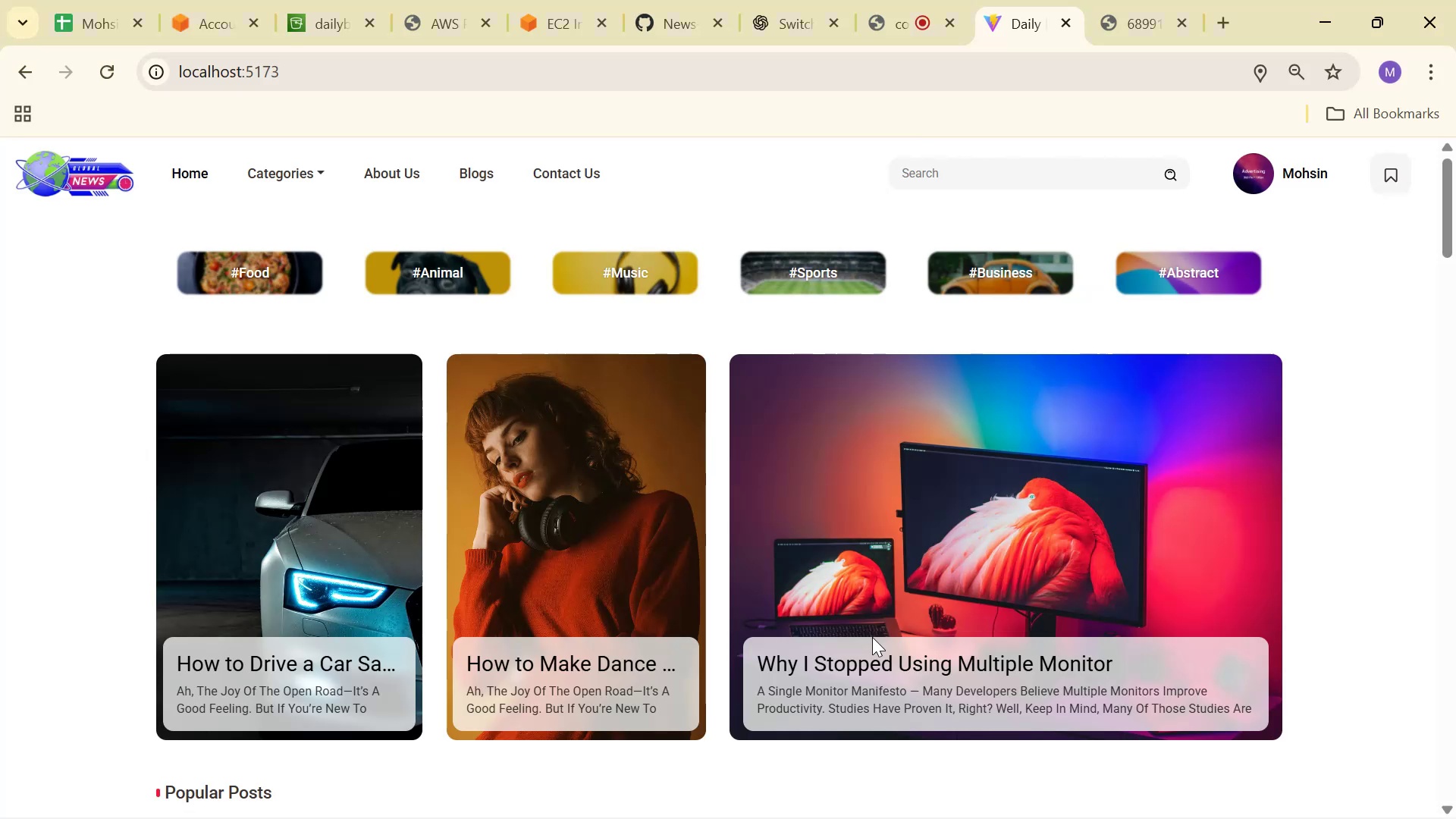 
left_click([761, 0])
 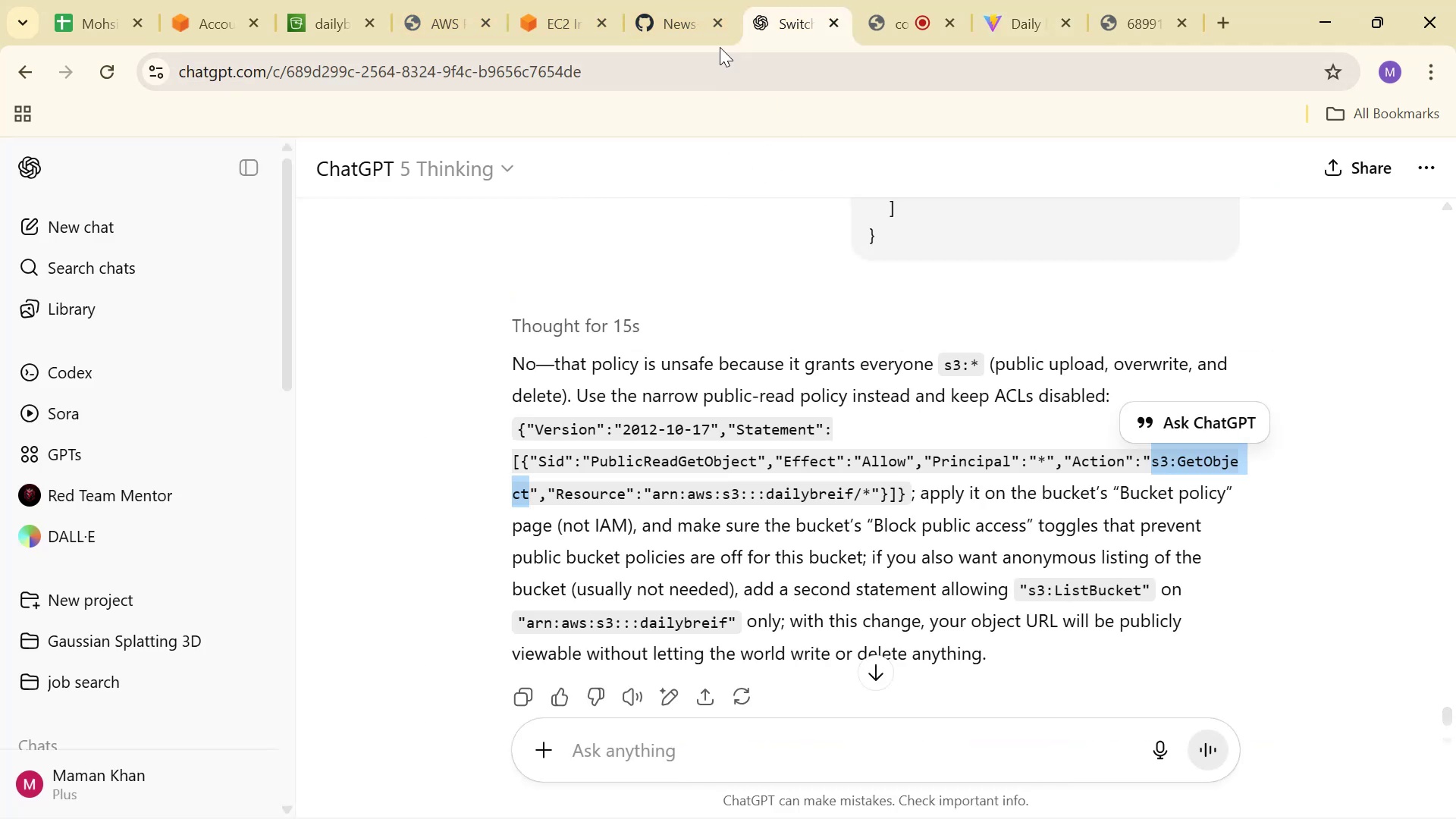 
double_click([648, 0])
 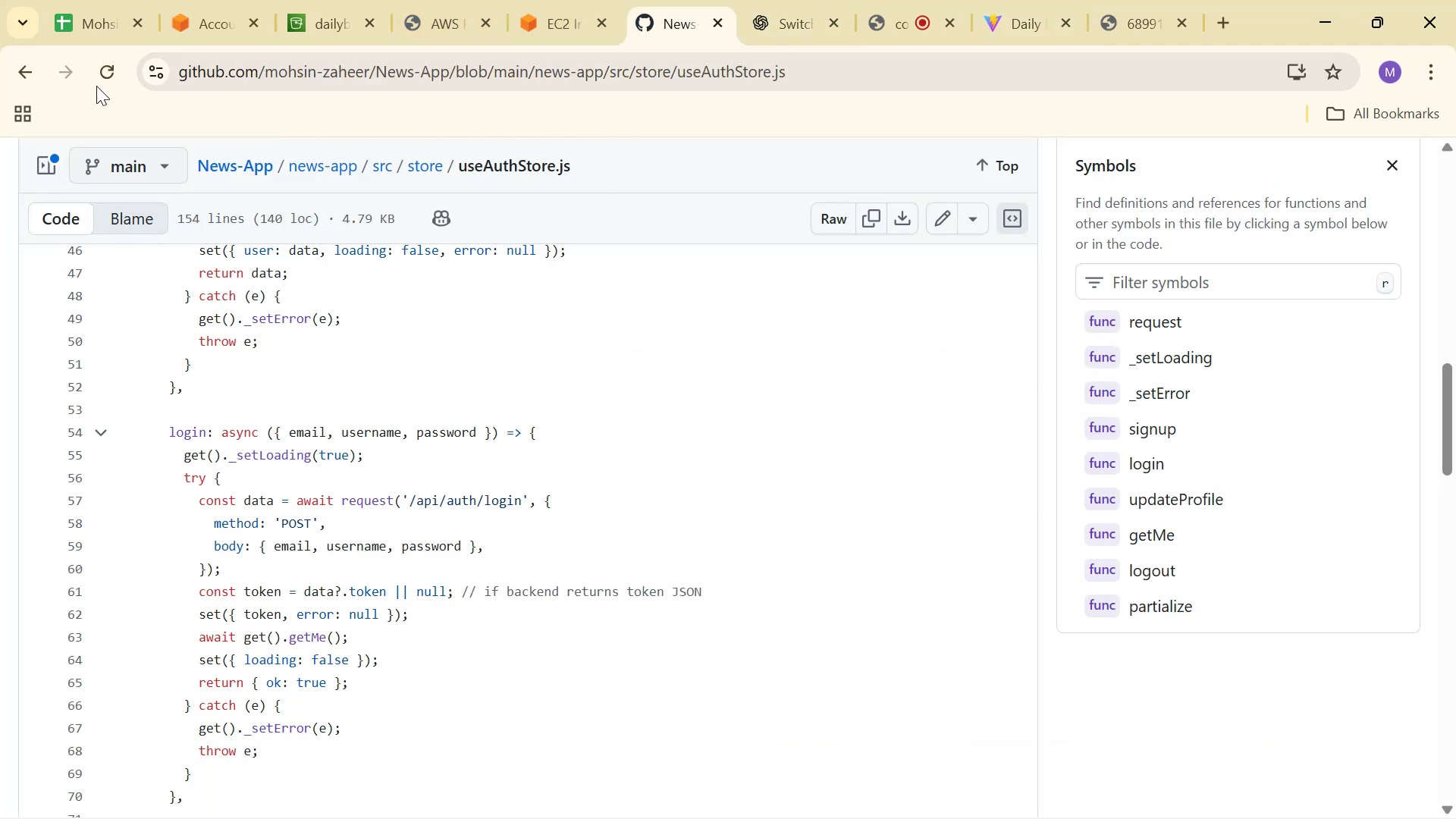 
scroll: coordinate [423, 260], scroll_direction: up, amount: 9.0
 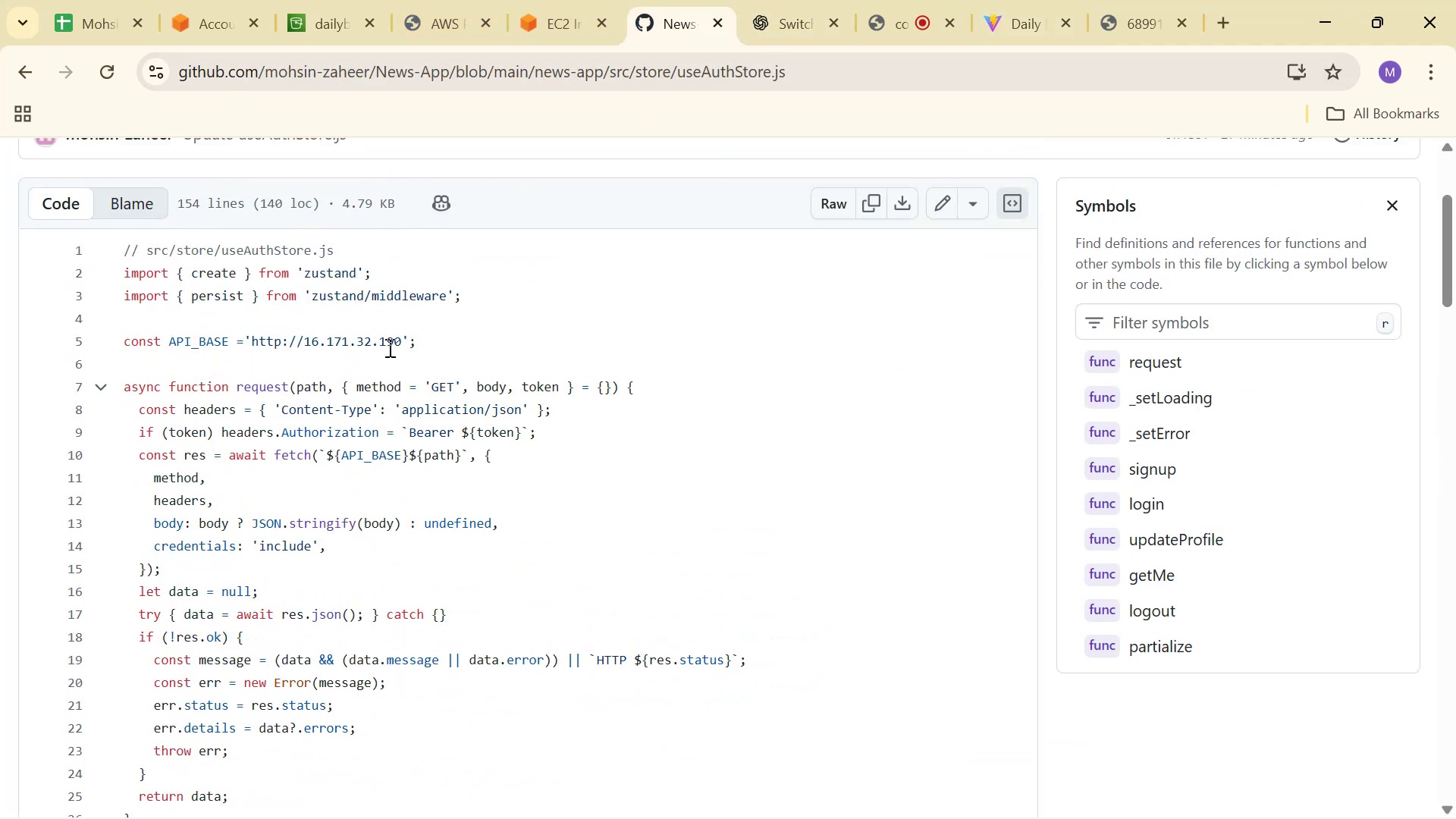 
triple_click([403, 340])
 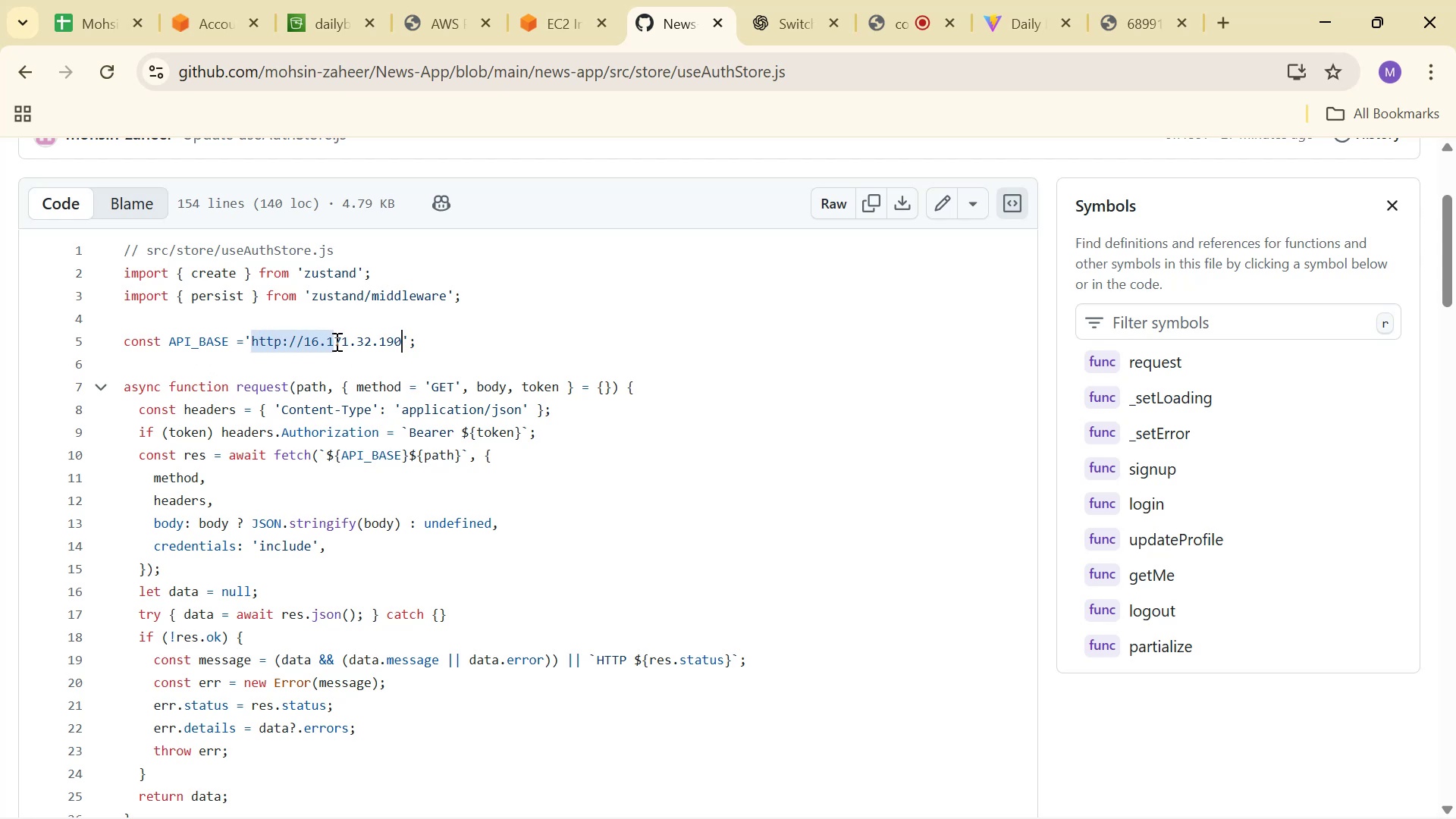 
double_click([404, 341])
 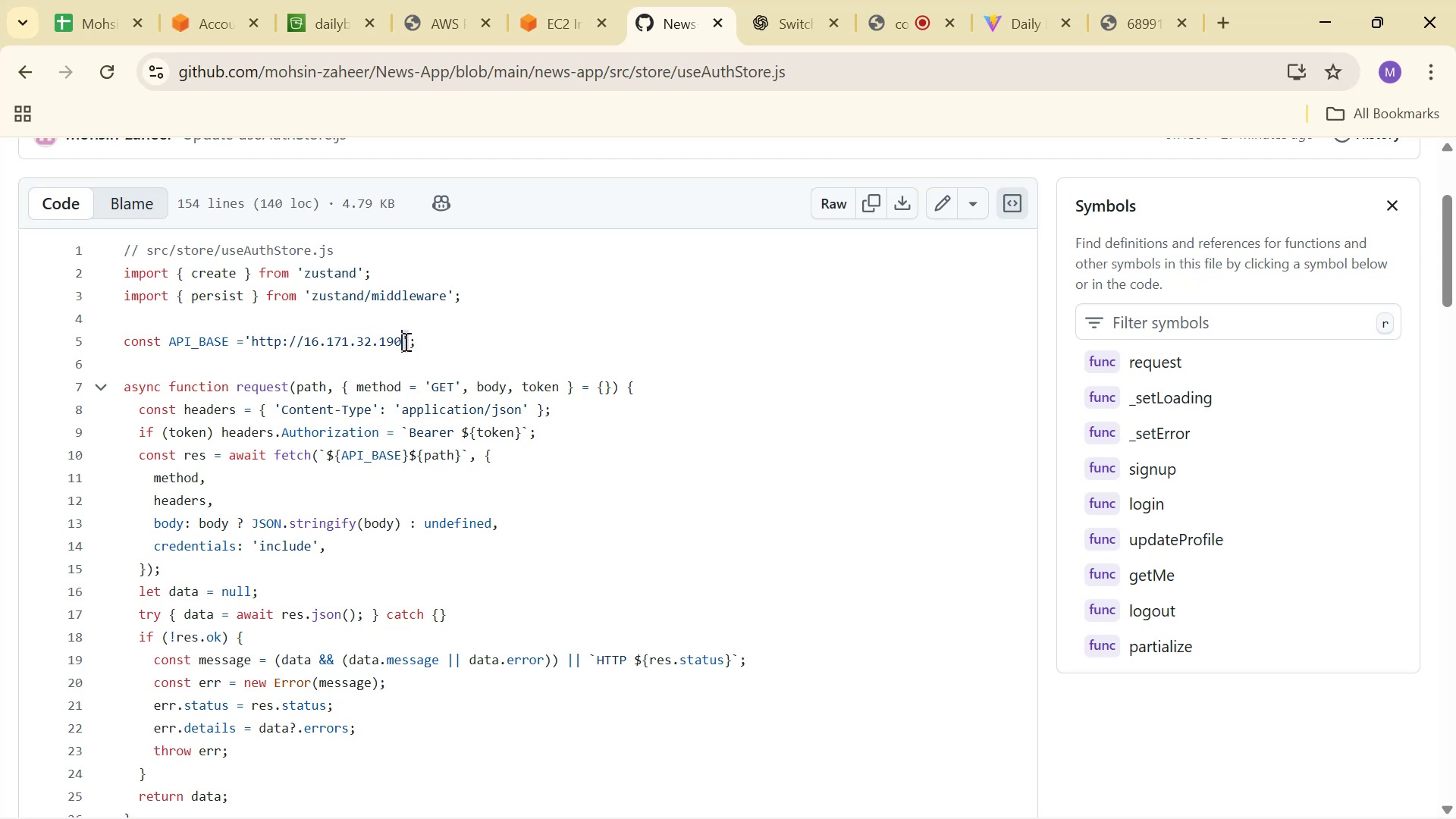 
triple_click([404, 341])
 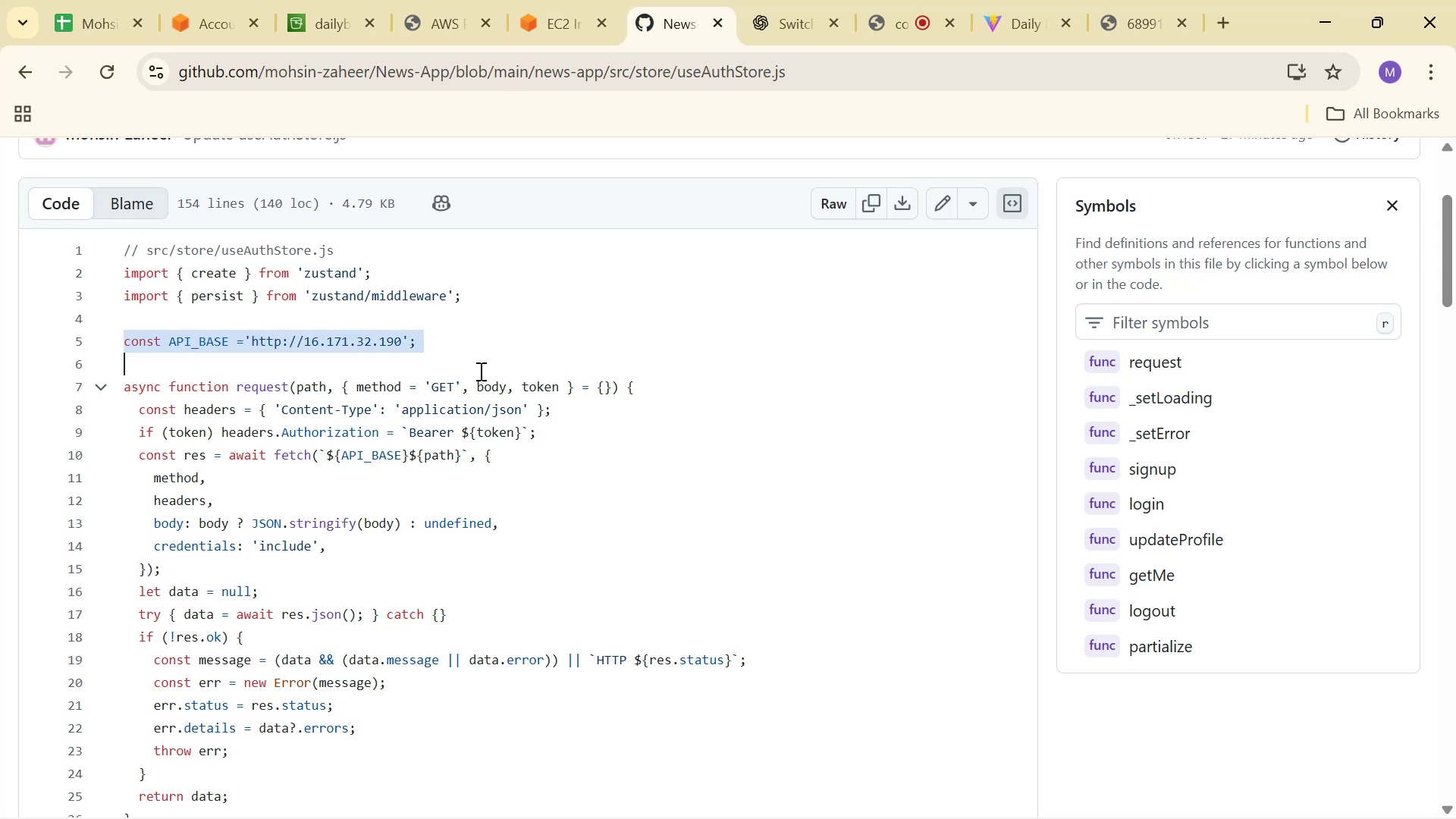 
triple_click([489, 372])
 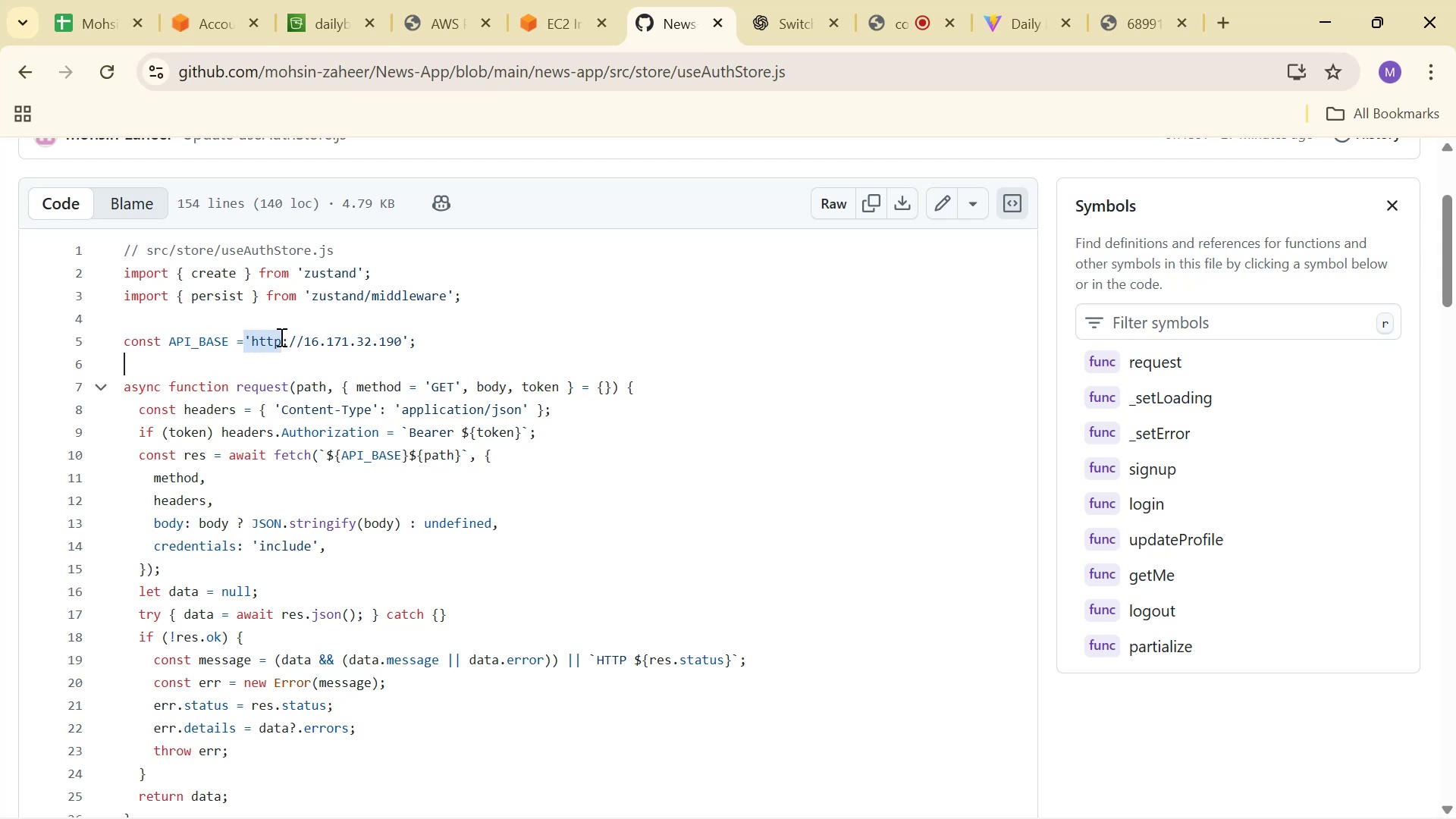 
double_click([306, 346])
 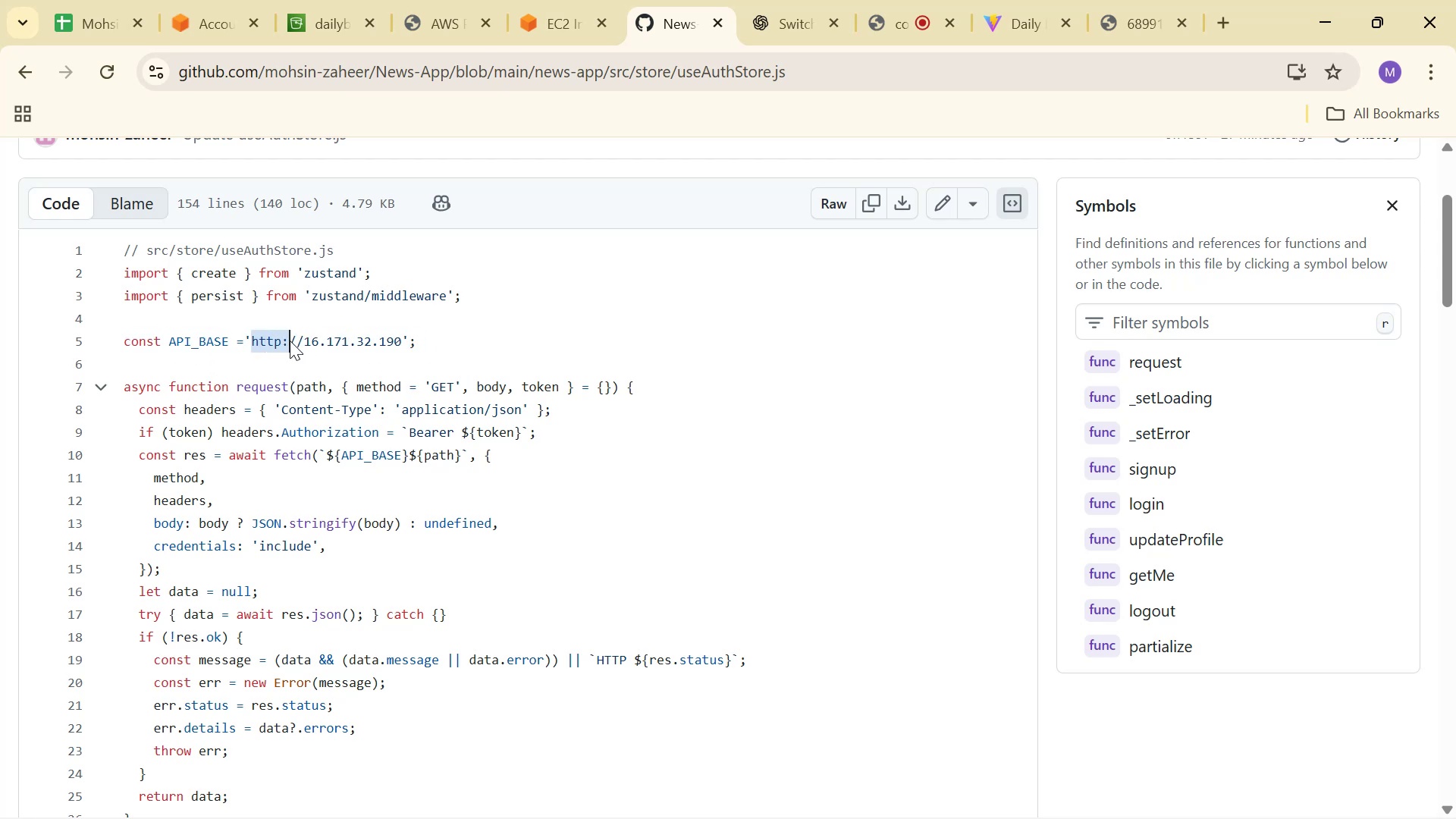 
double_click([299, 361])
 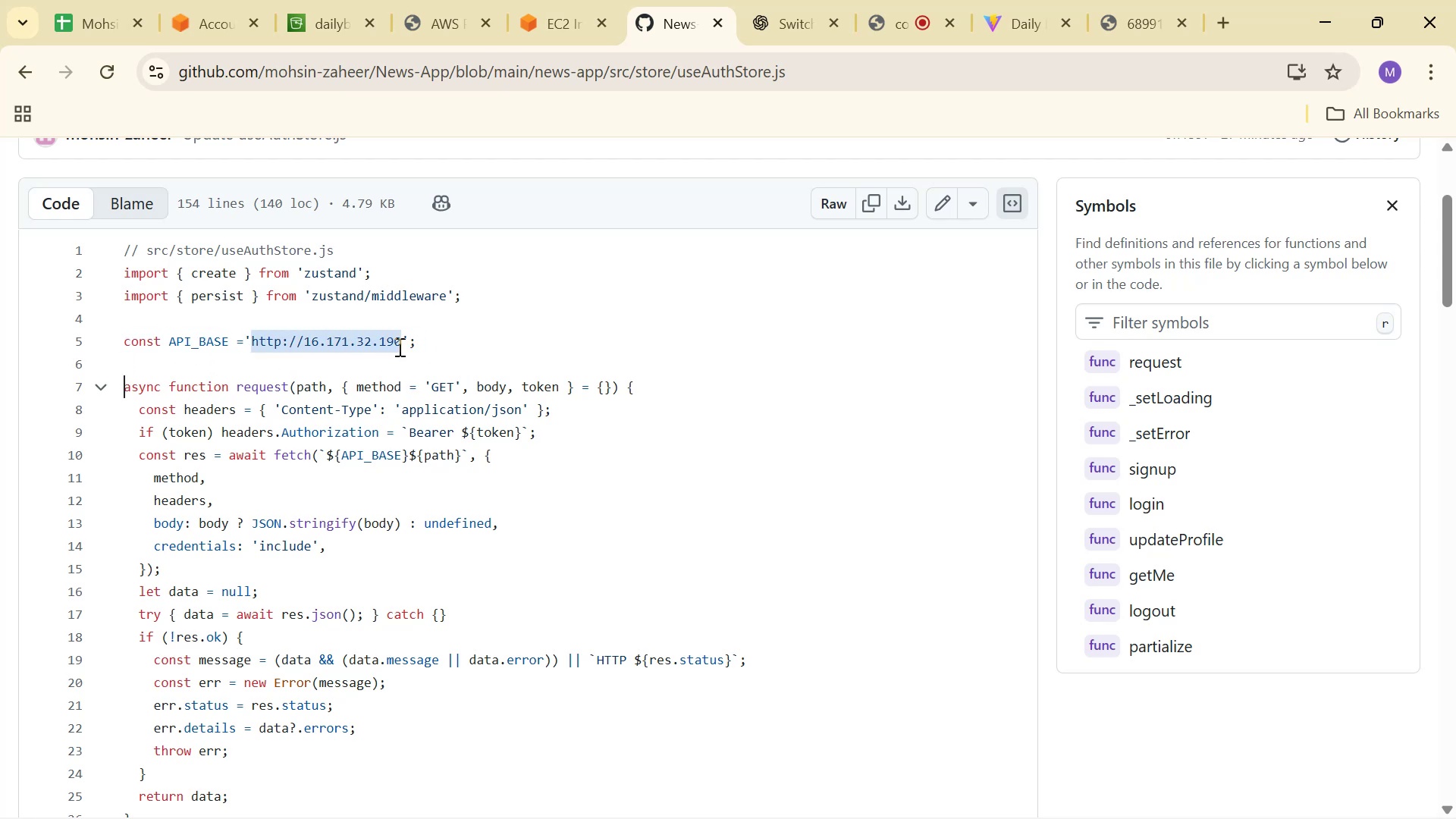 
key(Control+C)
 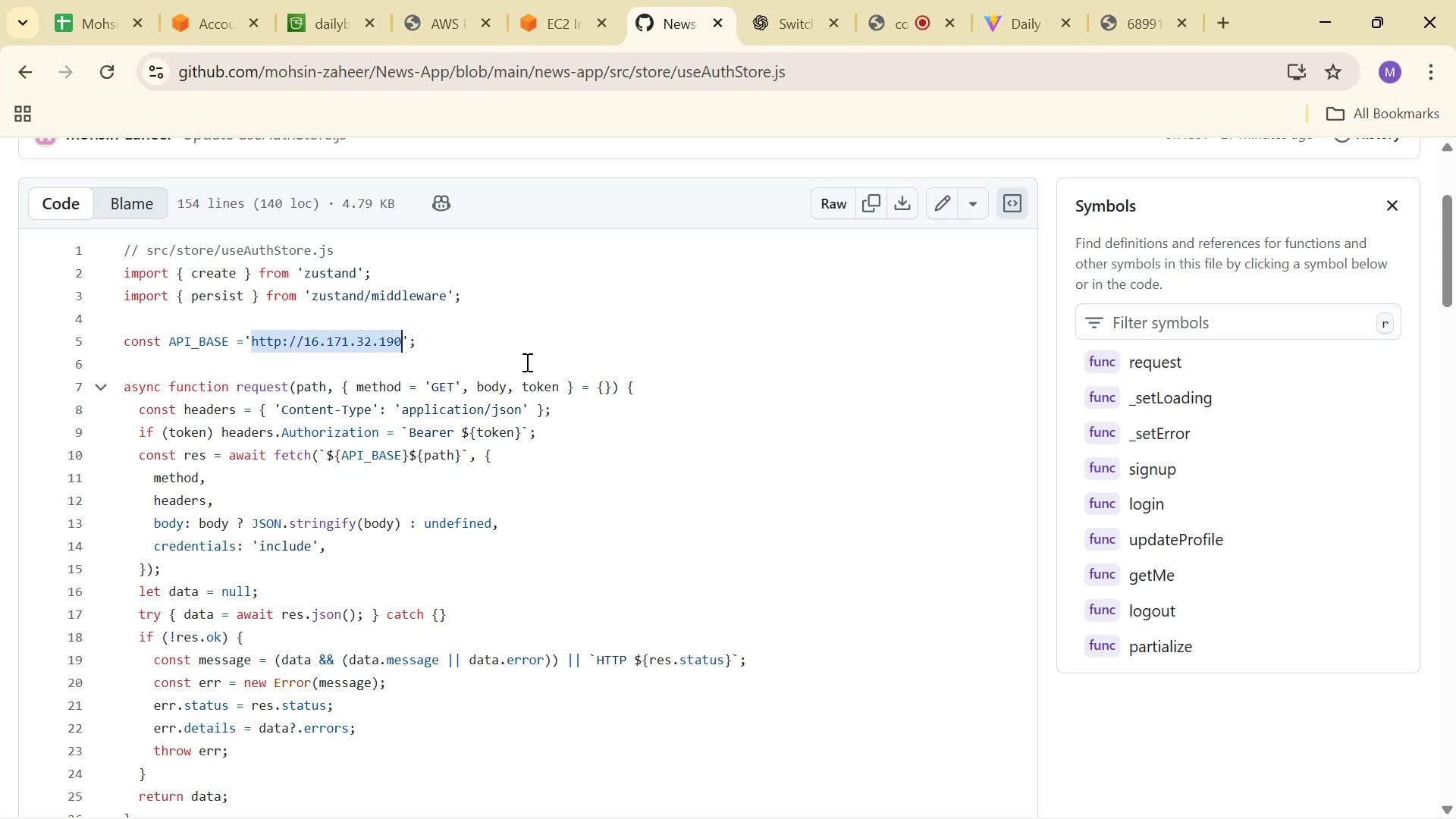 
key(Control+C)
 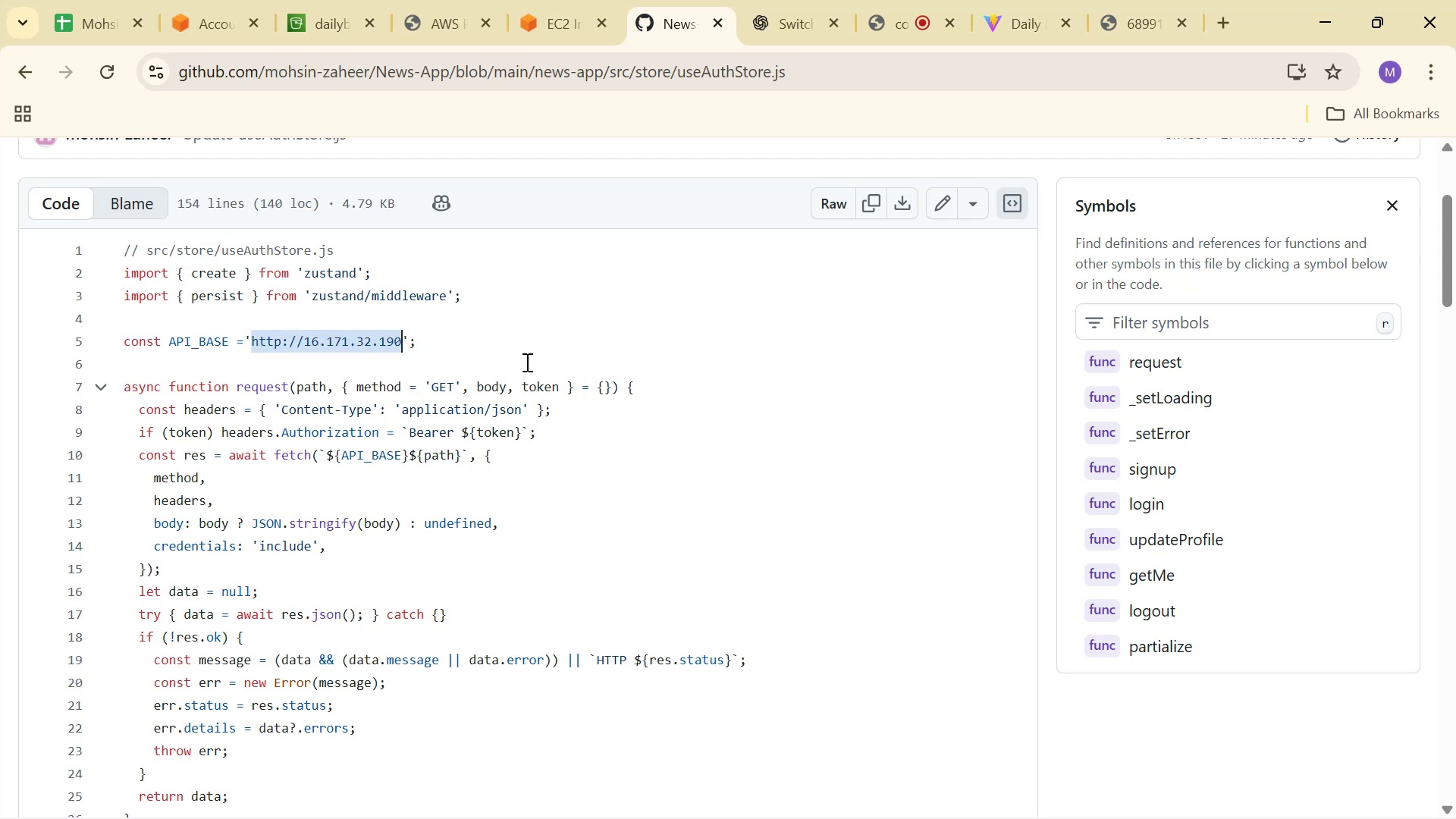 
key(Control+C)
 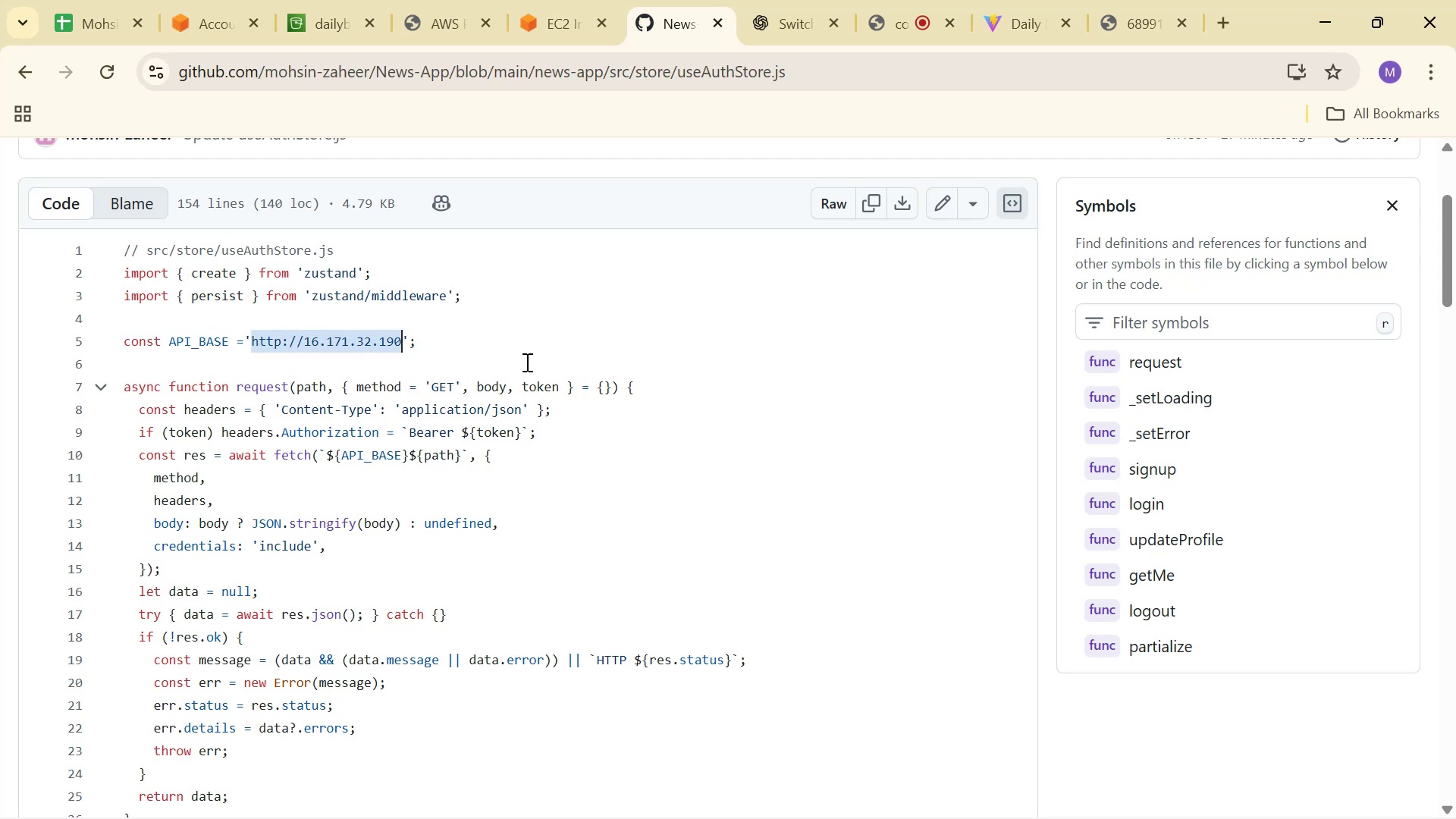 
key(Control+C)
 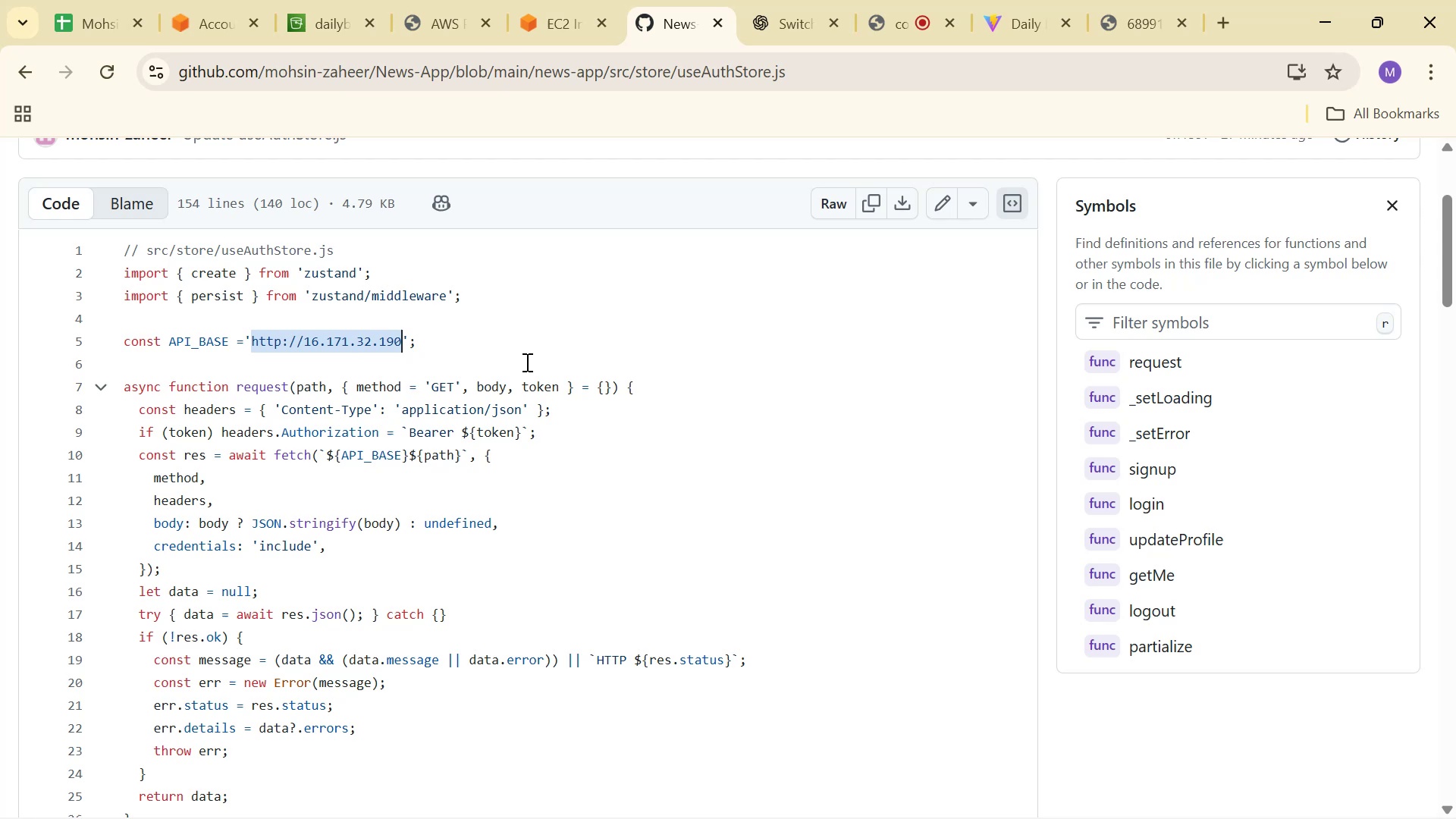 
key(Control+C)
 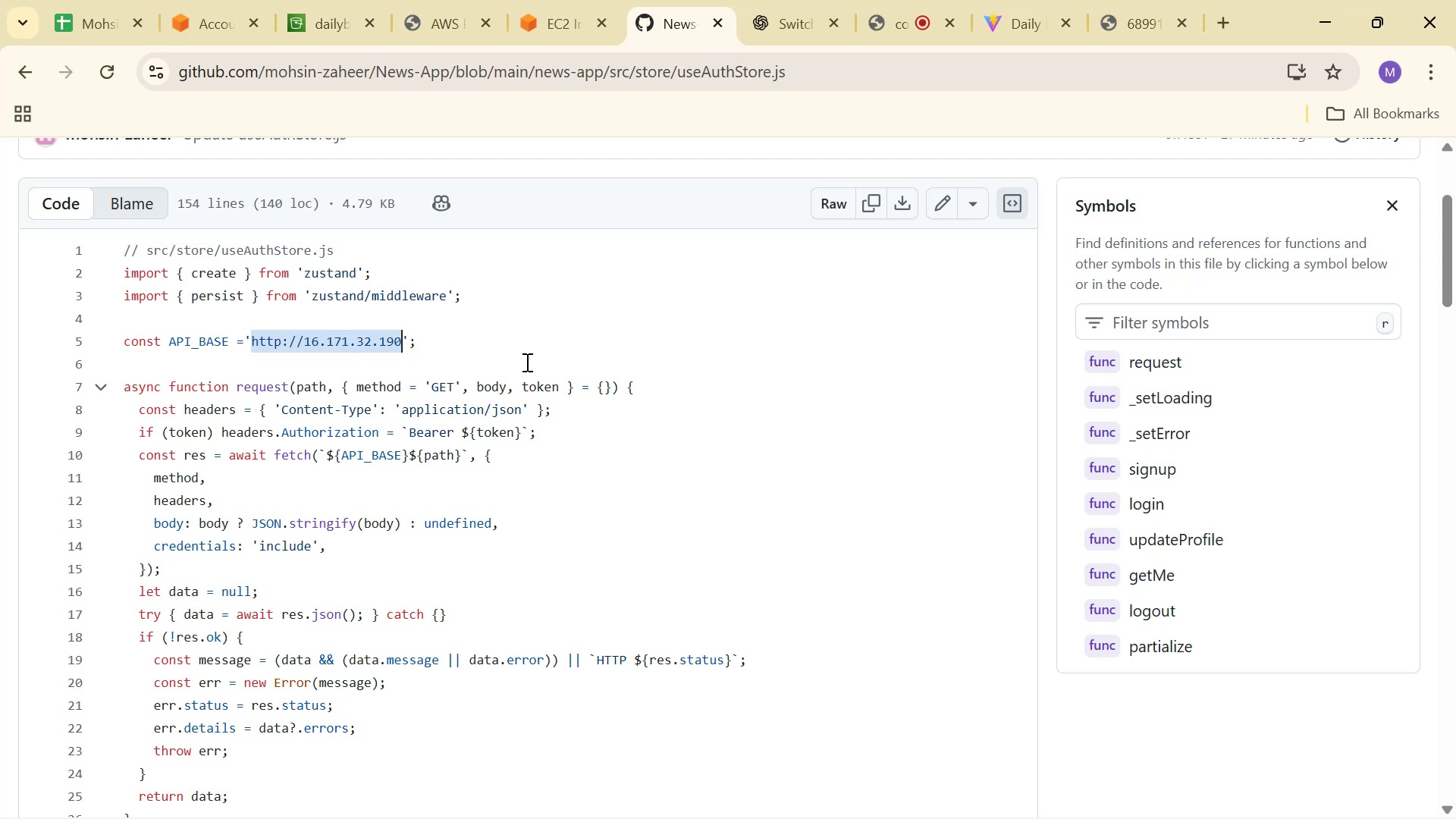 
key(Control+C)
 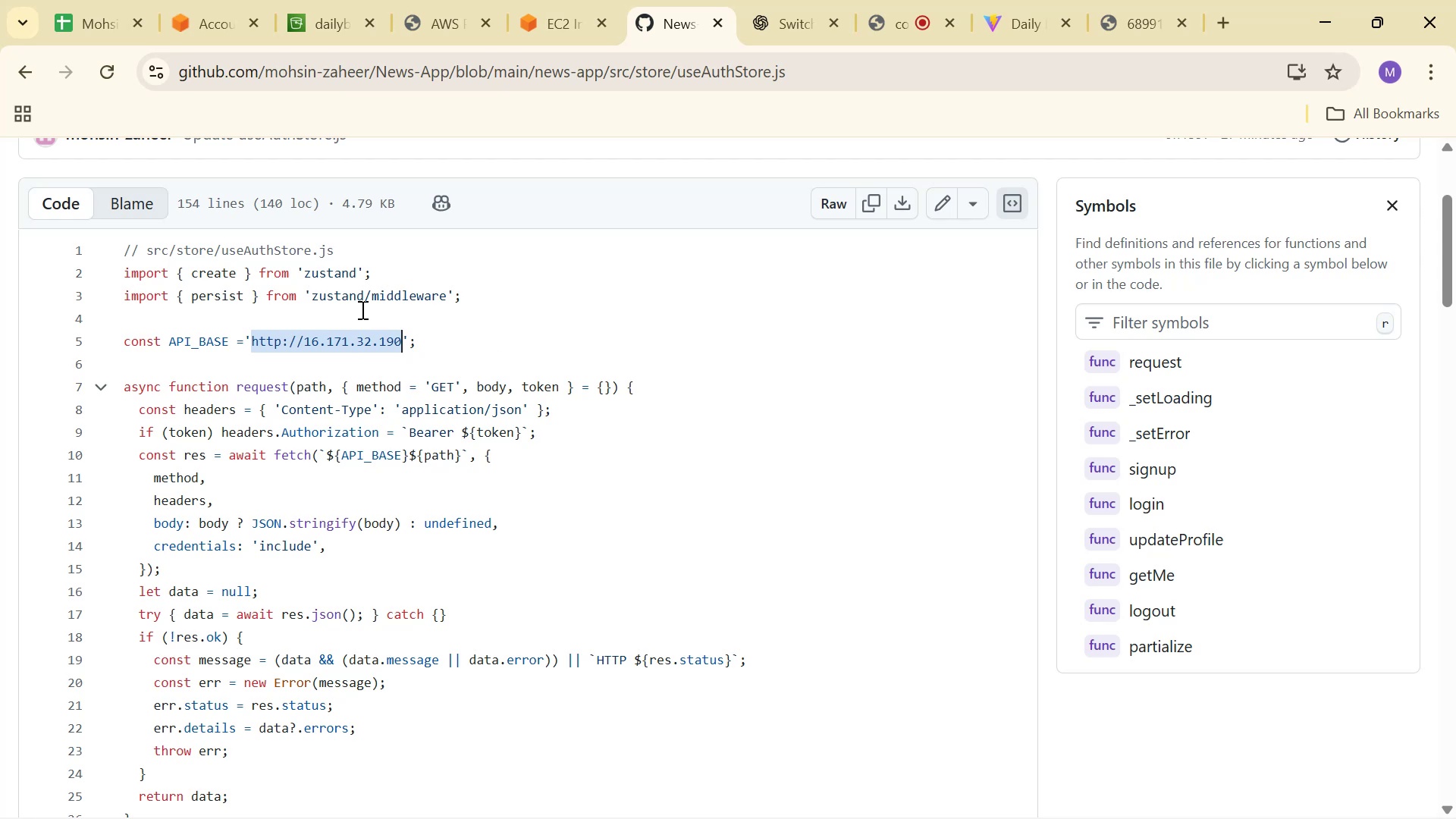 
scroll: coordinate [325, 166], scroll_direction: up, amount: 4.0
 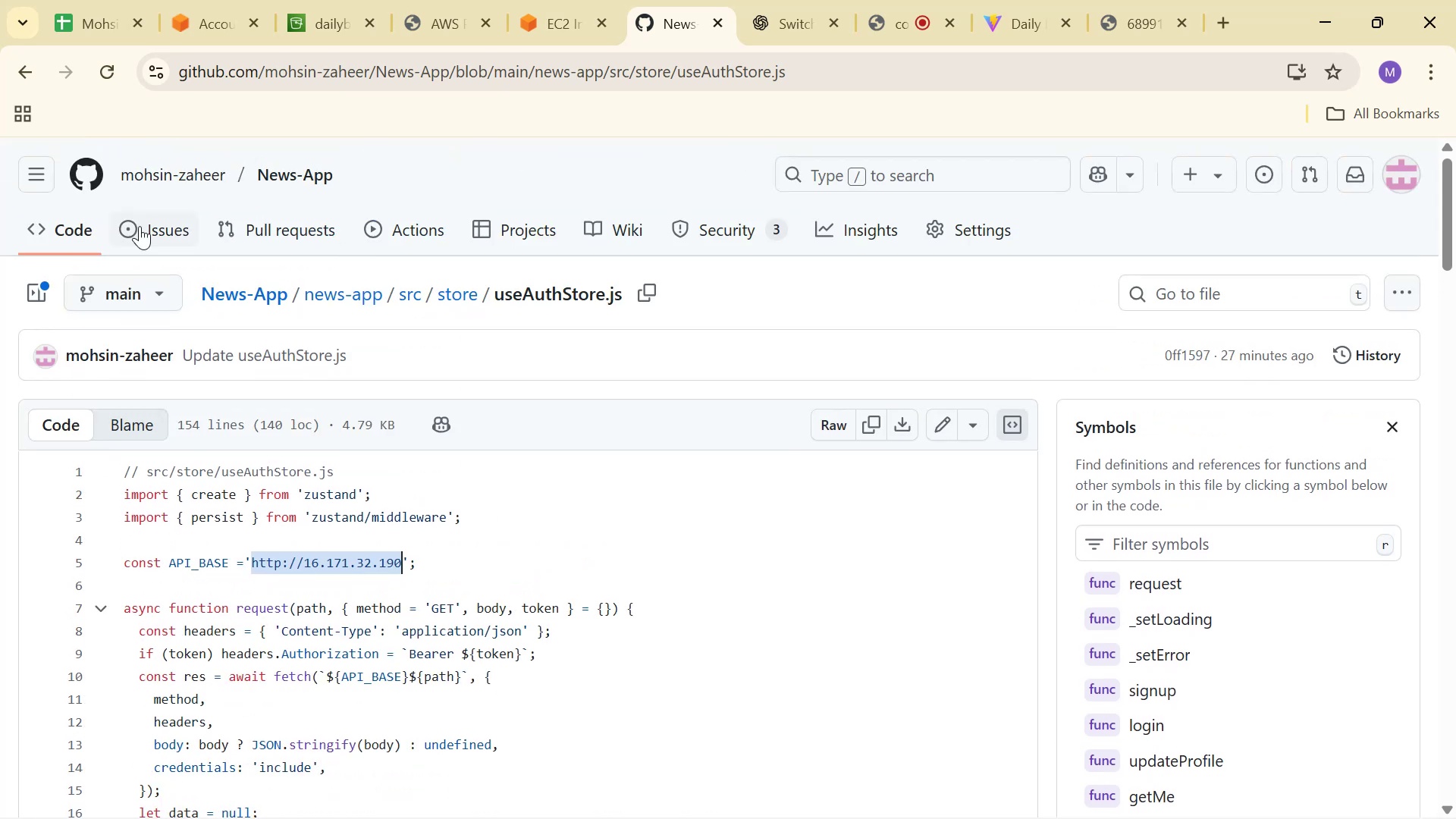 
key(Control+ControlLeft)
 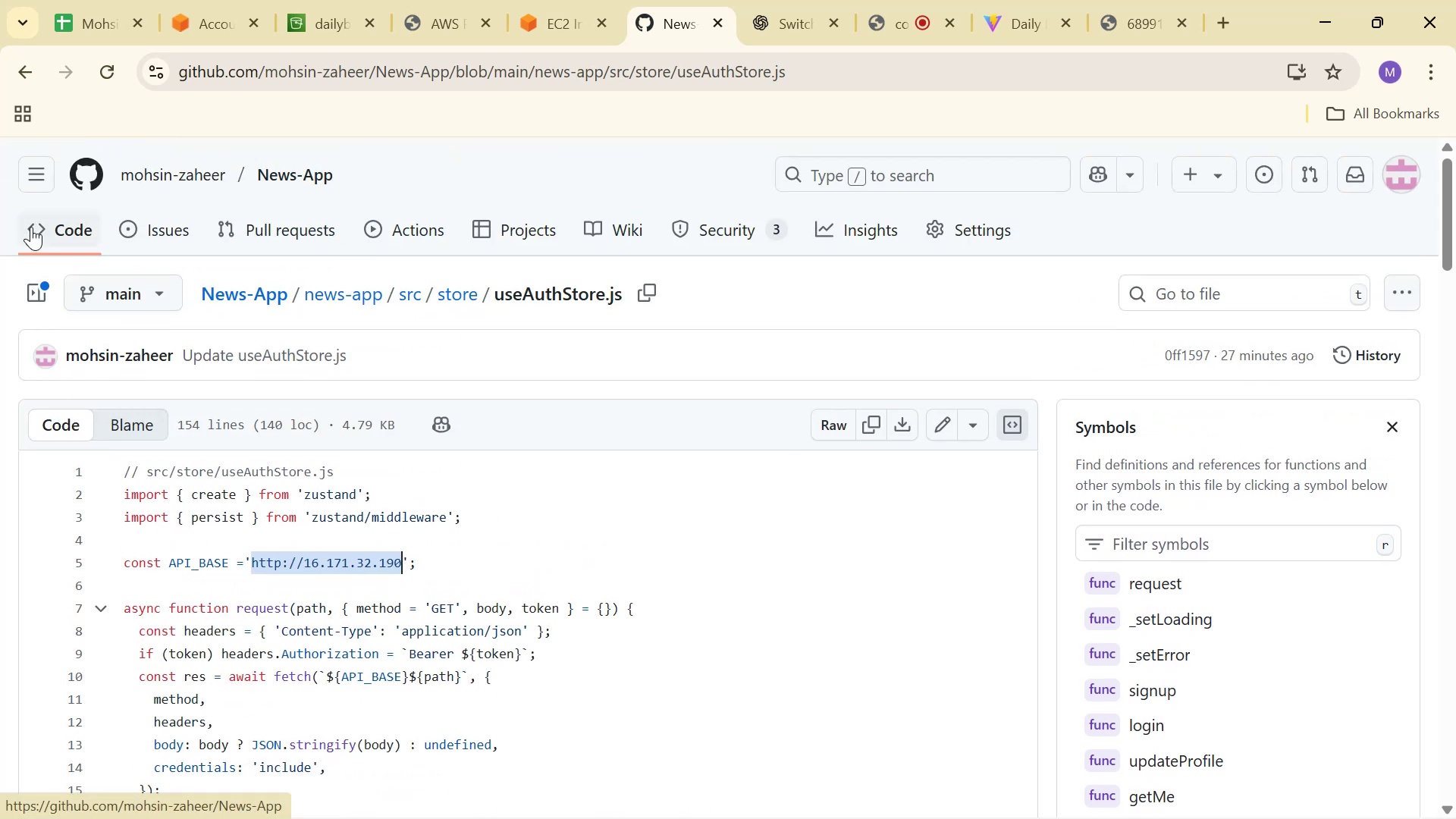 
left_click([33, 230])
 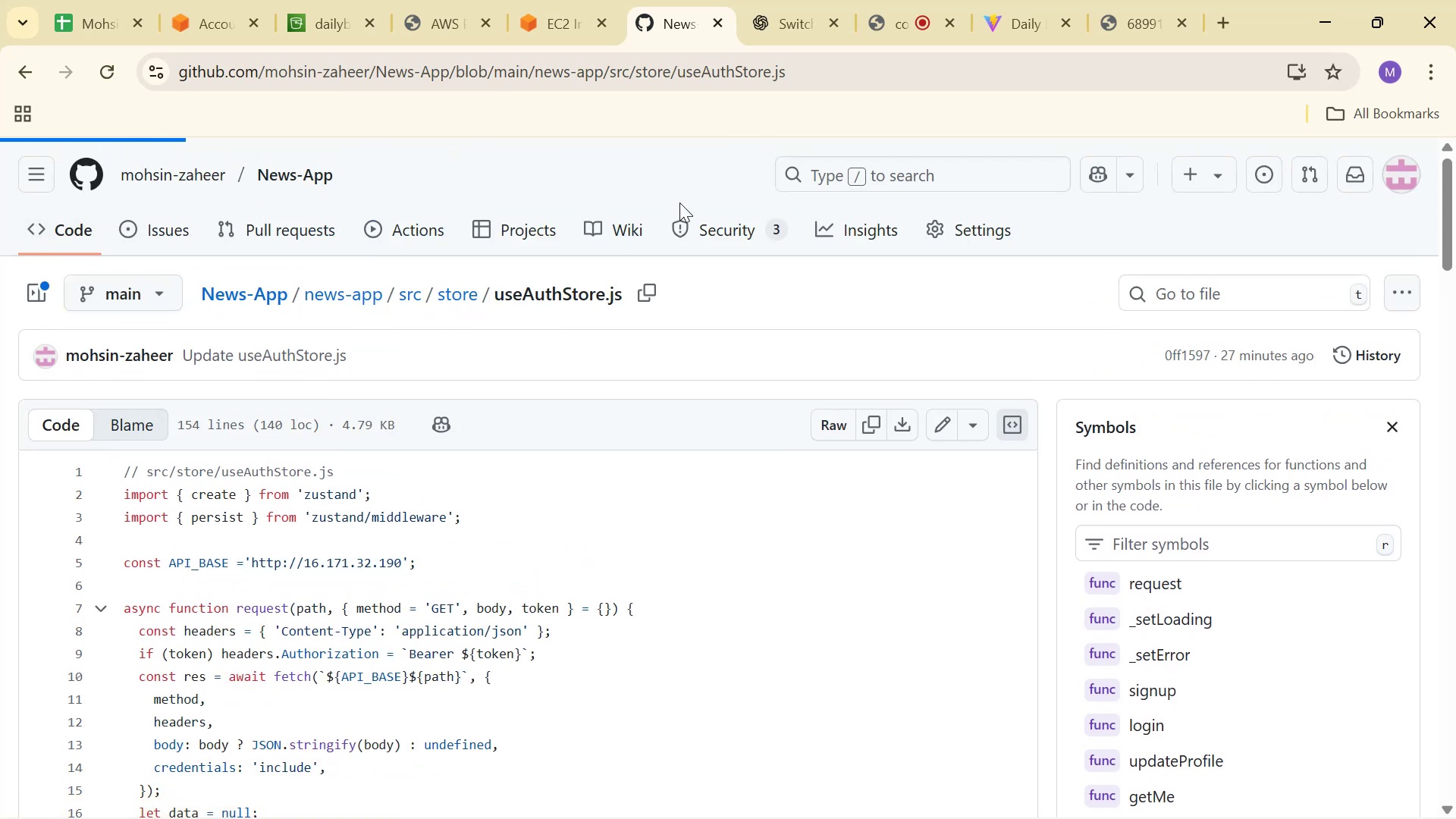 
scroll: coordinate [581, 317], scroll_direction: down, amount: 1.0
 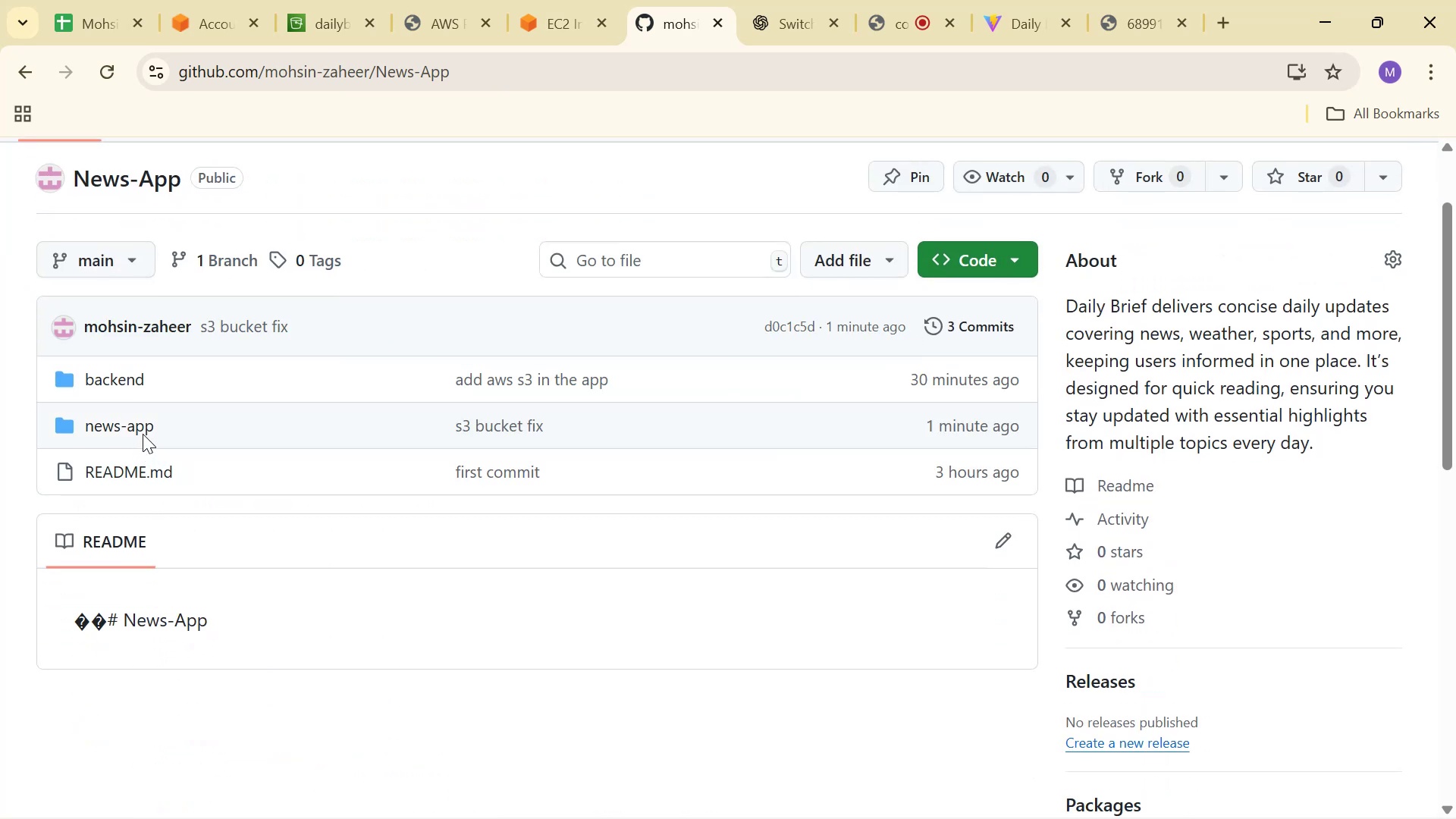 
left_click([143, 426])
 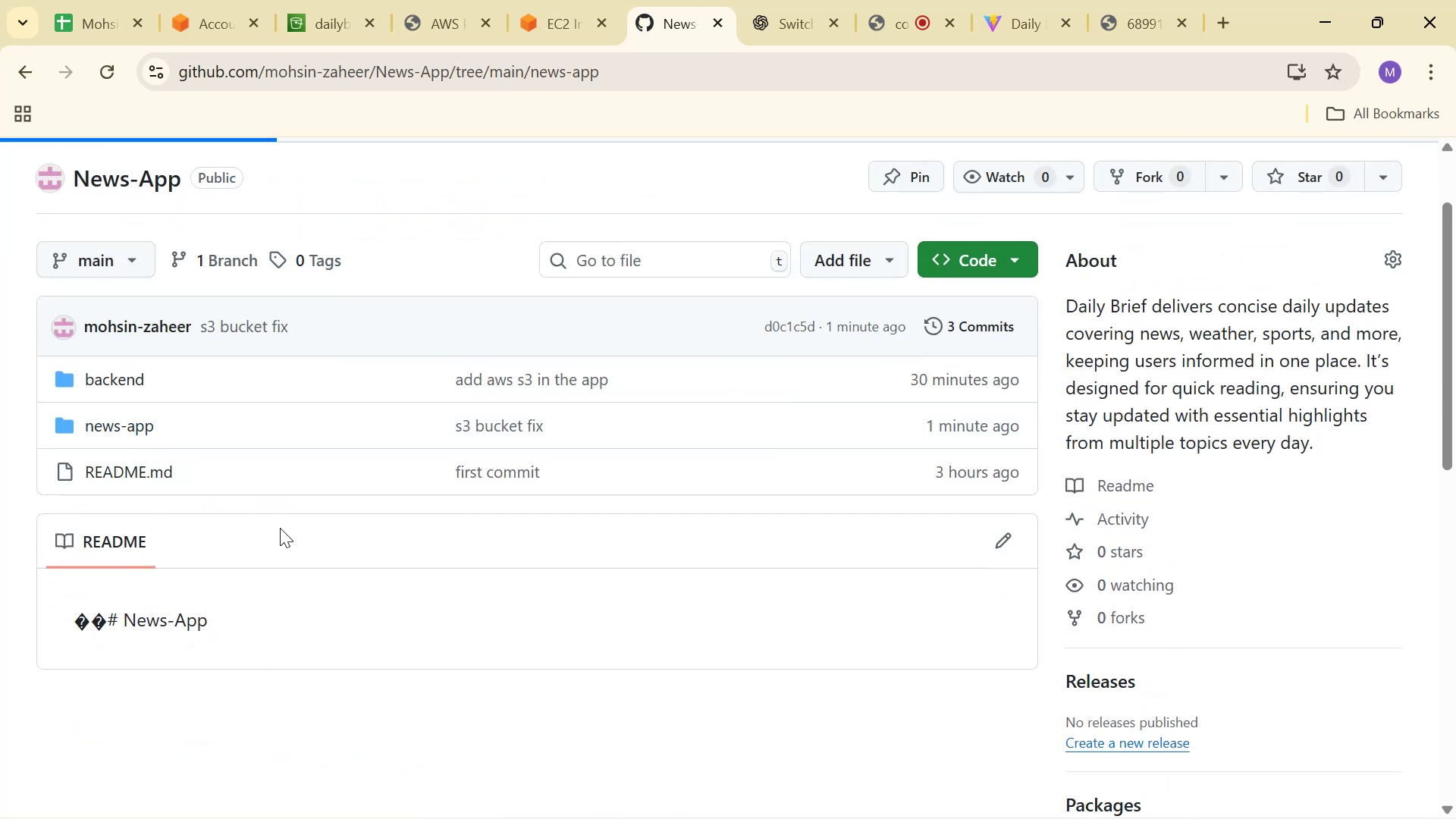 
scroll: coordinate [276, 529], scroll_direction: down, amount: 1.0
 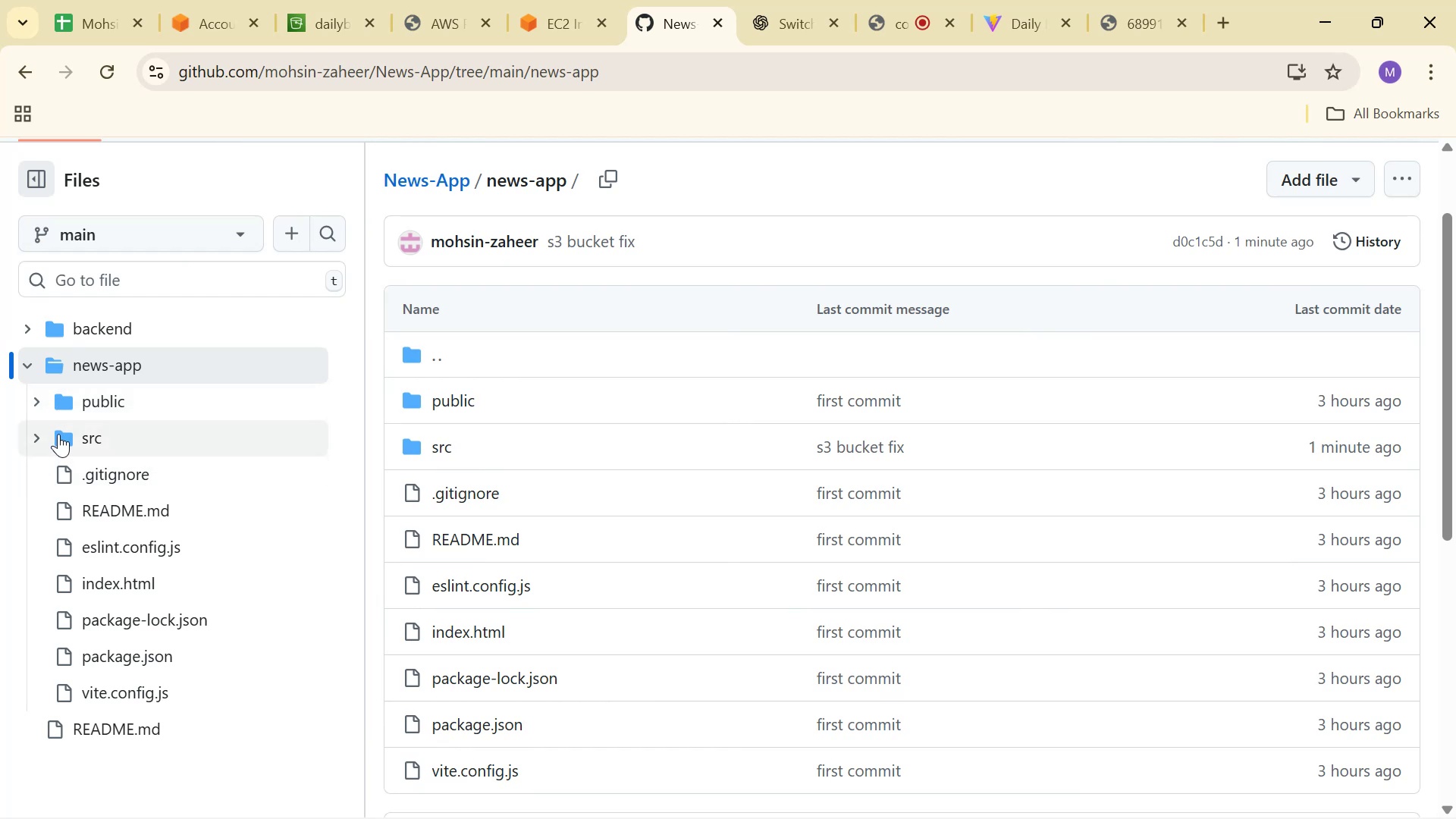 
left_click([43, 436])
 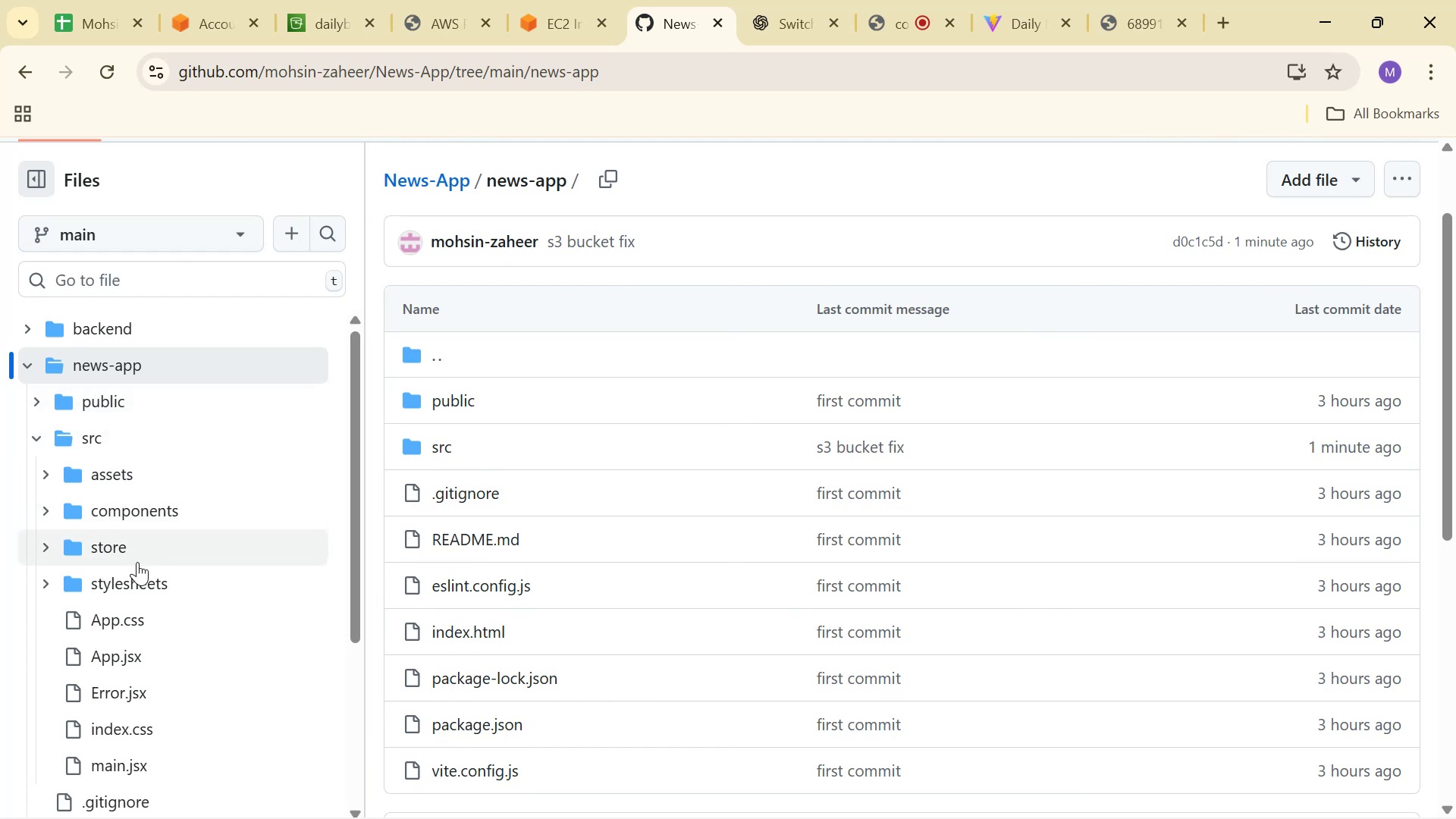 
double_click([50, 549])
 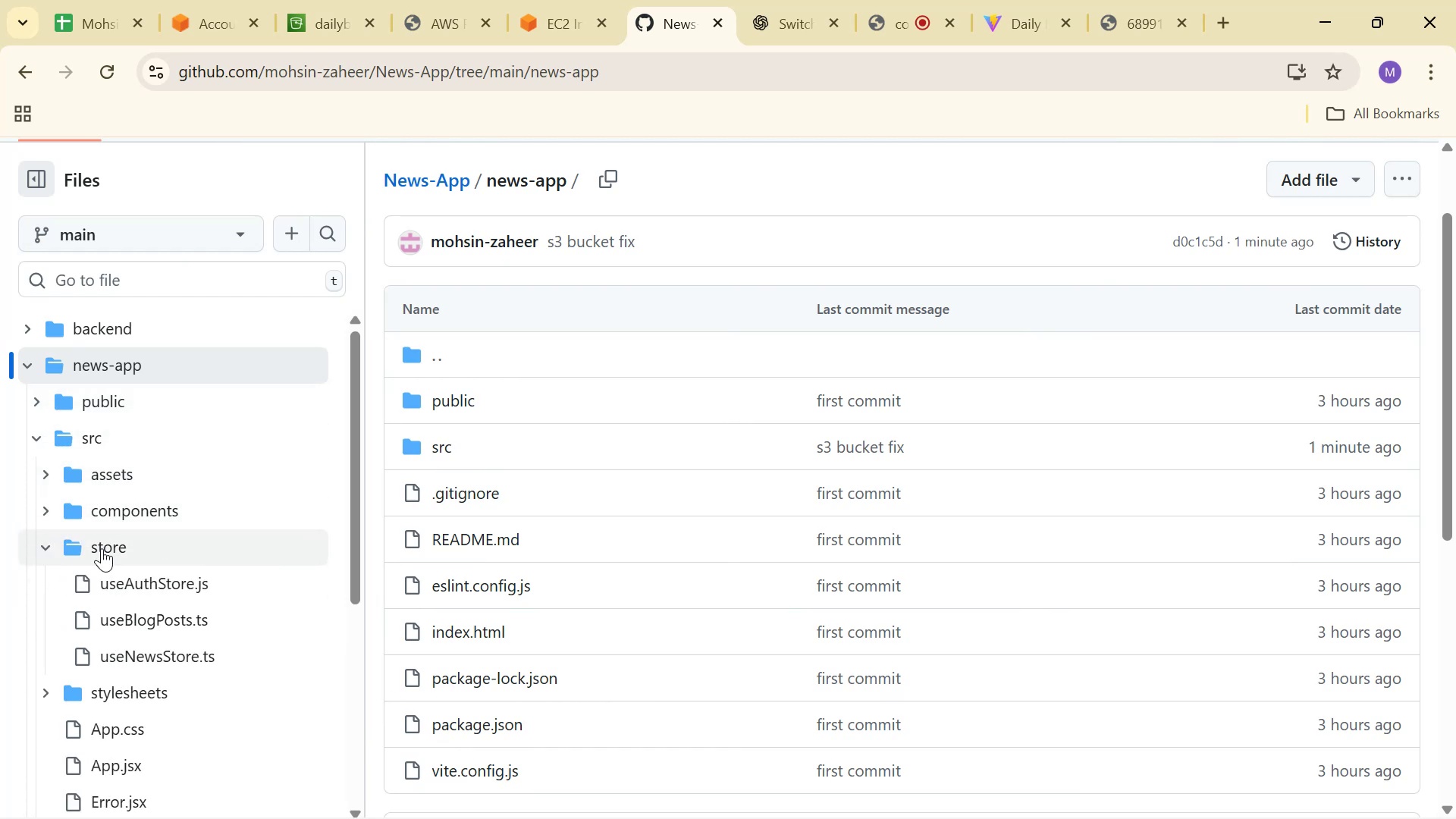 
left_click([155, 578])
 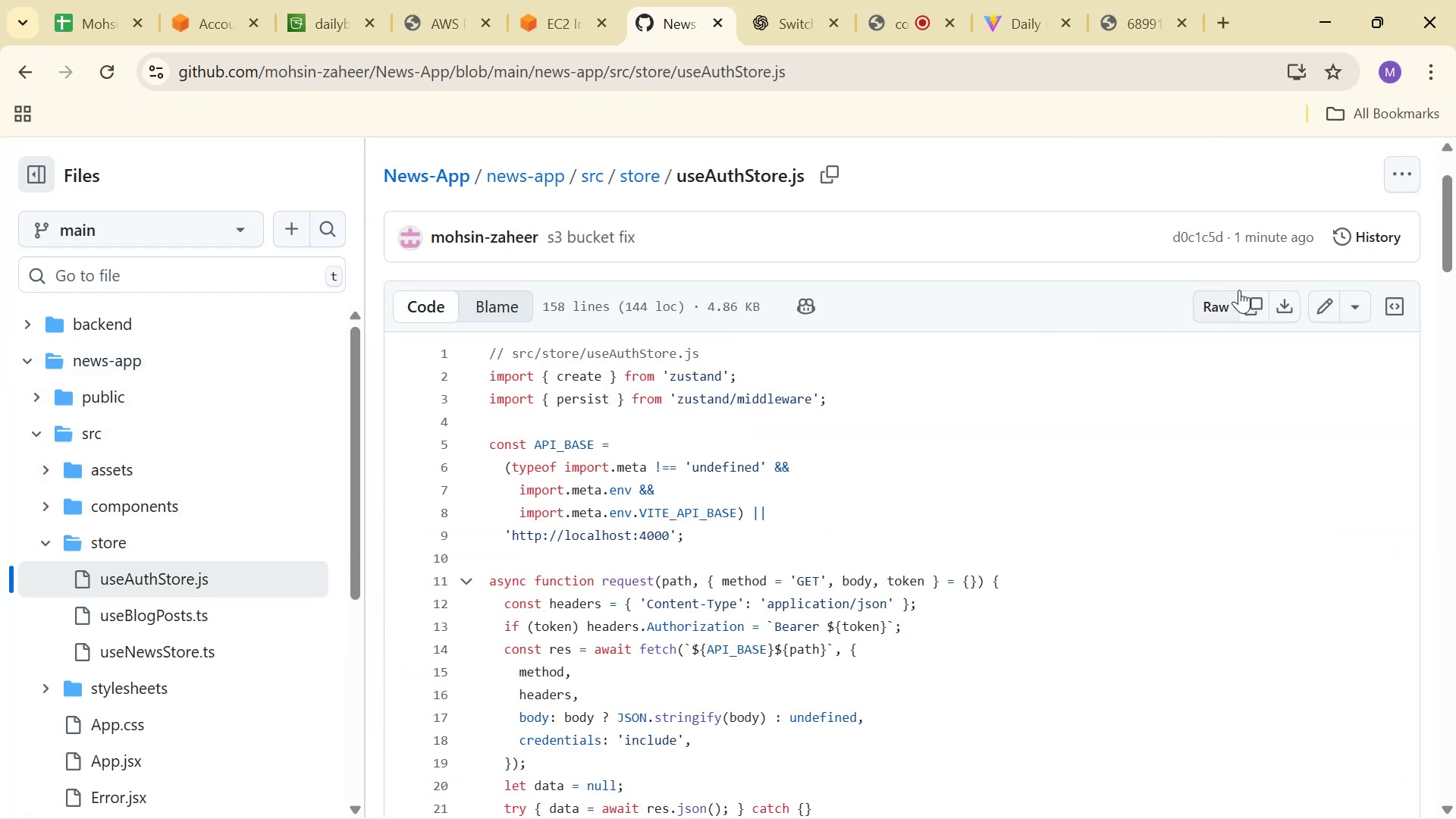 
left_click([1319, 303])
 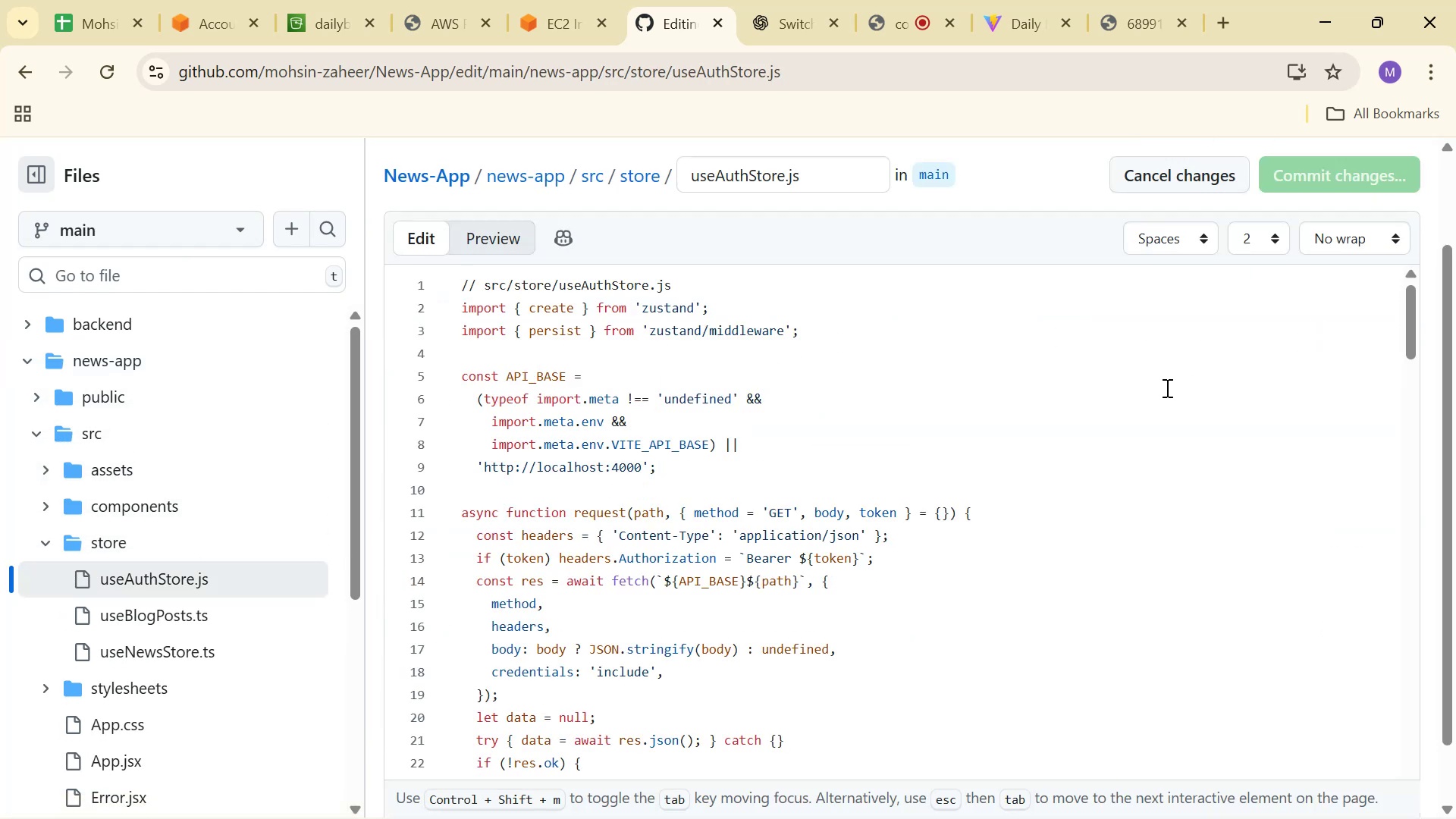 
scroll: coordinate [1119, 397], scroll_direction: down, amount: 1.0
 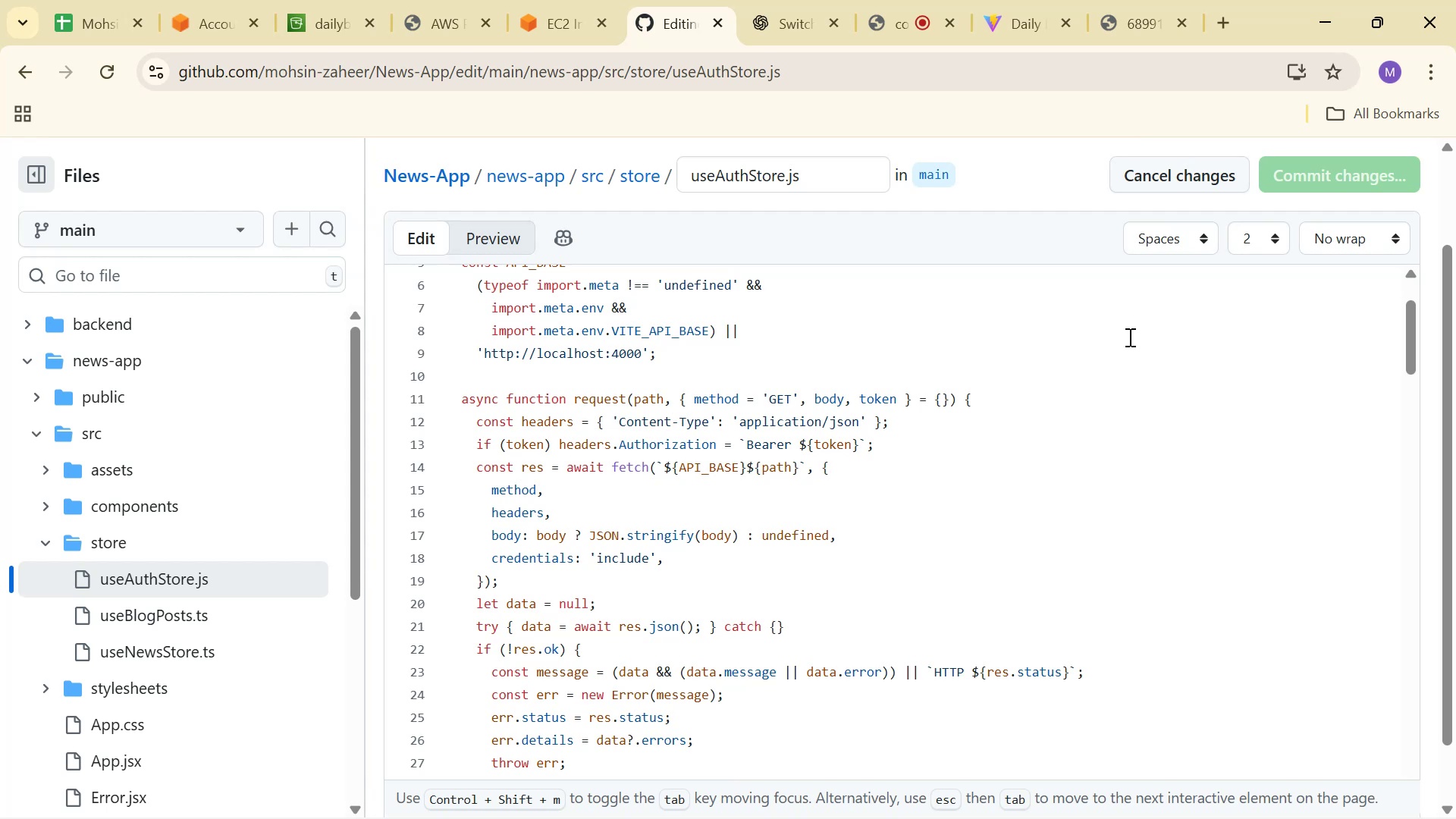 
scroll: coordinate [807, 438], scroll_direction: up, amount: 2.0
 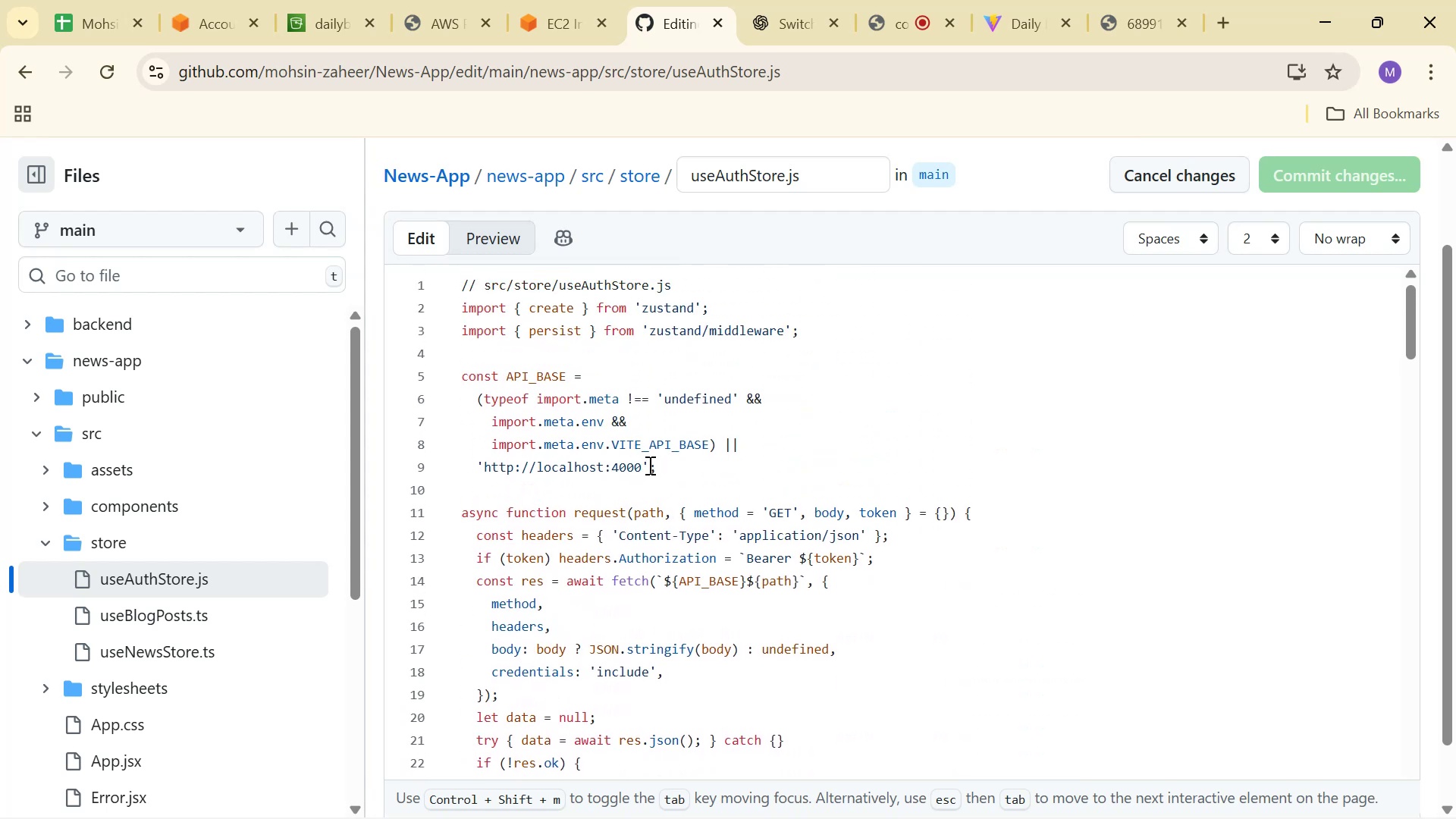 
wait(6.68)
 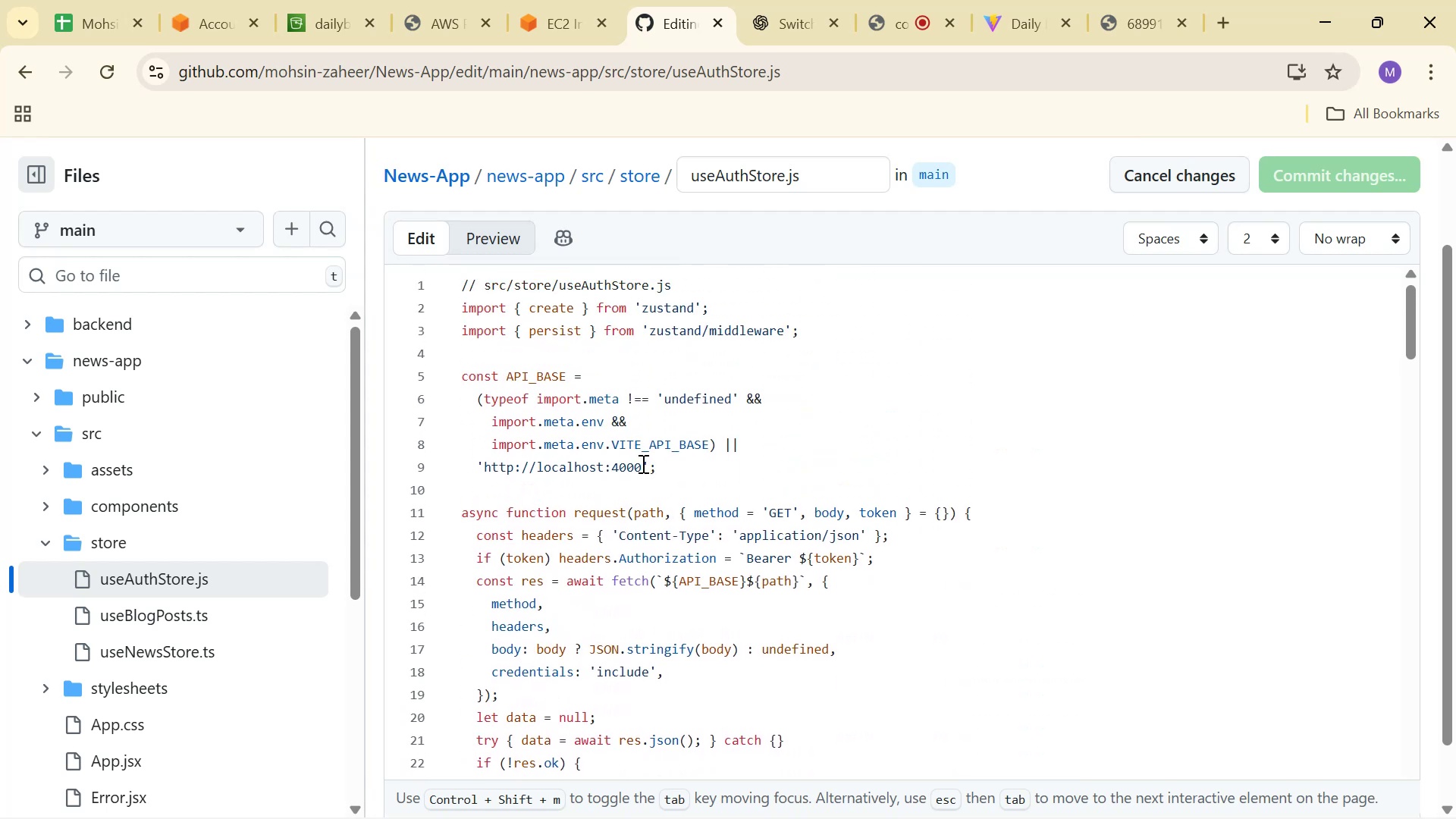 
key(Backspace)
 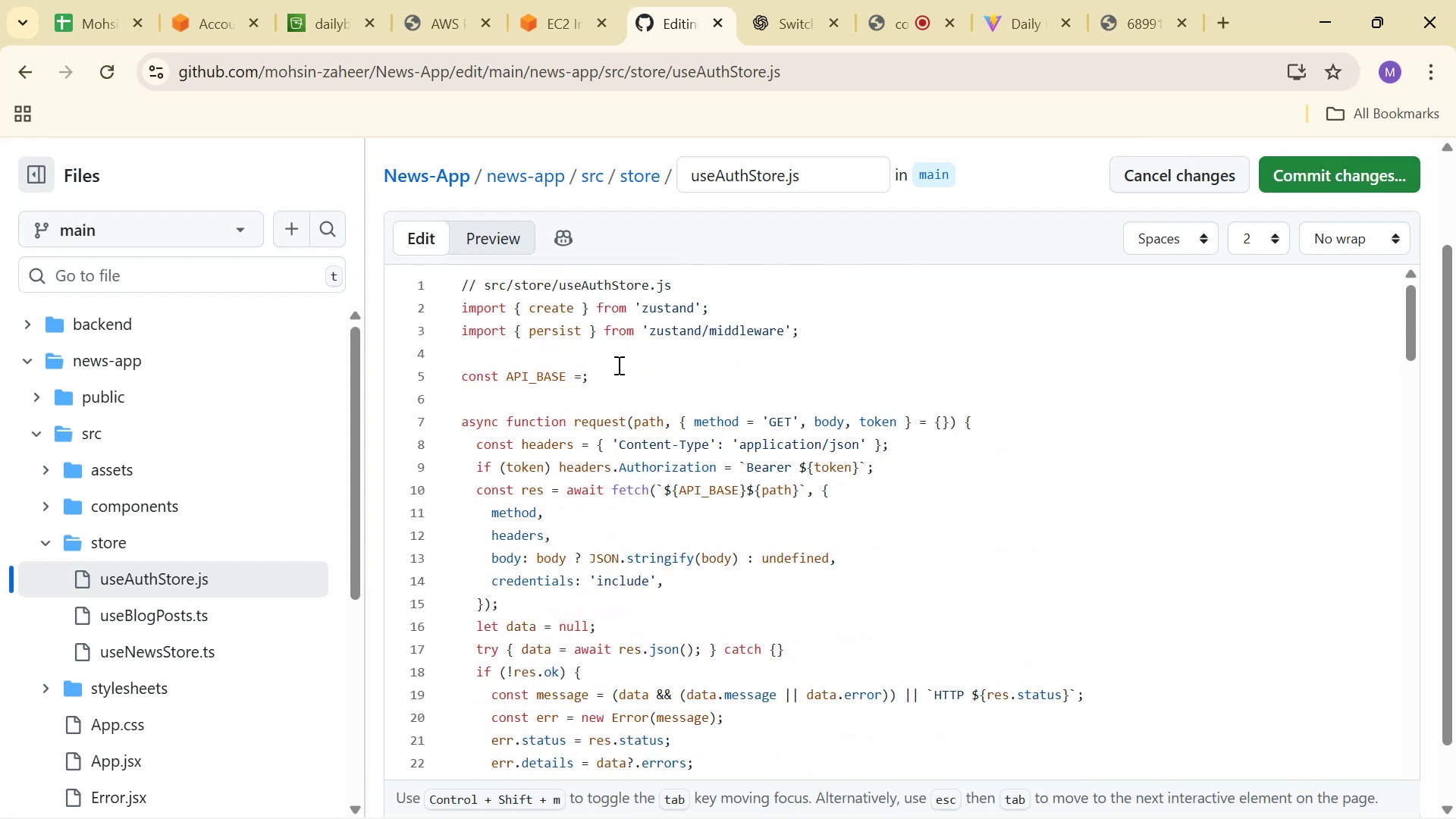 
key(Space)
 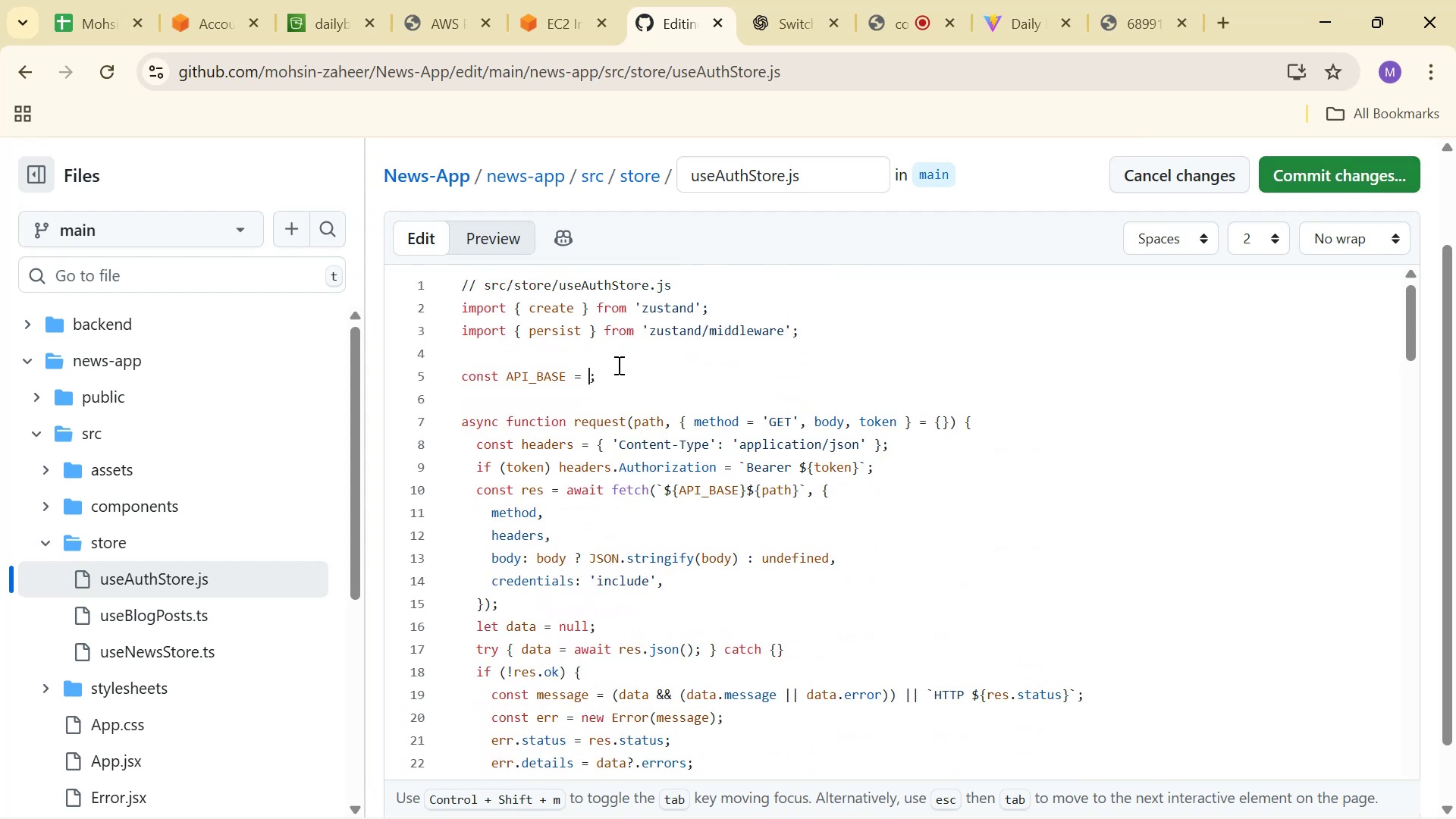 
key(Quote)
 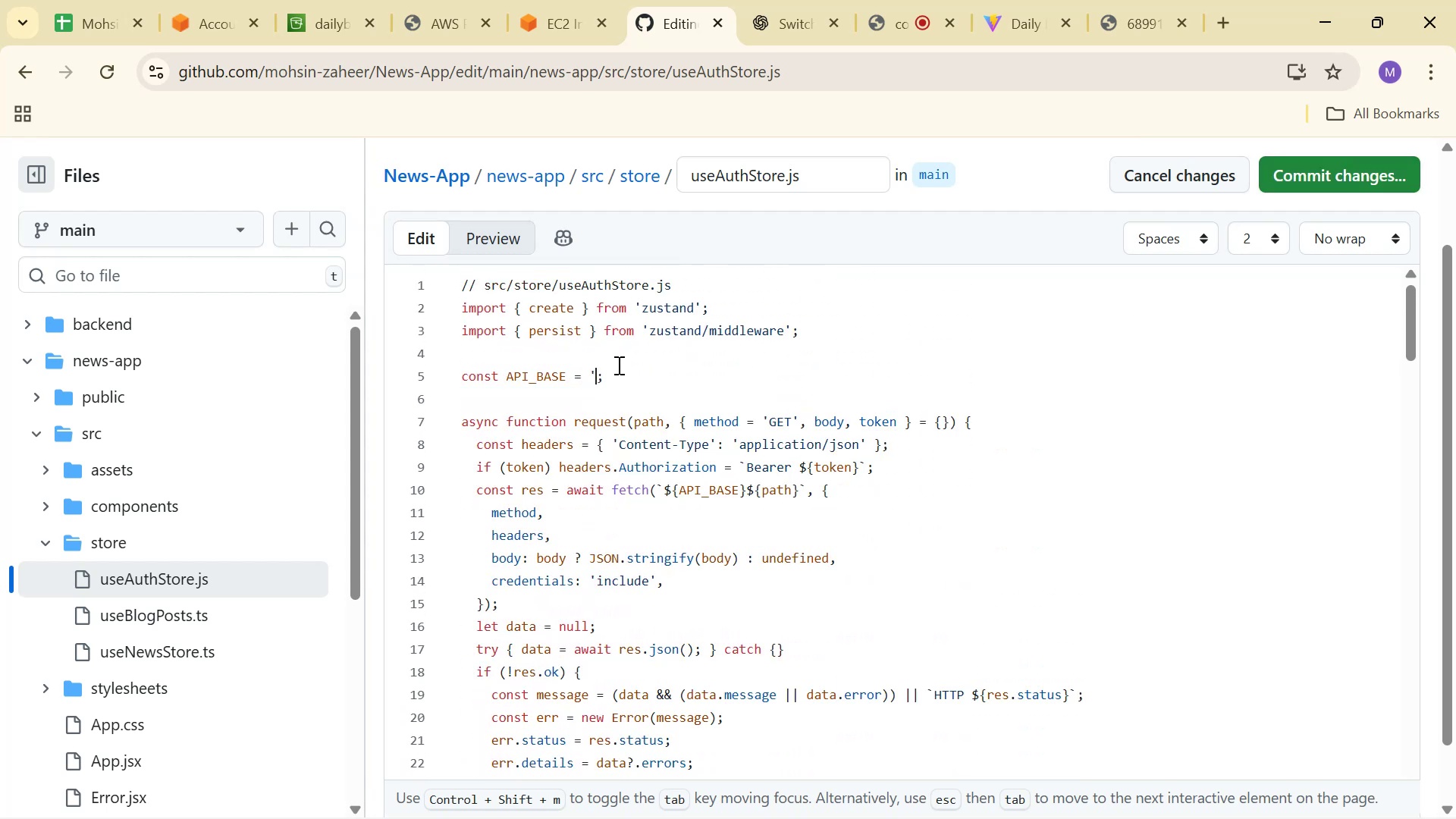 
hold_key(key=ControlLeft, duration=0.32)
 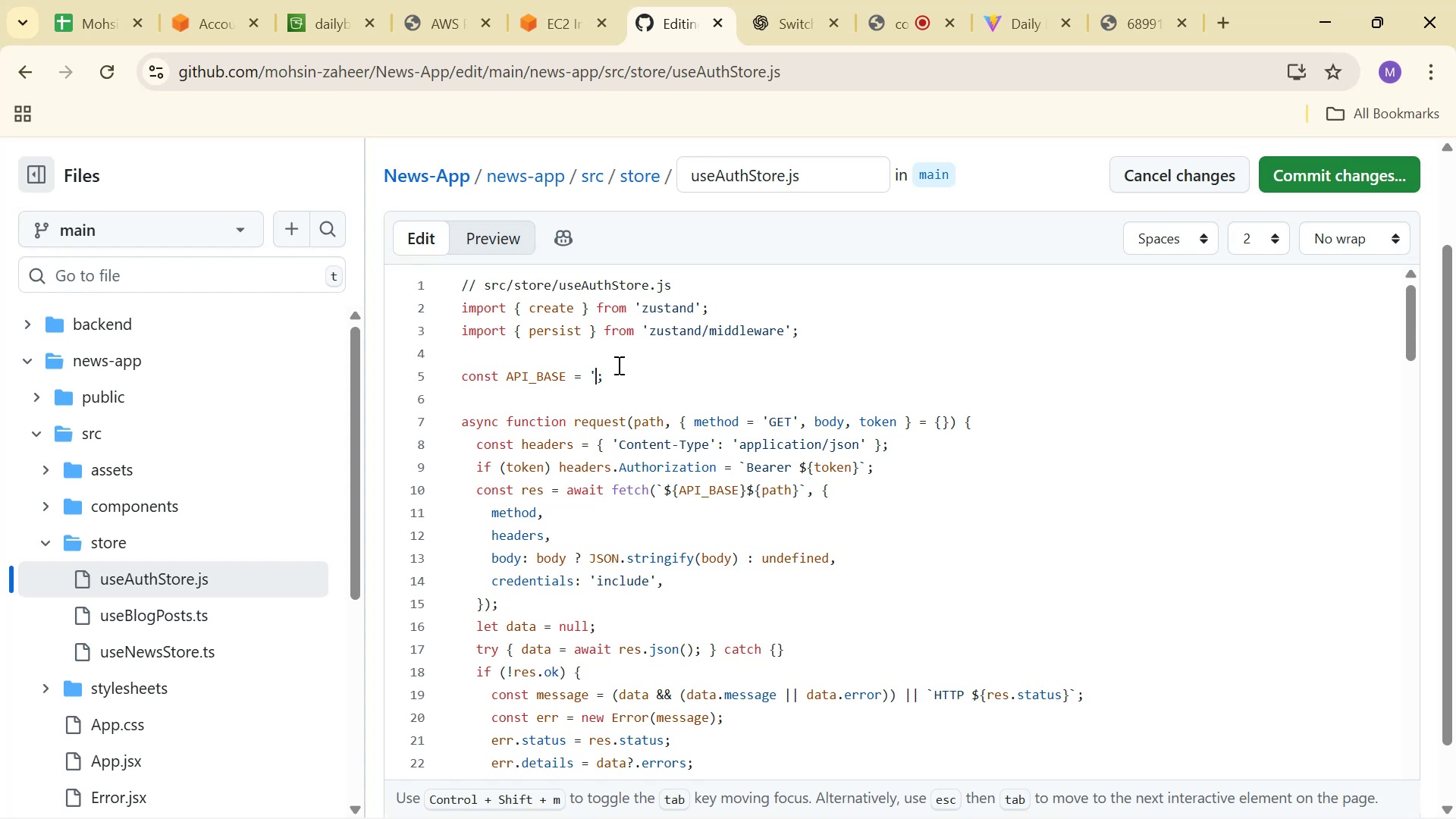 
key(Quote)
 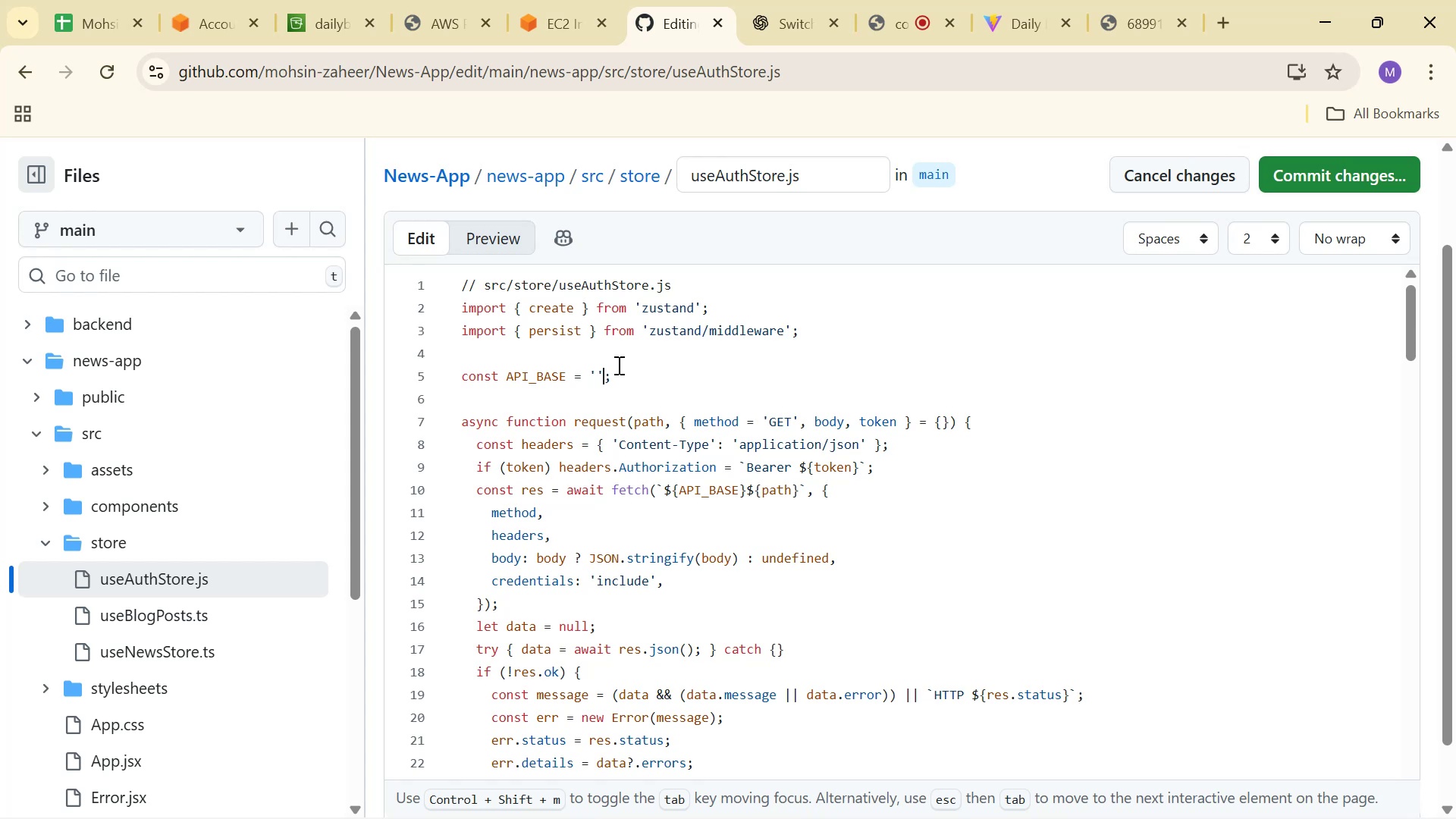 
key(ArrowLeft)
 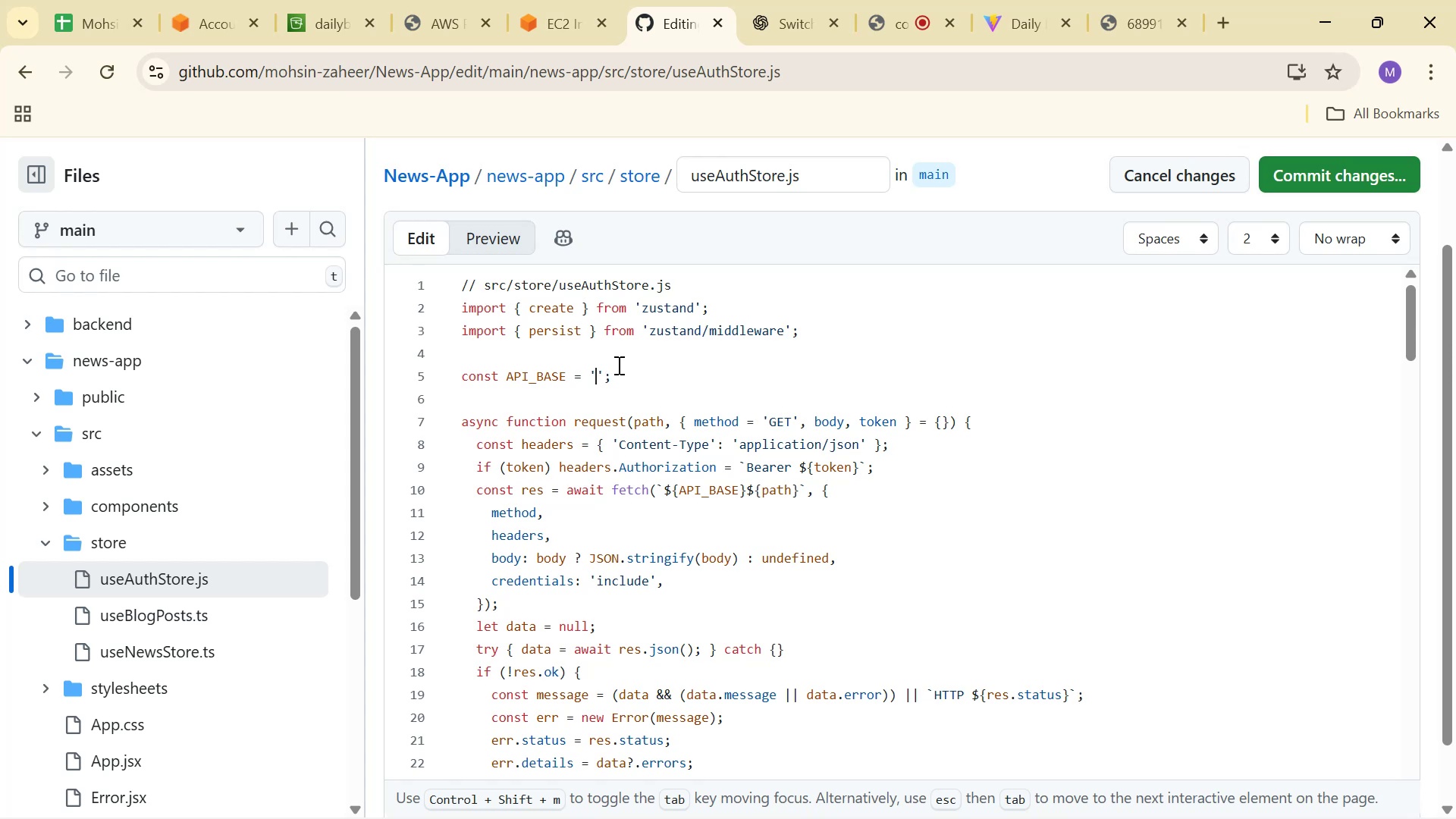 
key(Control+V)
 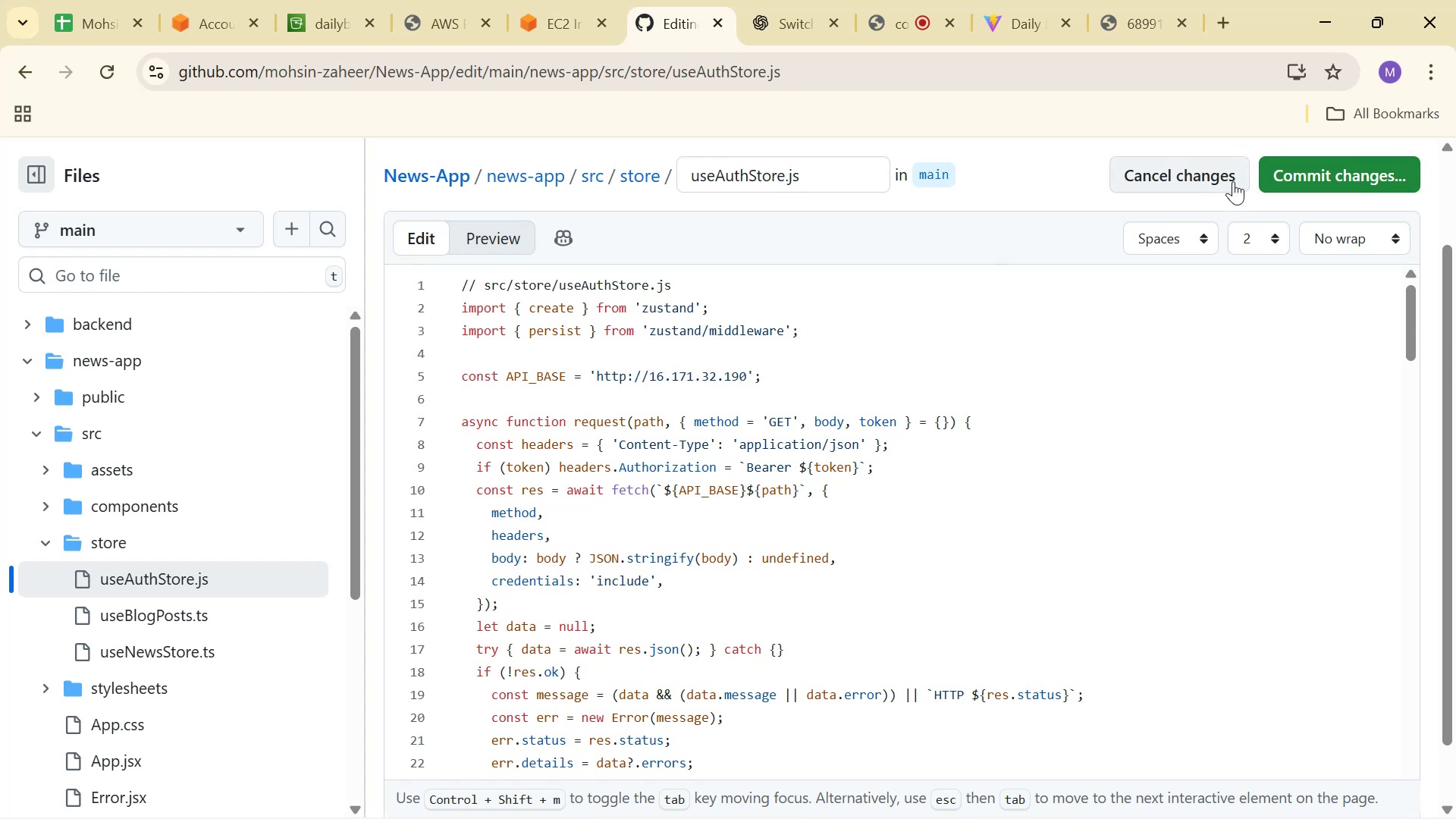 
left_click([1296, 168])
 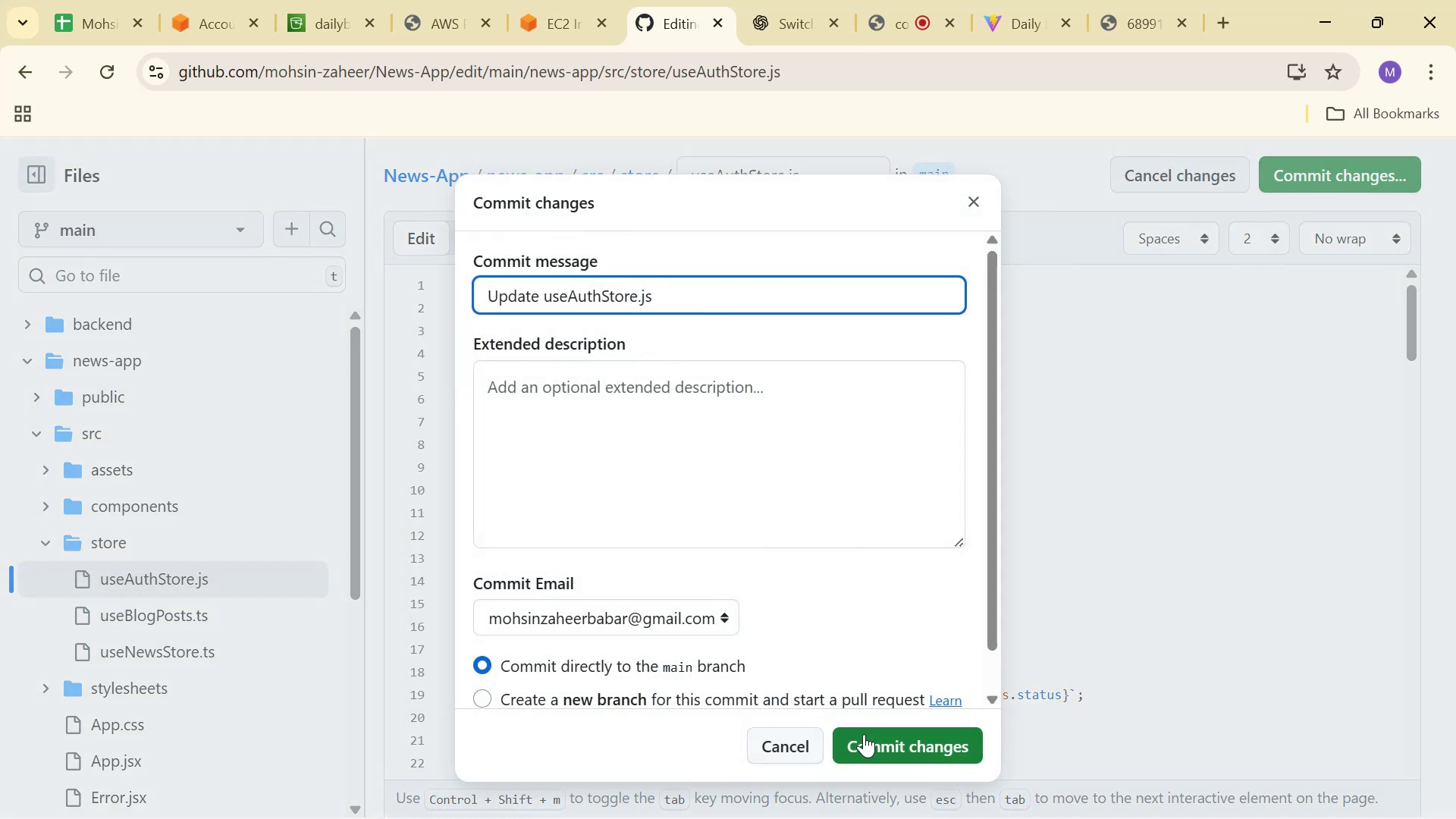 
left_click([881, 736])
 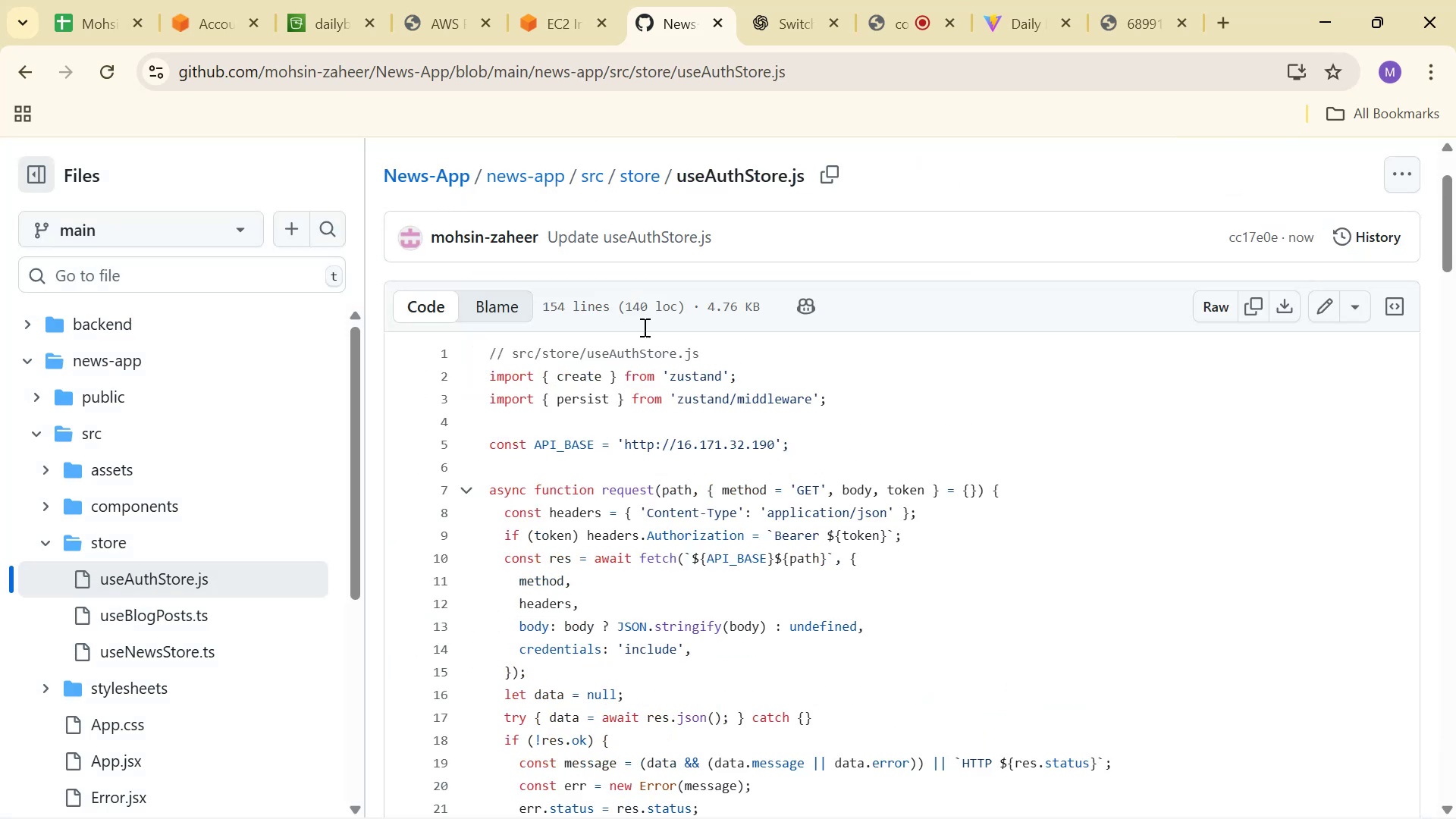 
left_click([524, 18])
 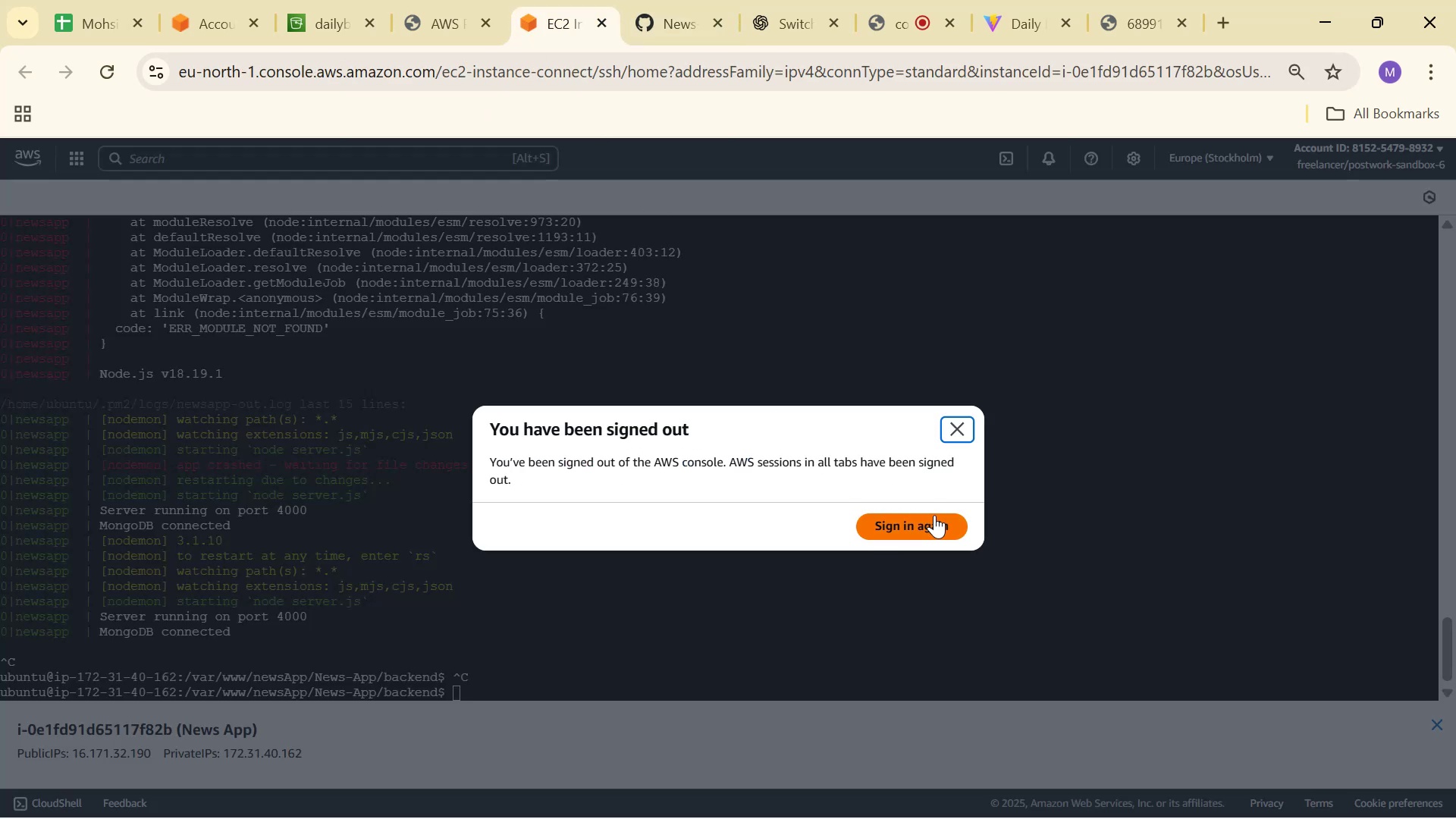 
left_click([932, 522])
 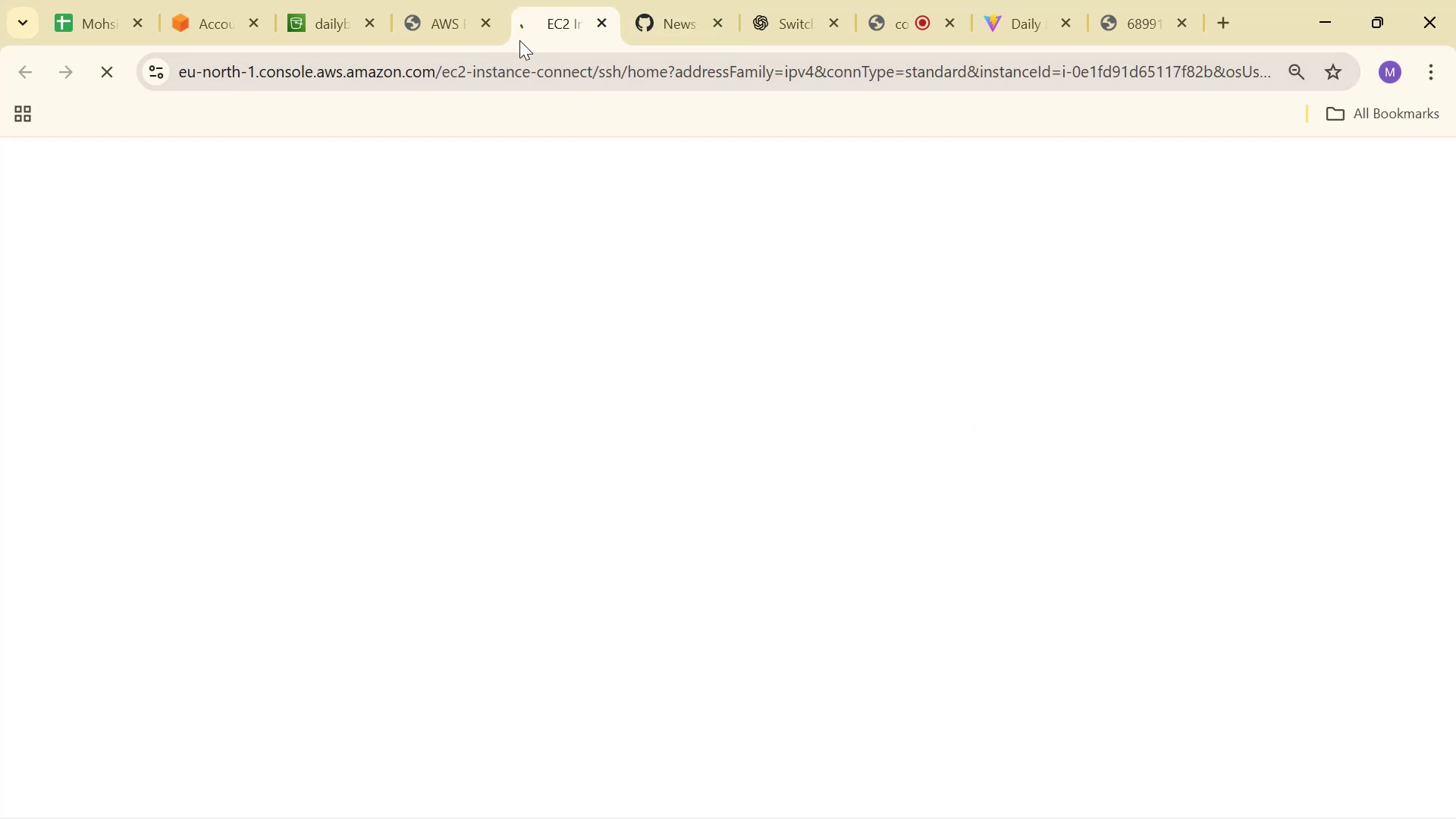 
mouse_move([588, 42])
 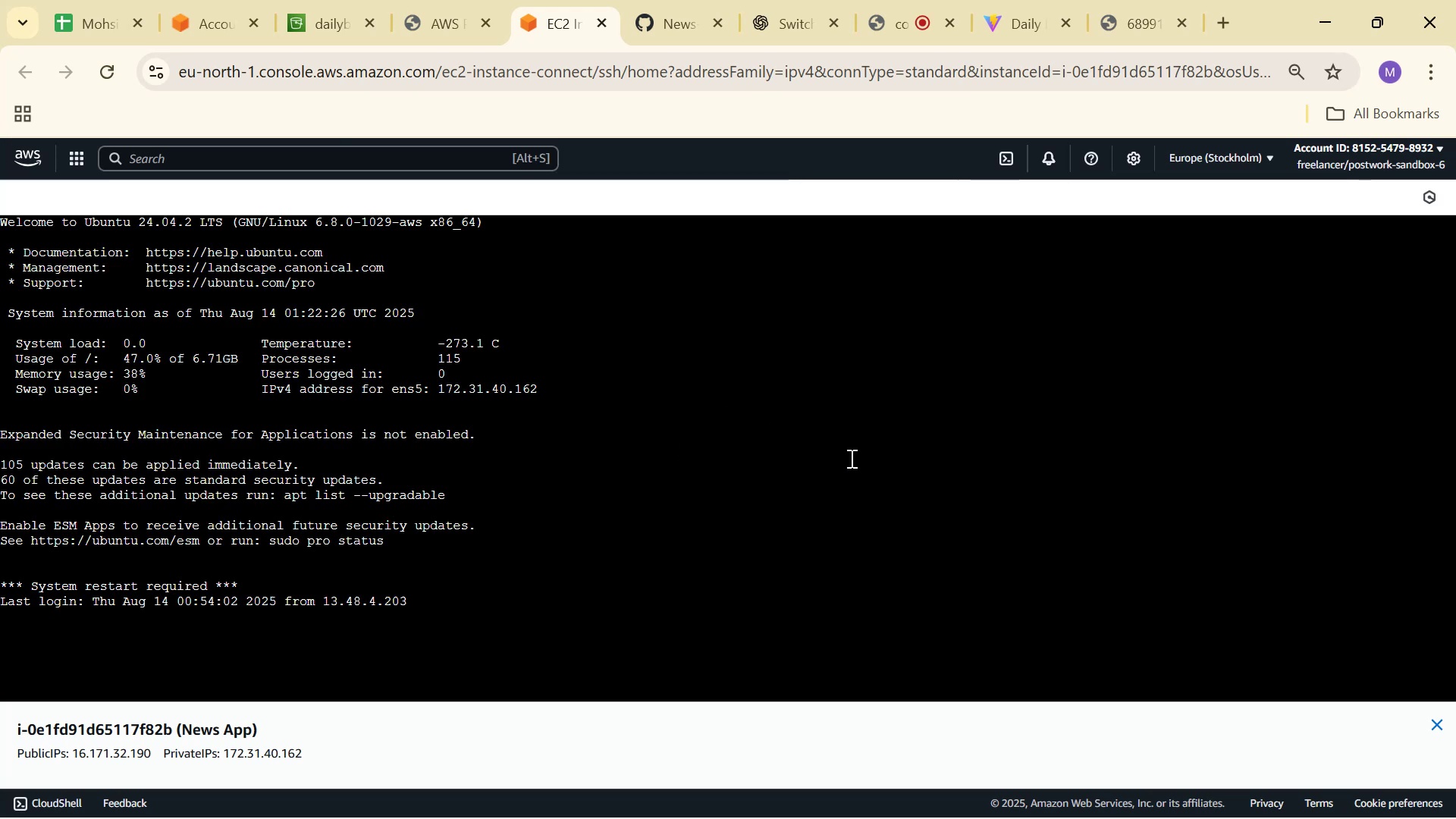 
wait(7.3)
 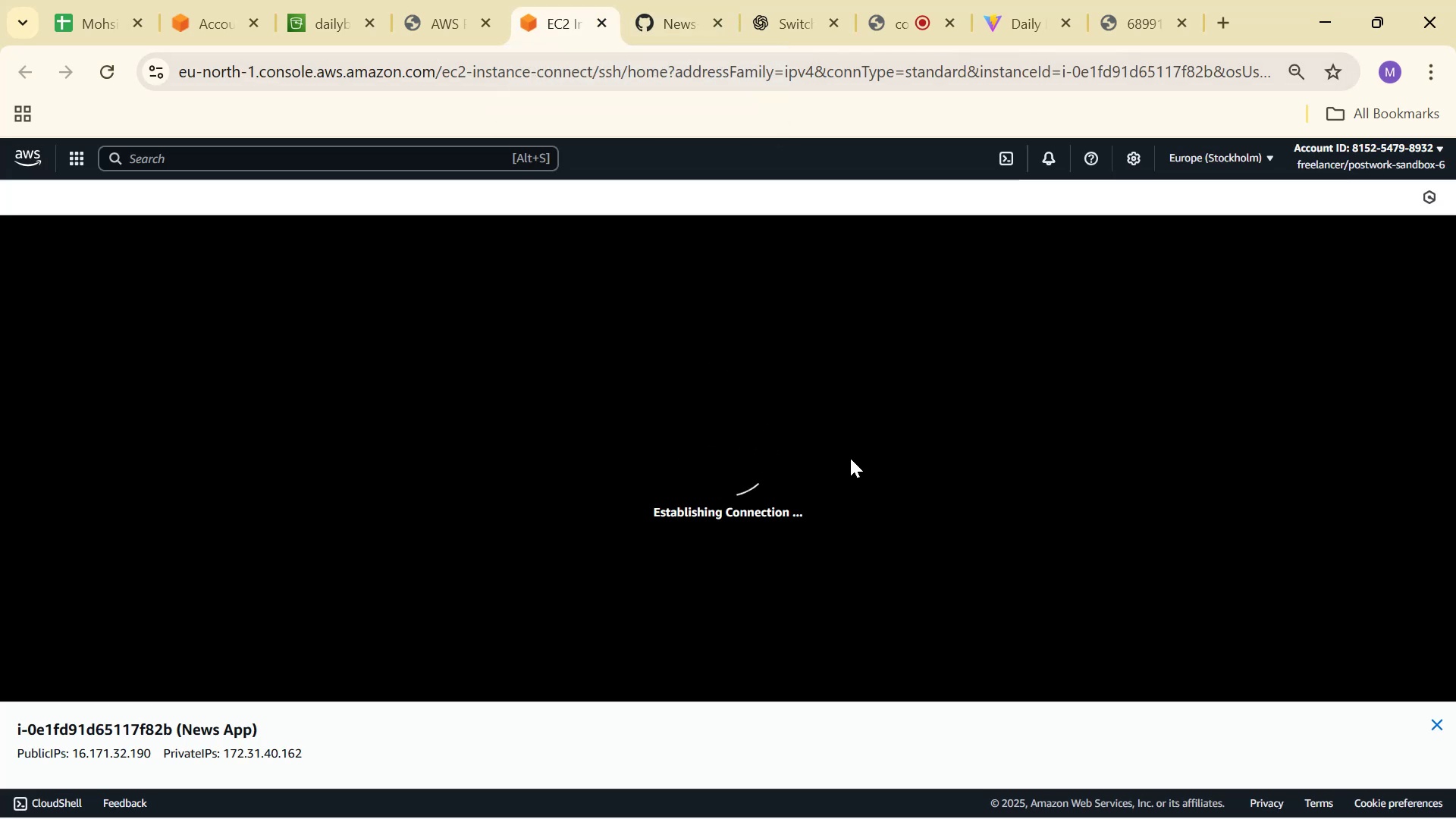 
left_click([824, 466])
 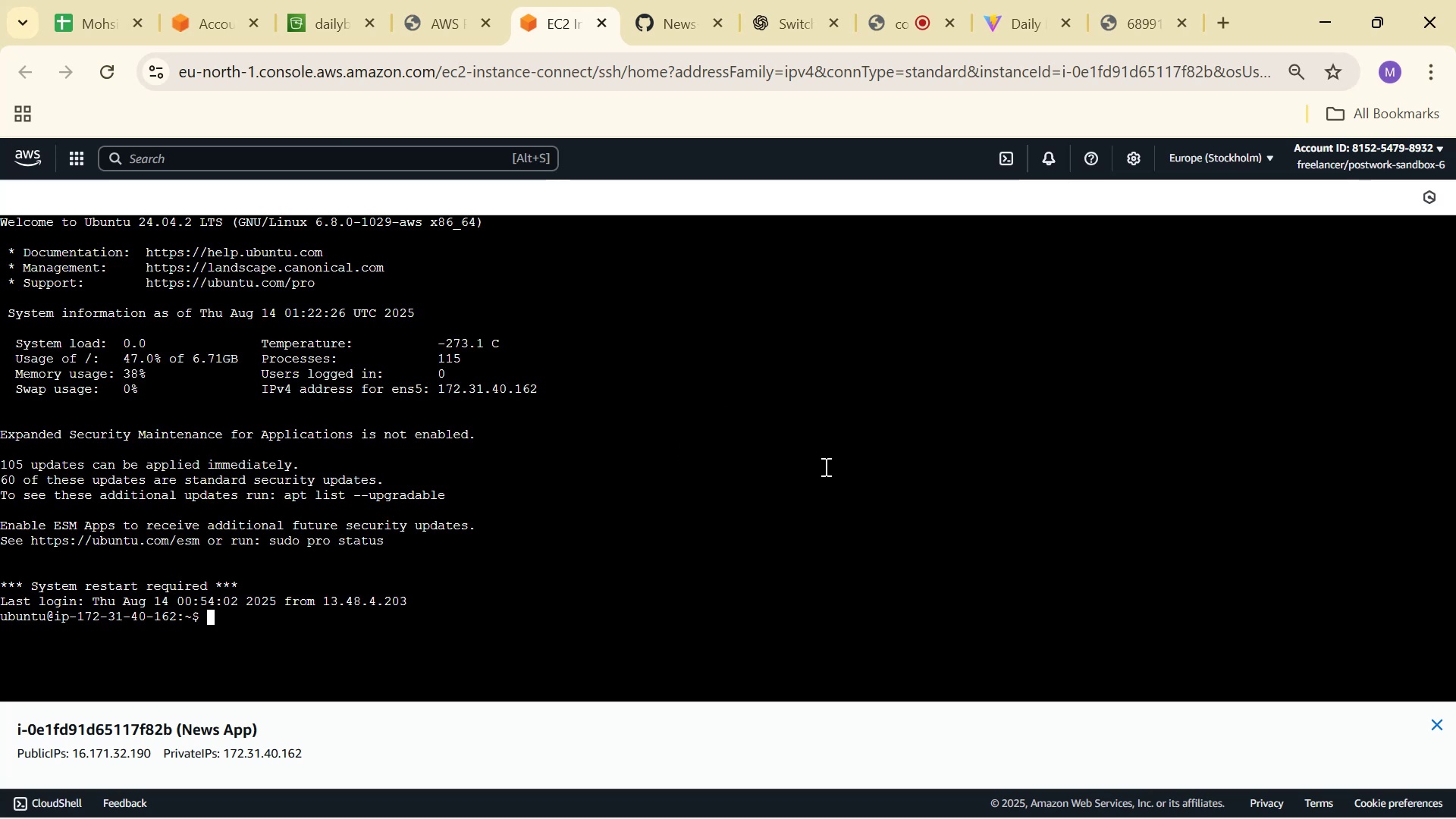 
type(git )
key(Backspace)
key(Backspace)
key(Backspace)
key(Backspace)
key(Backspace)
key(Backspace)
type(cd /va)
key(Tab)
type(ww)
key(Tab)
 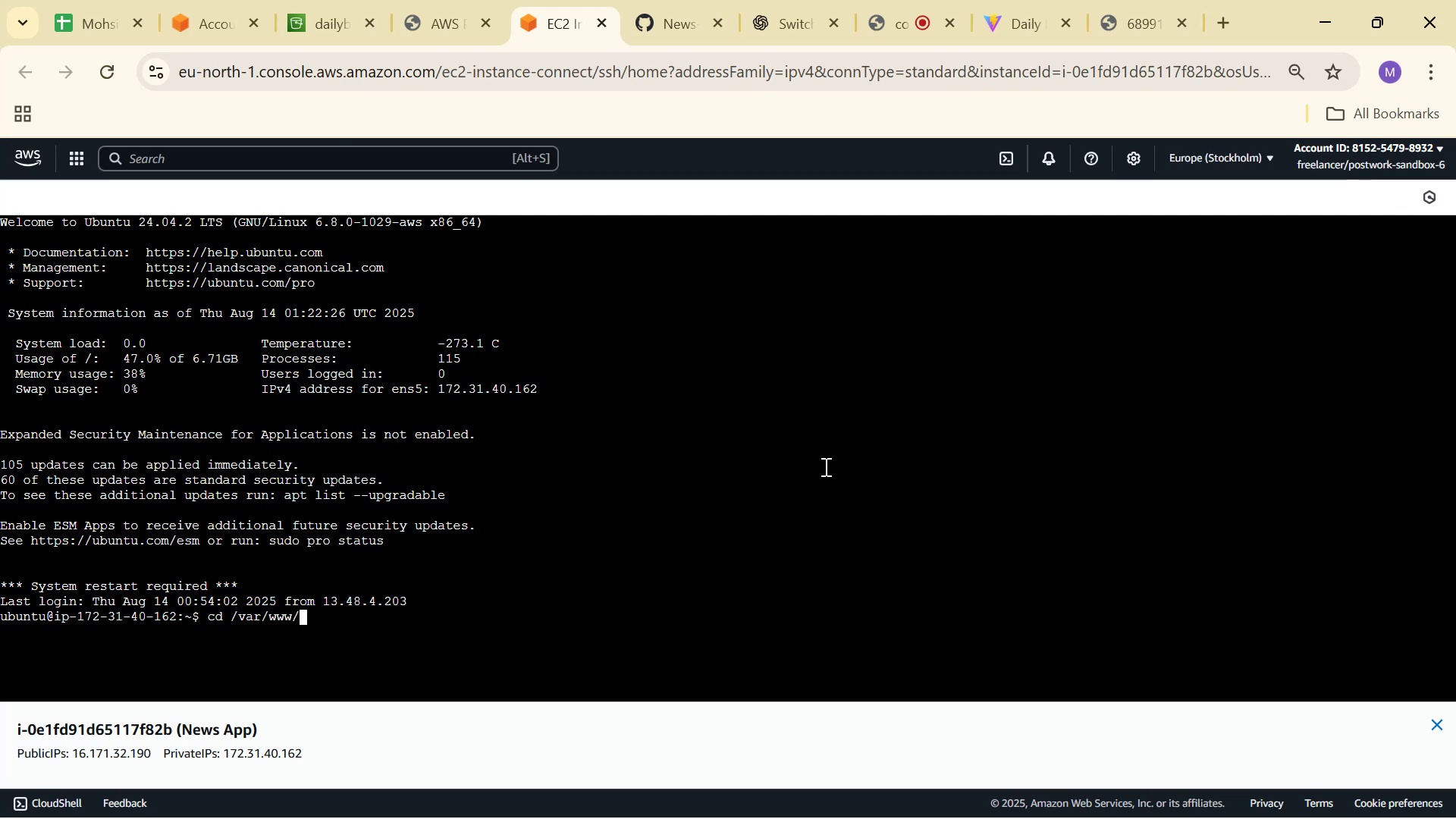 
key(Enter)
 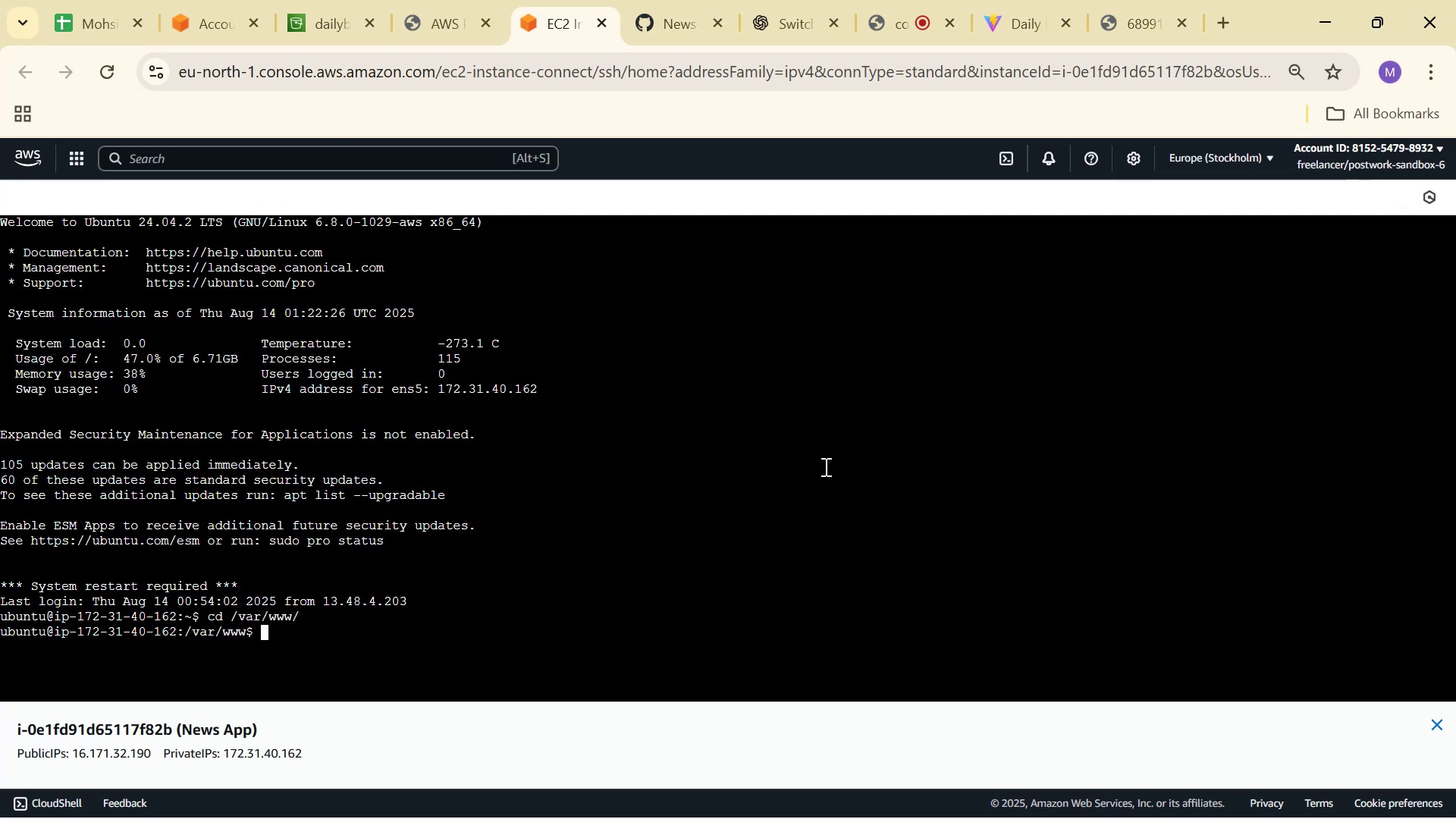 
type(ls)
 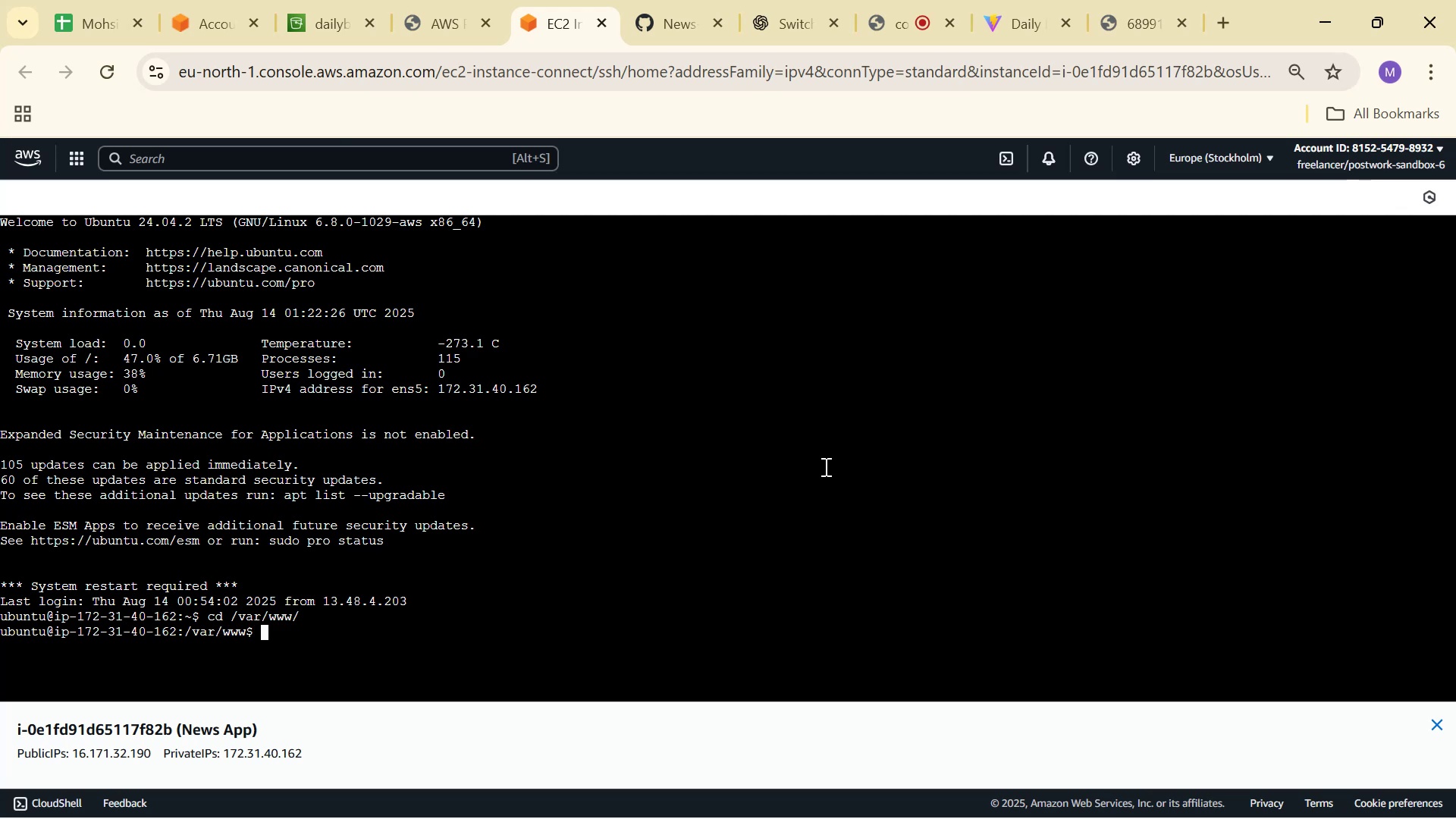 
key(Enter)
 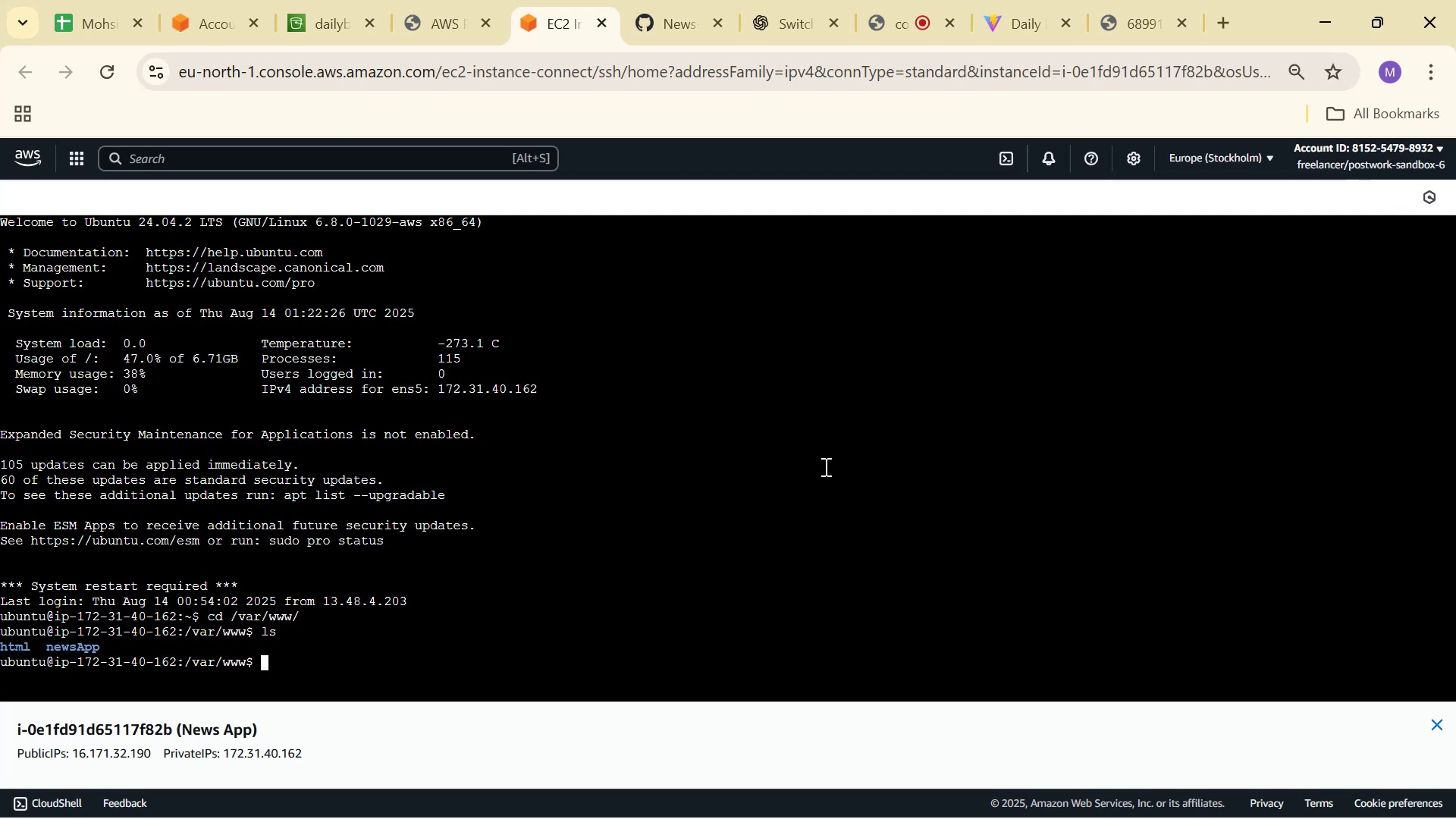 
type(cd new)
key(Tab)
 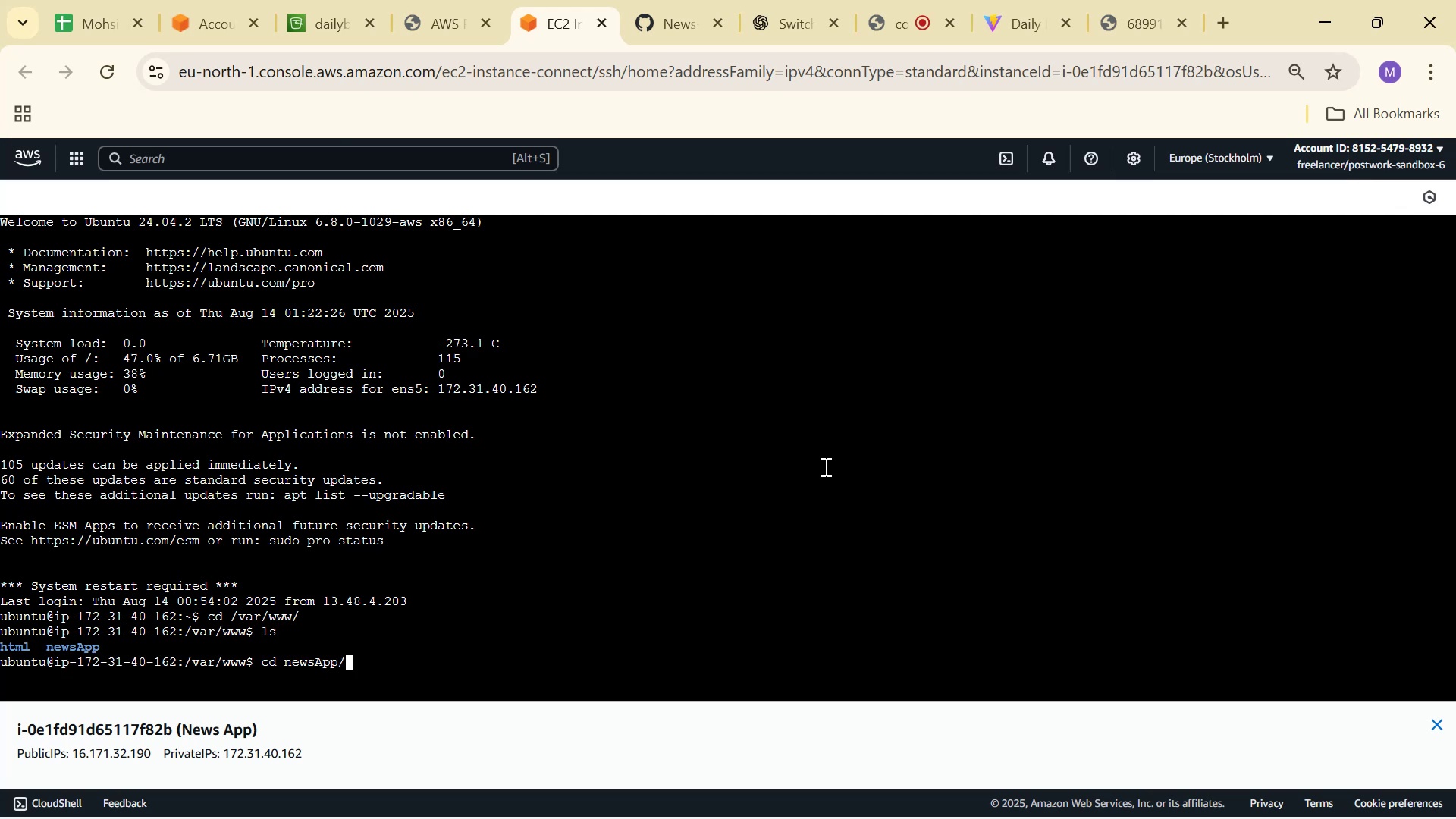 
key(Enter)
 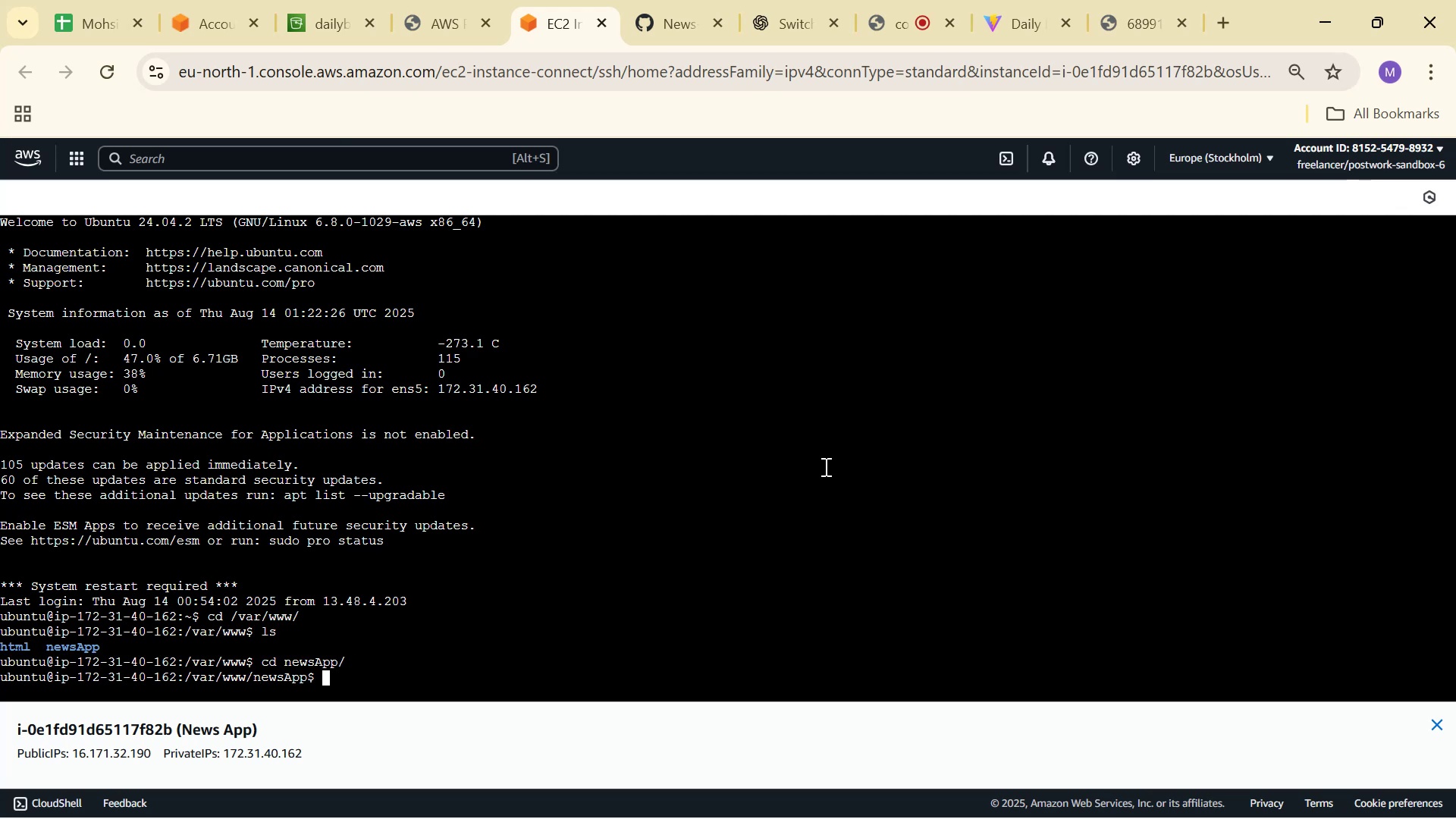 
type(cd Ne)
key(Tab)
 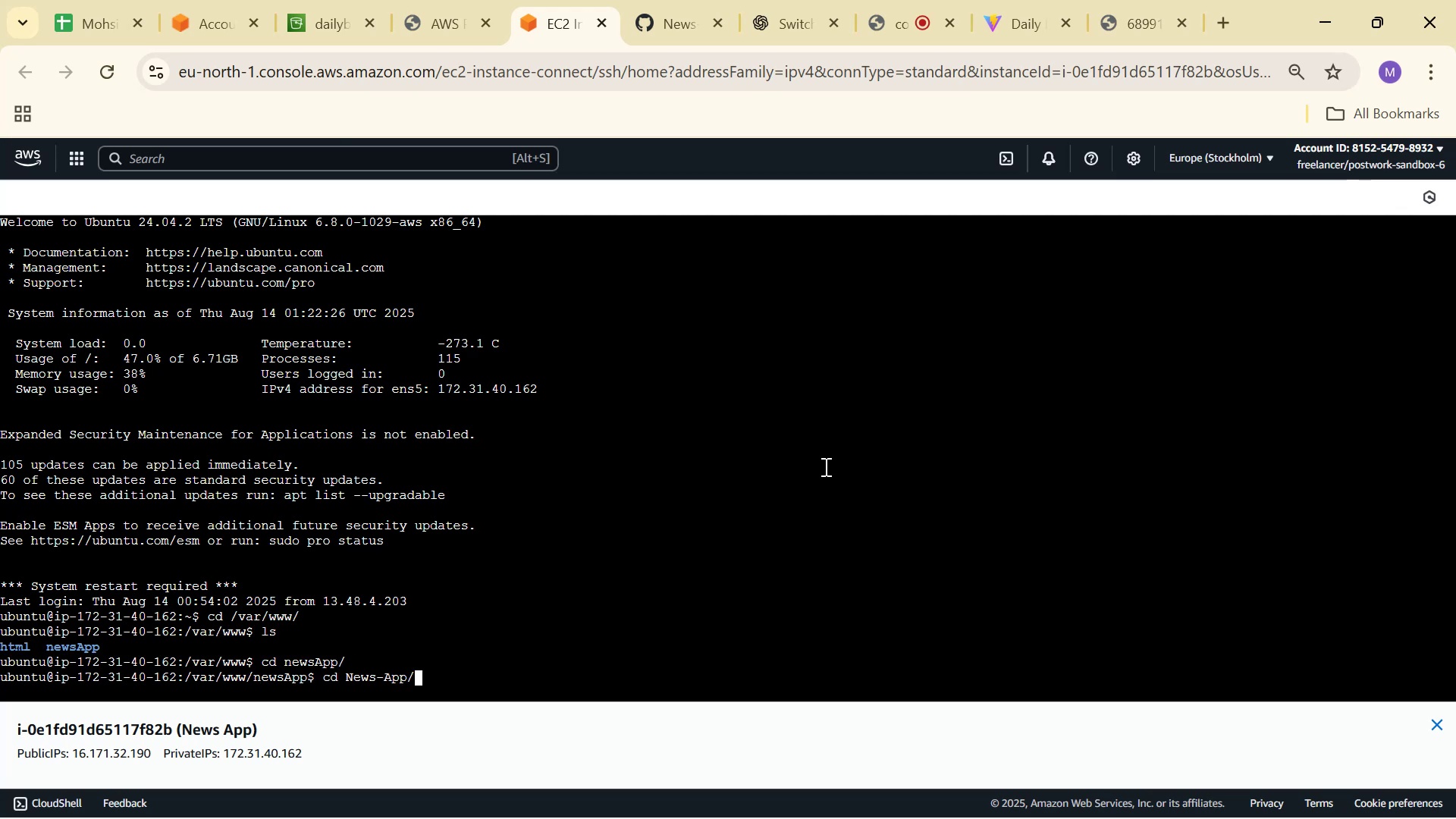 
key(Enter)
 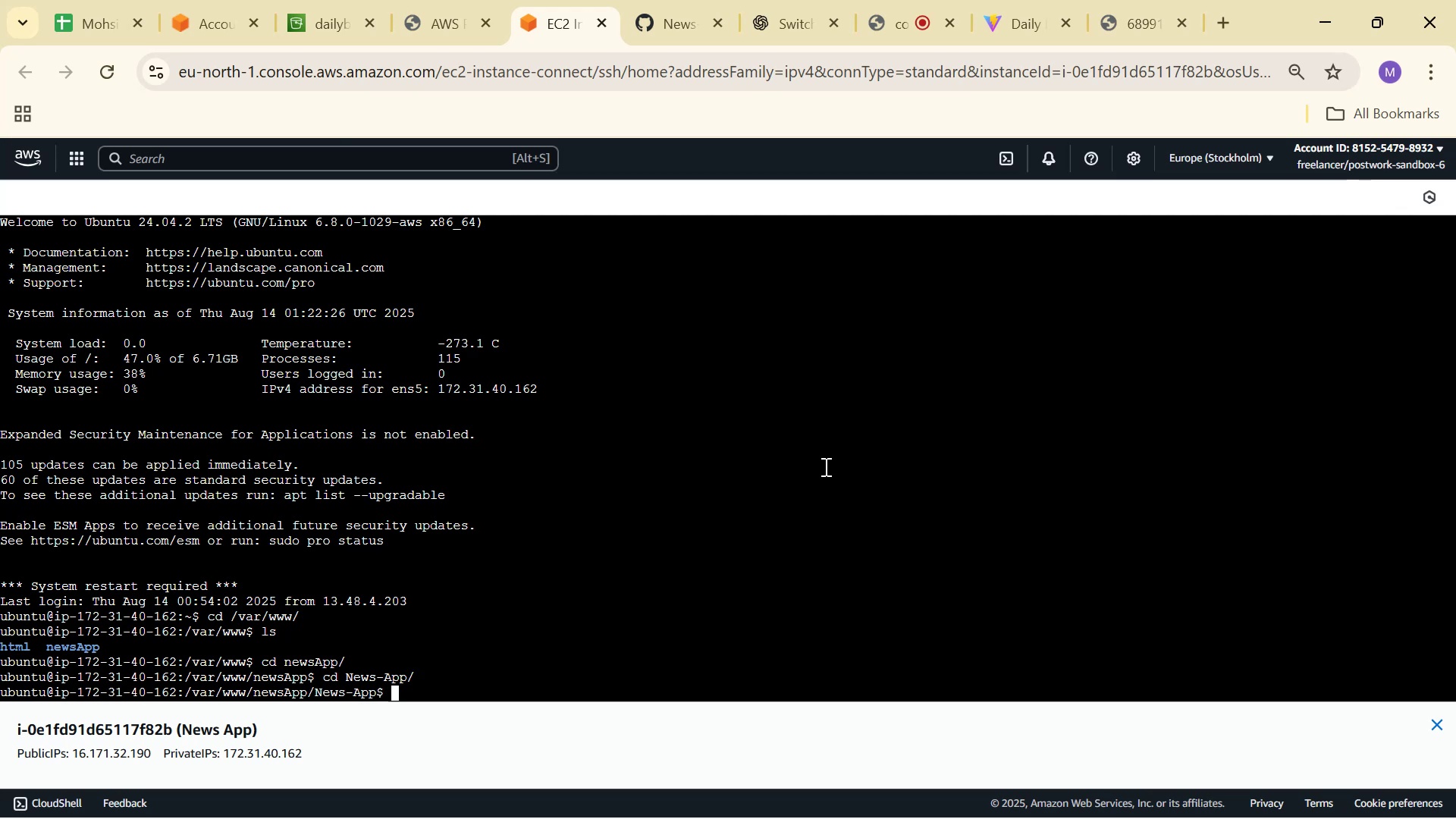 
type(git pull --)
key(Backspace)
type(no-)
key(Backspace)
key(Backspace)
key(Backspace)
type(-no-rebase)
 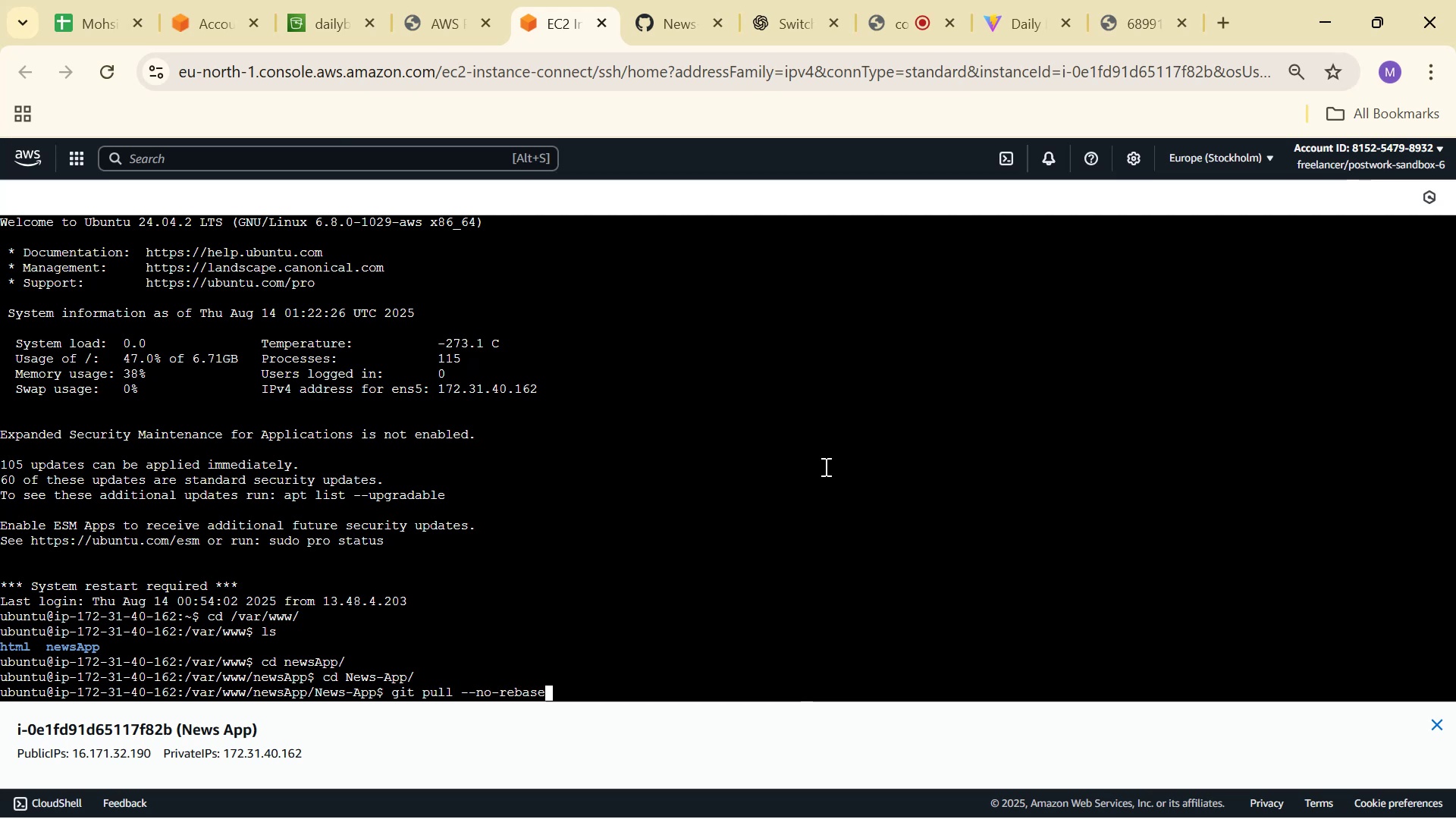 
key(Enter)
 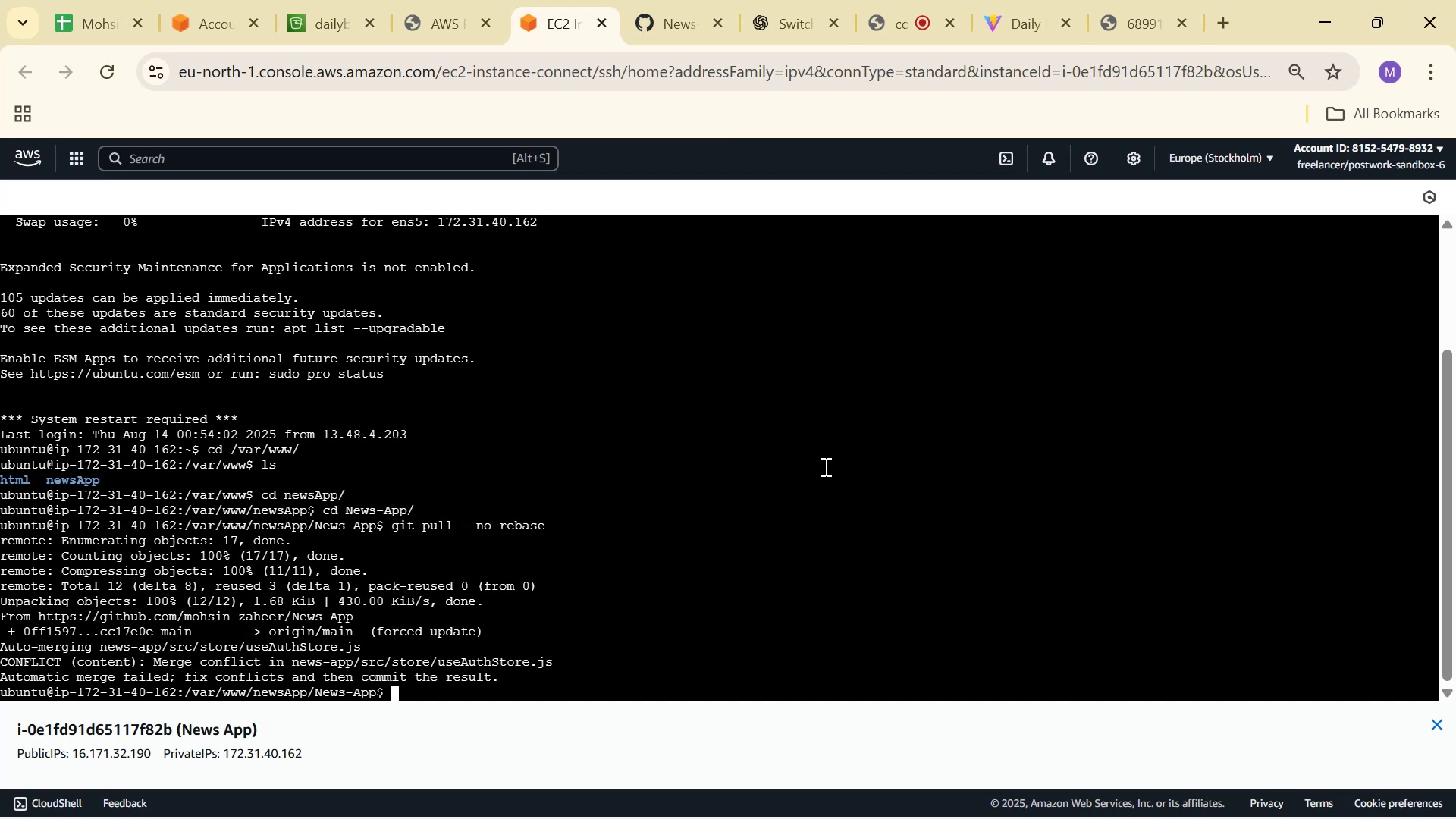 
wait(11.01)
 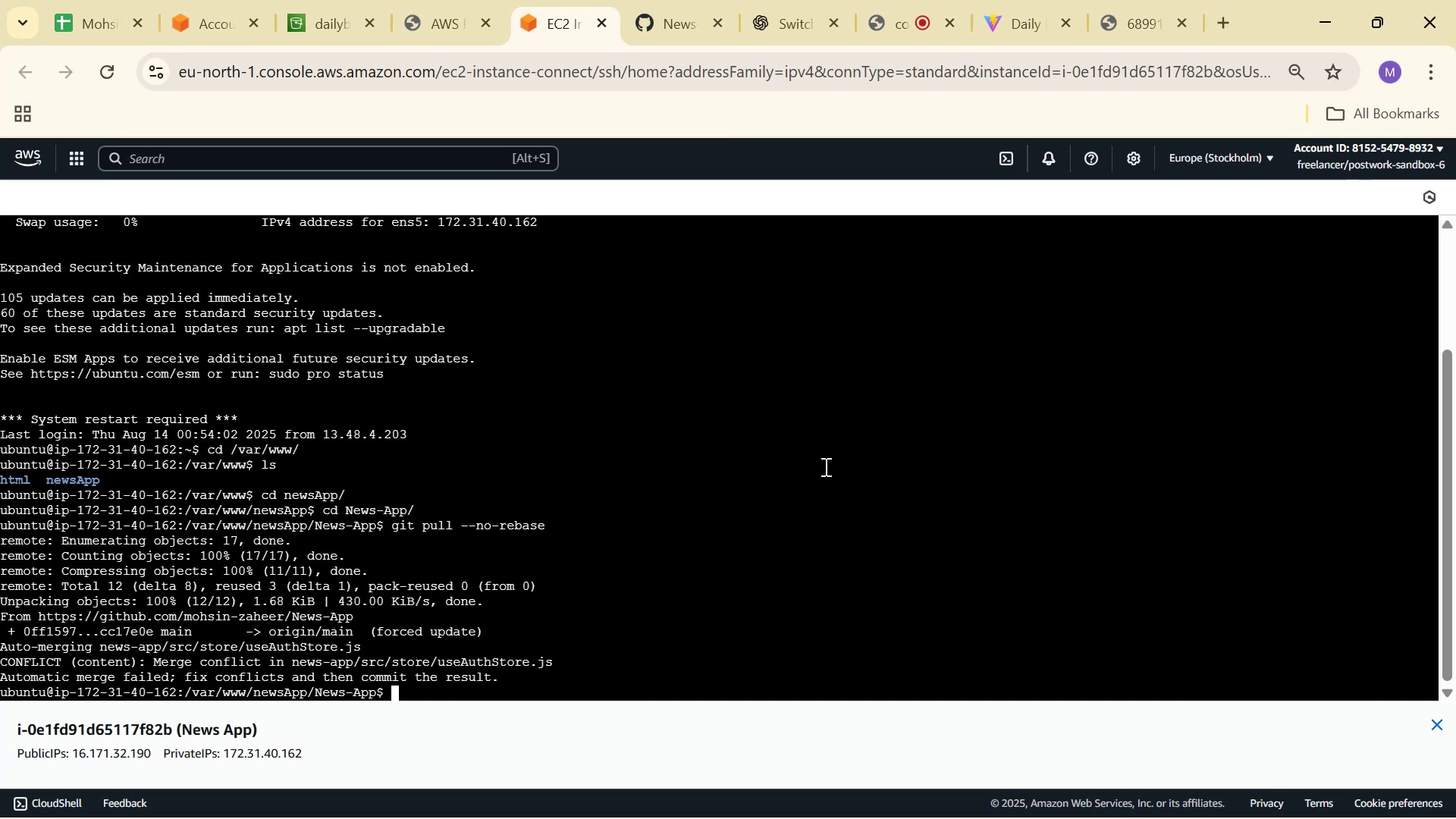 
key(ArrowDown)
 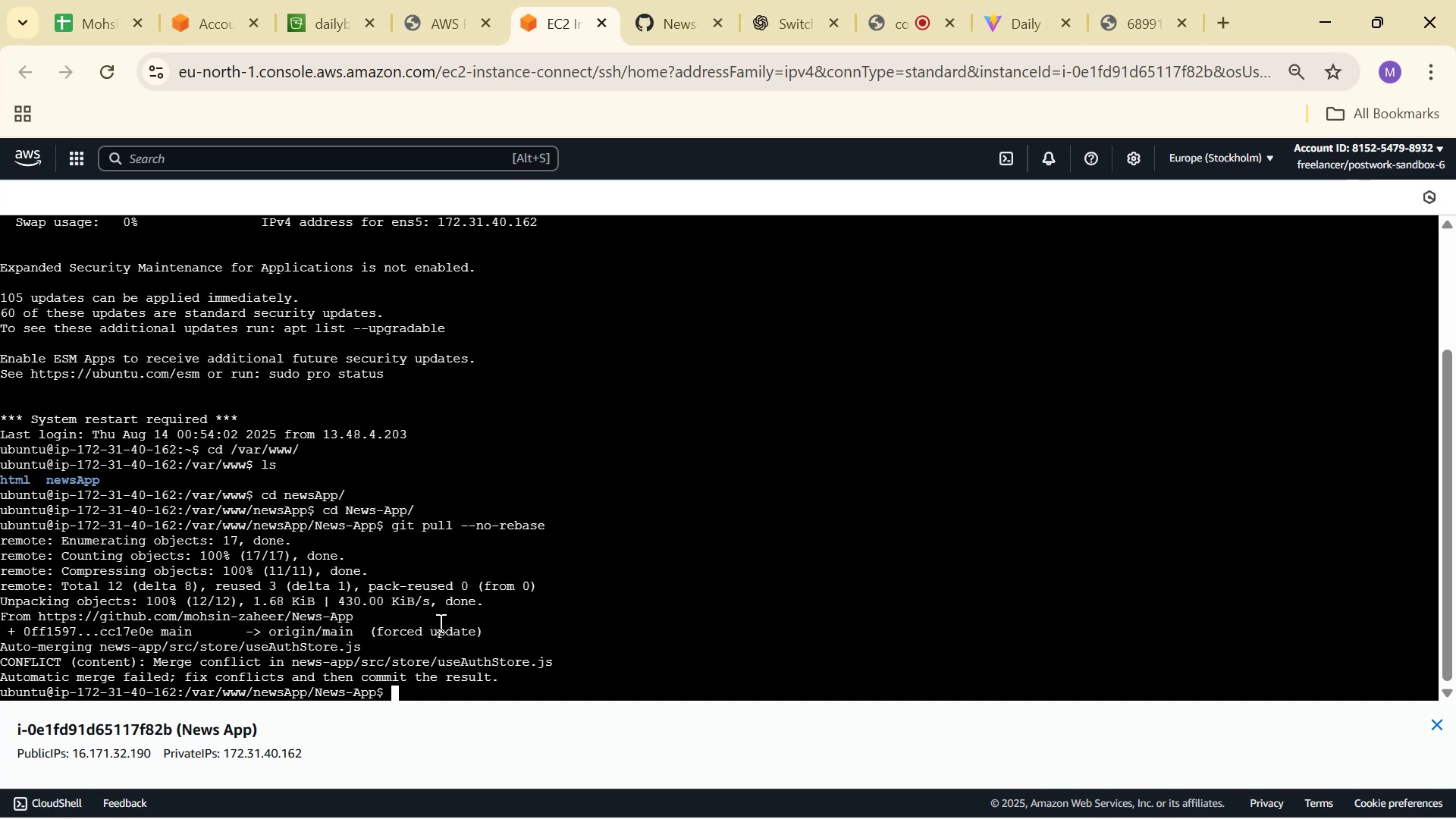 
key(ArrowUp)
 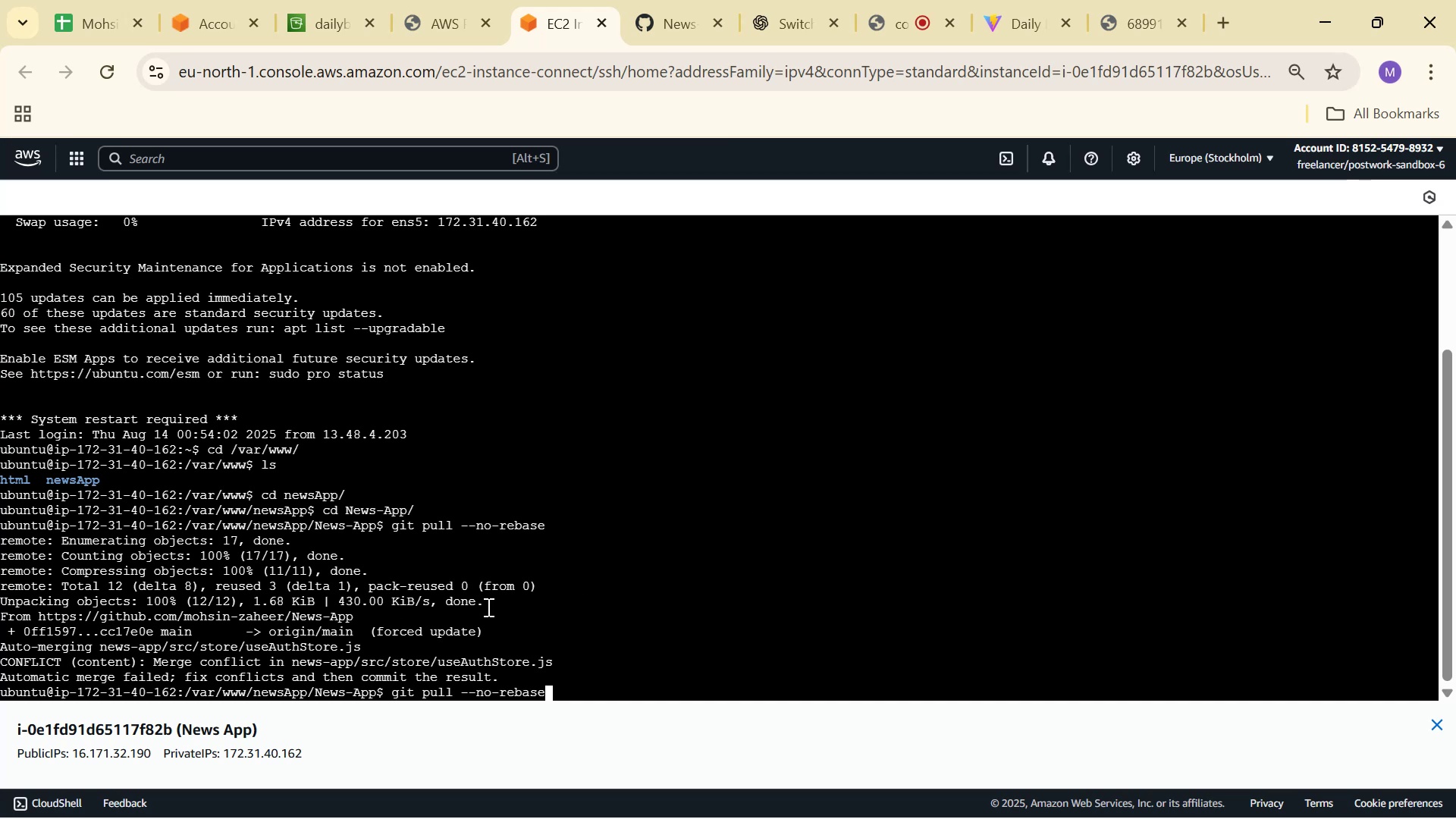 
hold_key(key=Backspace, duration=0.94)
 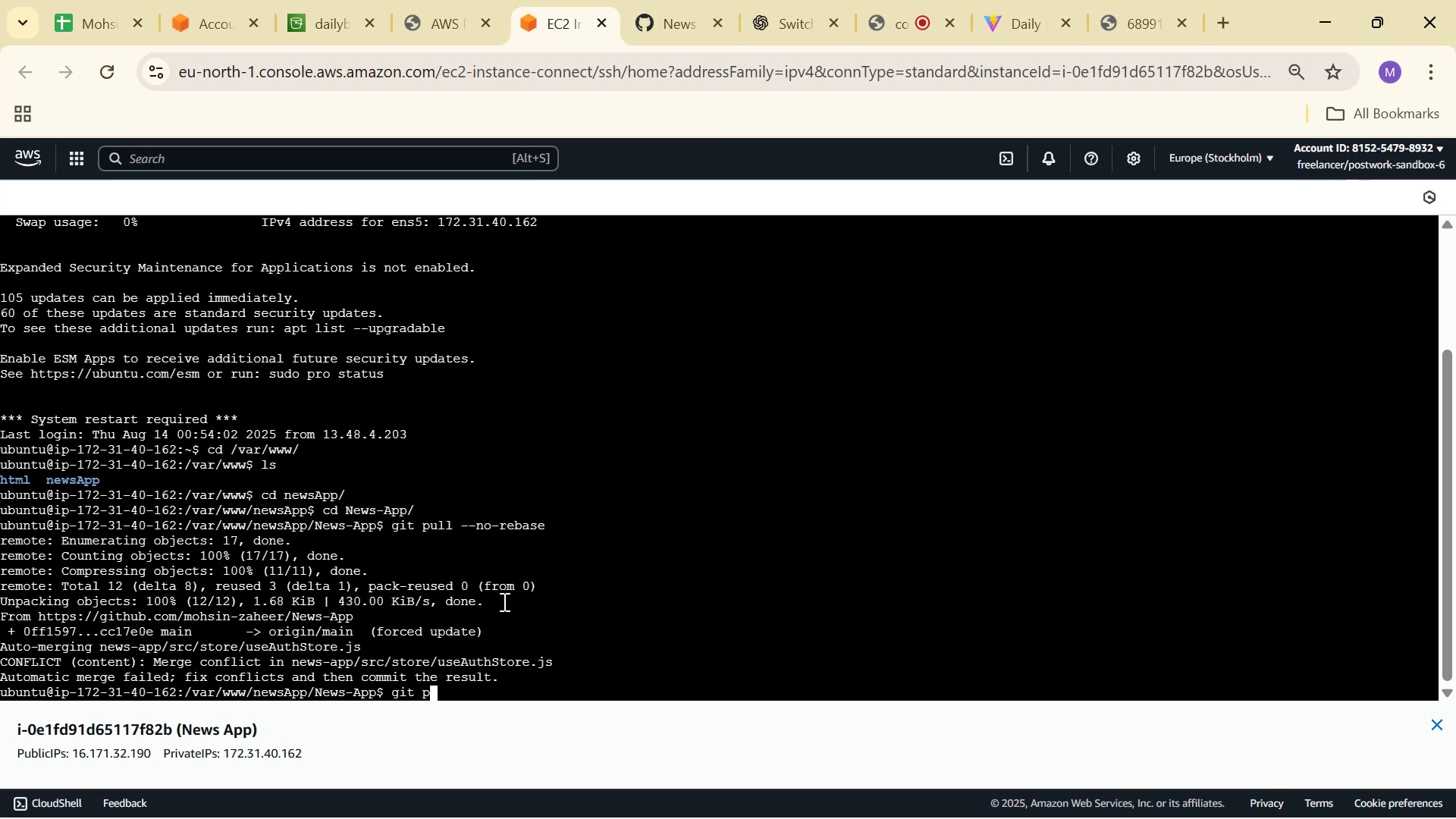 
type(ull)
 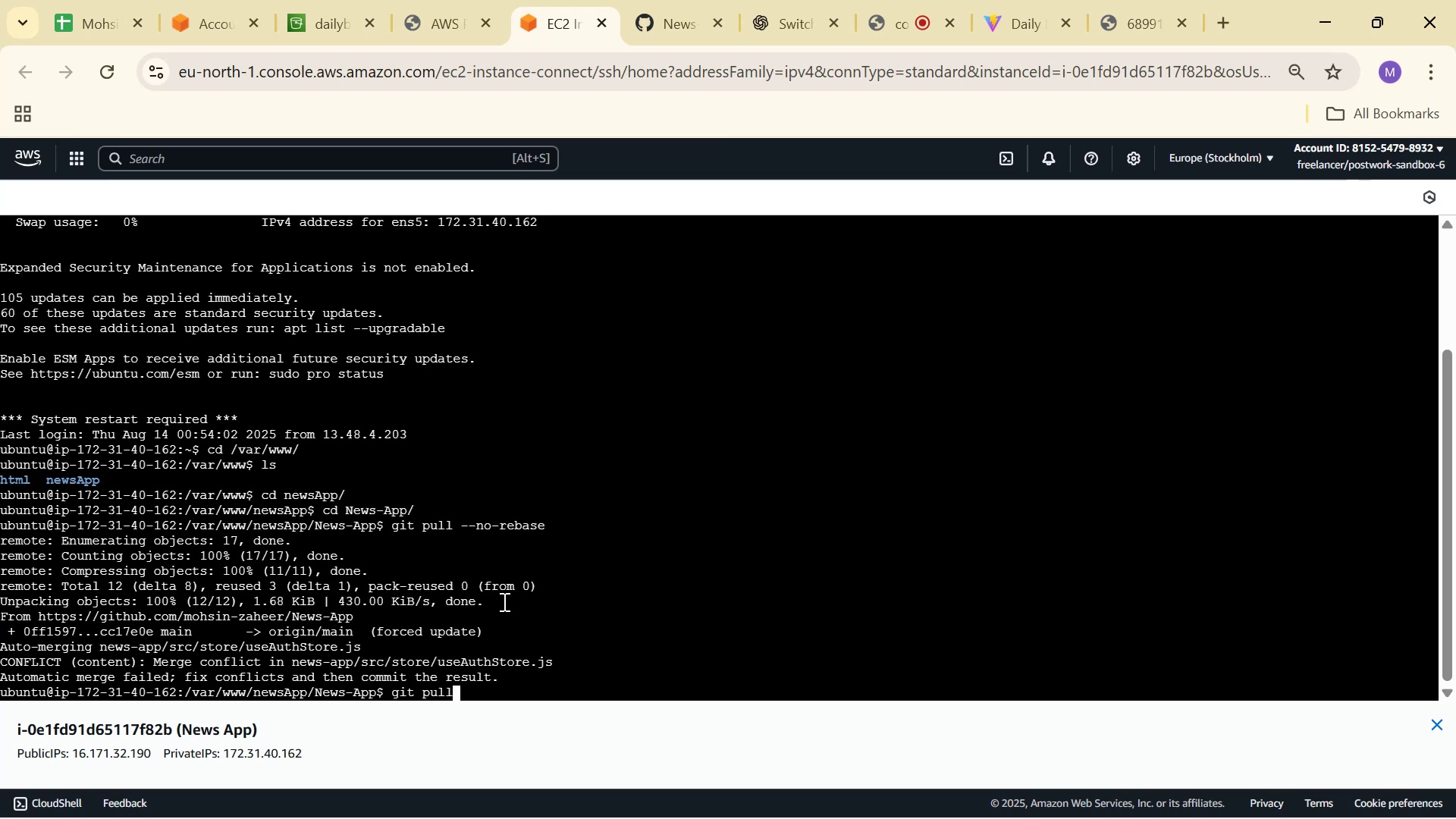 
key(Enter)
 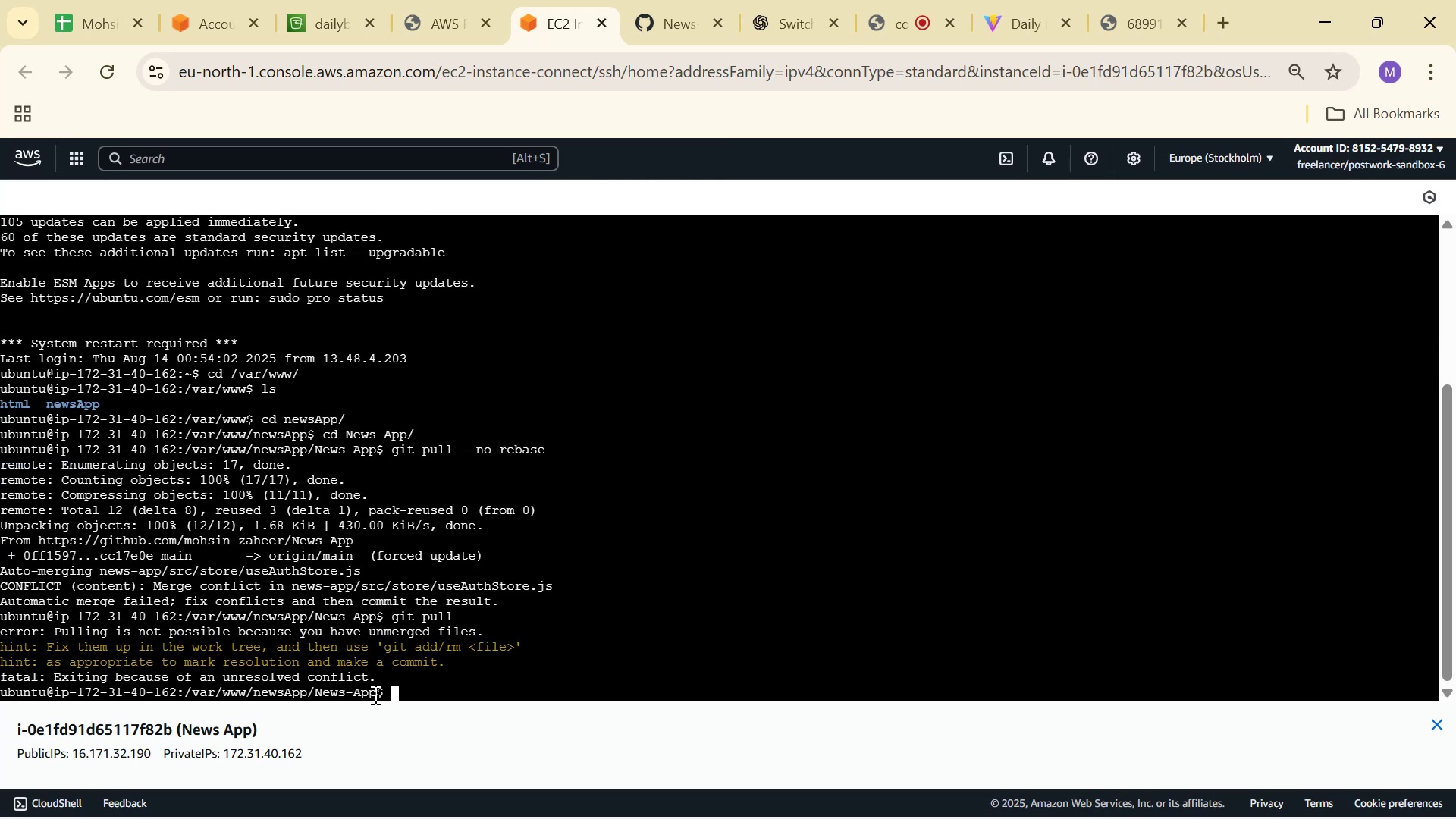 
wait(5.48)
 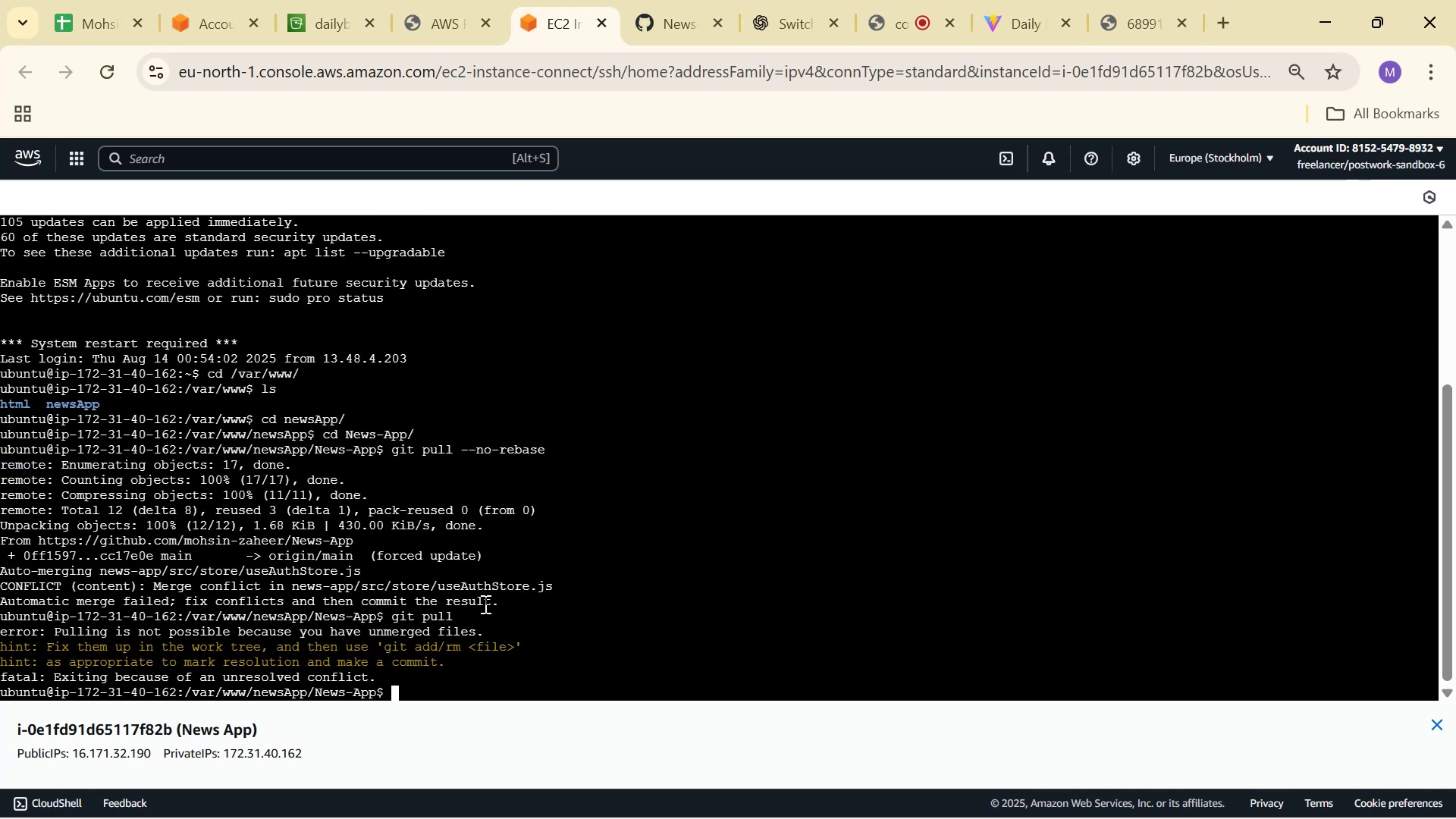 
double_click([30, 607])
 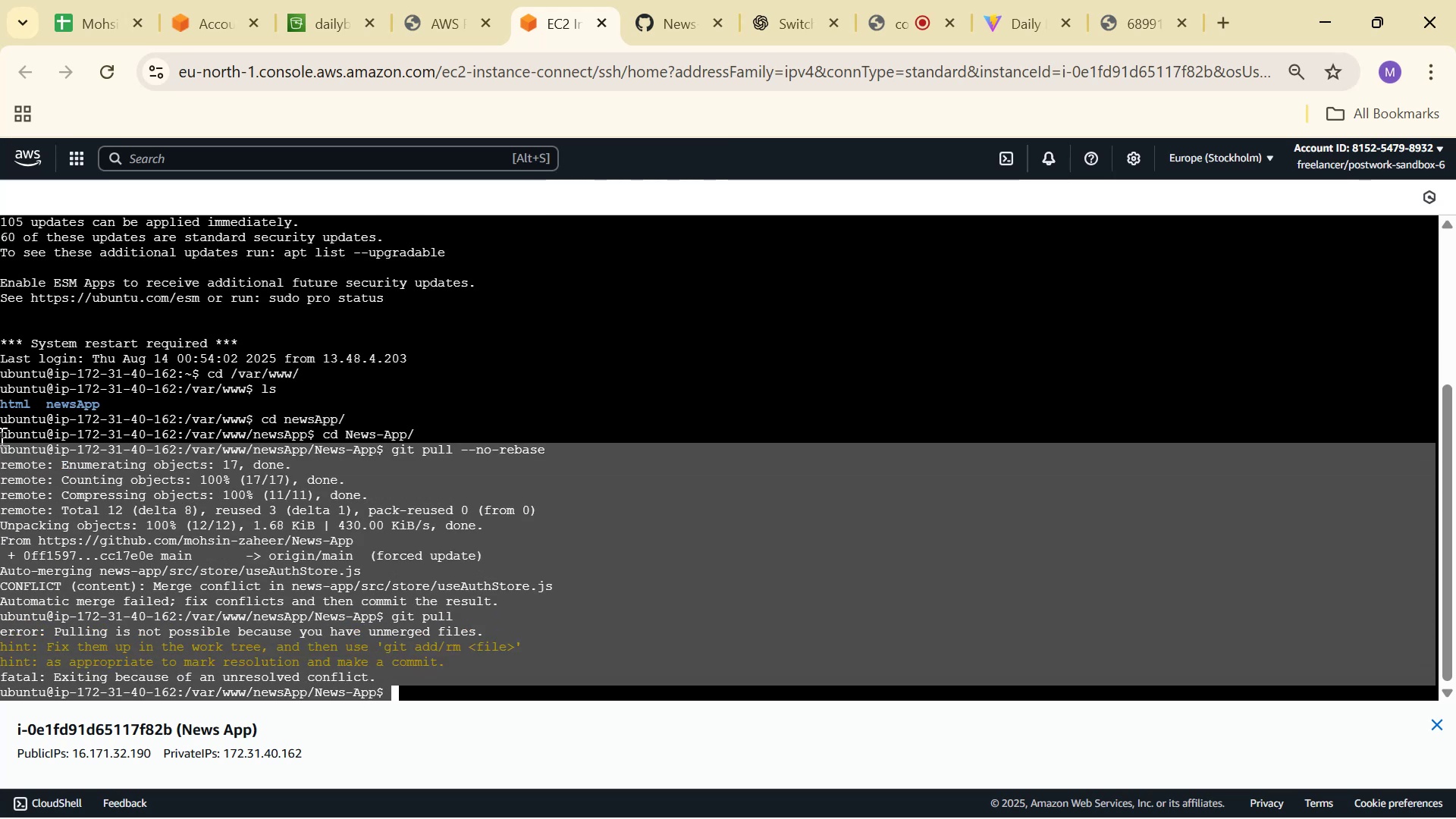 
left_click([0, 426])
 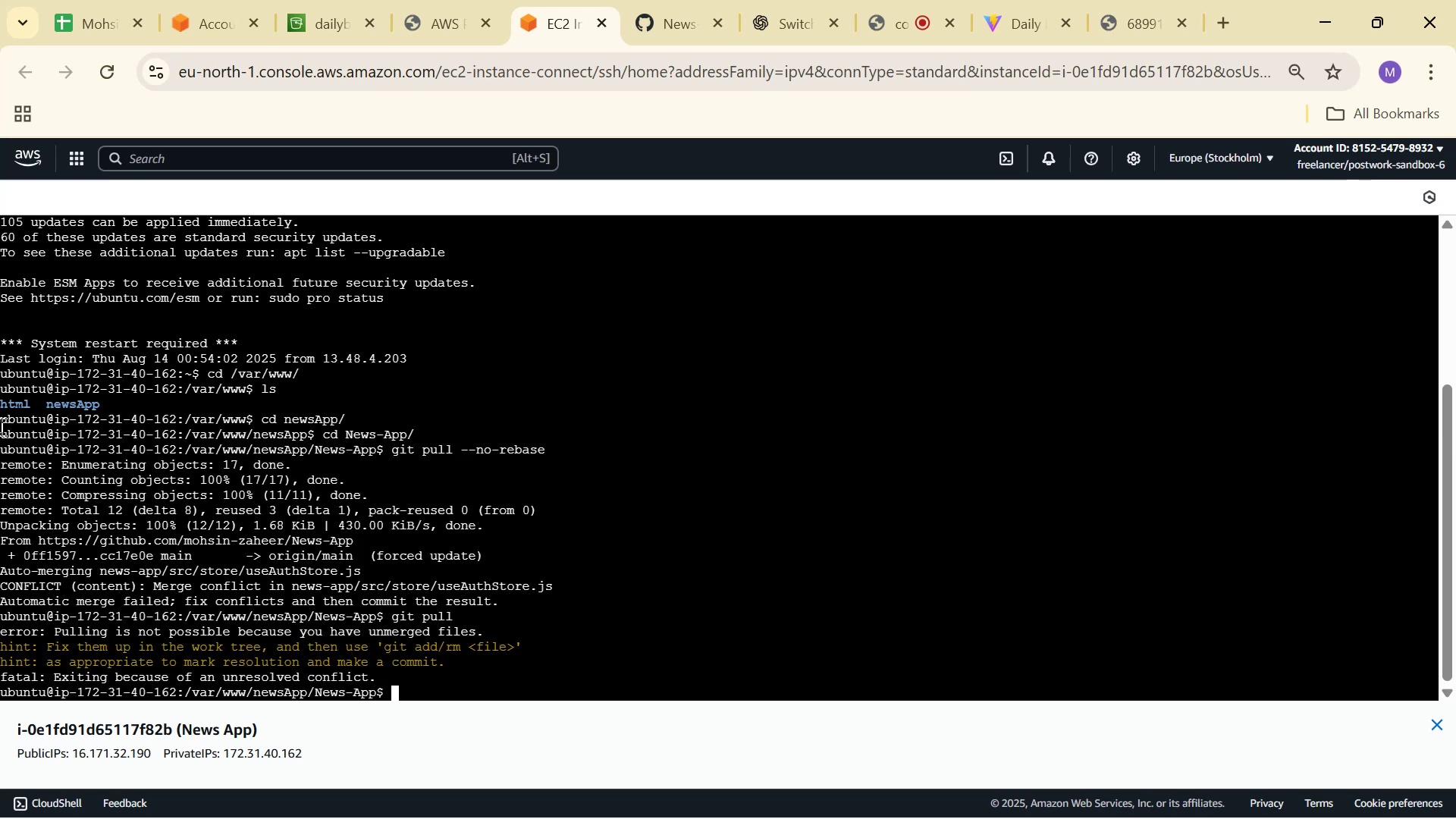 
middle_click([0, 426])
 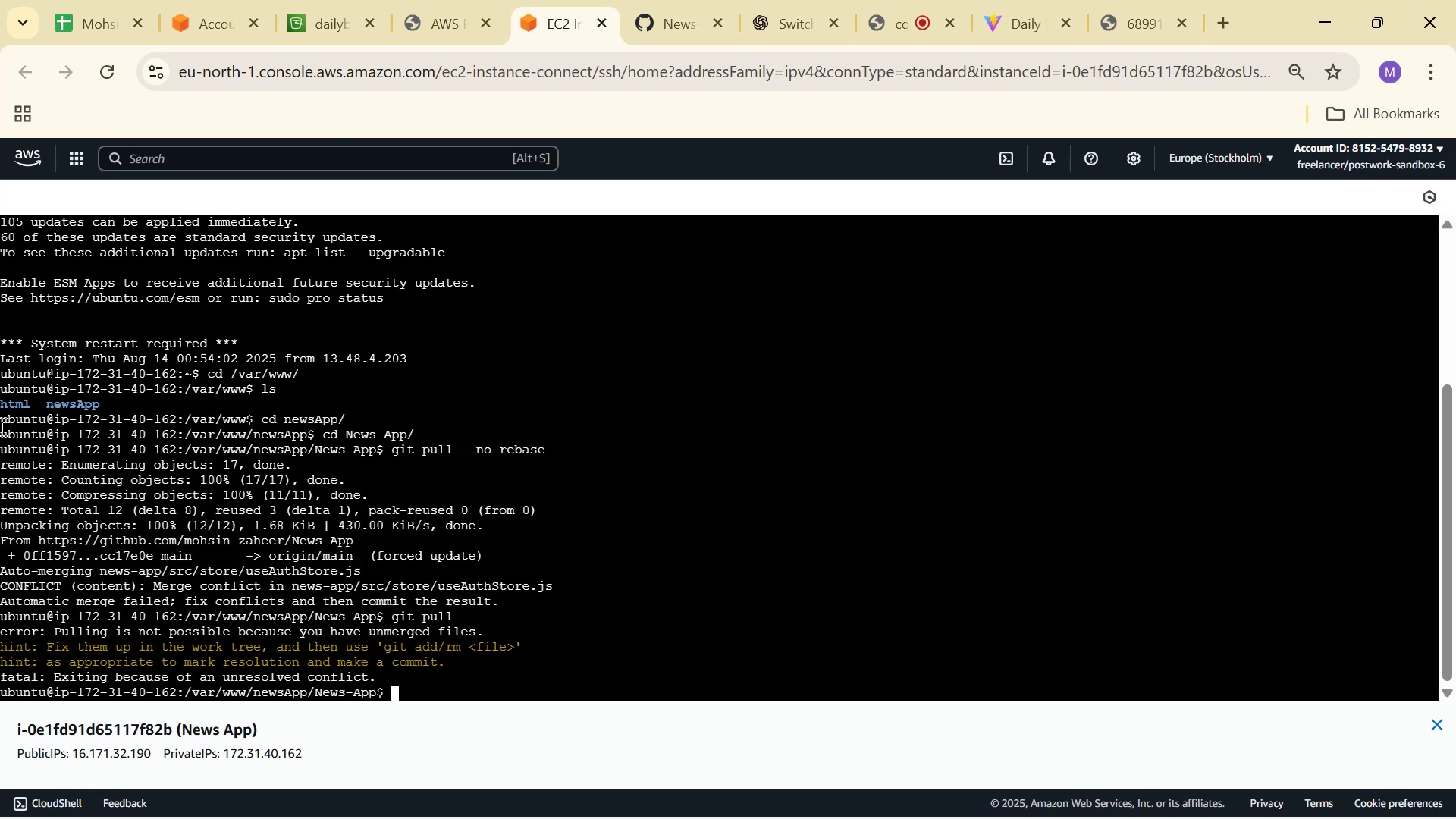 
double_click([0, 426])
 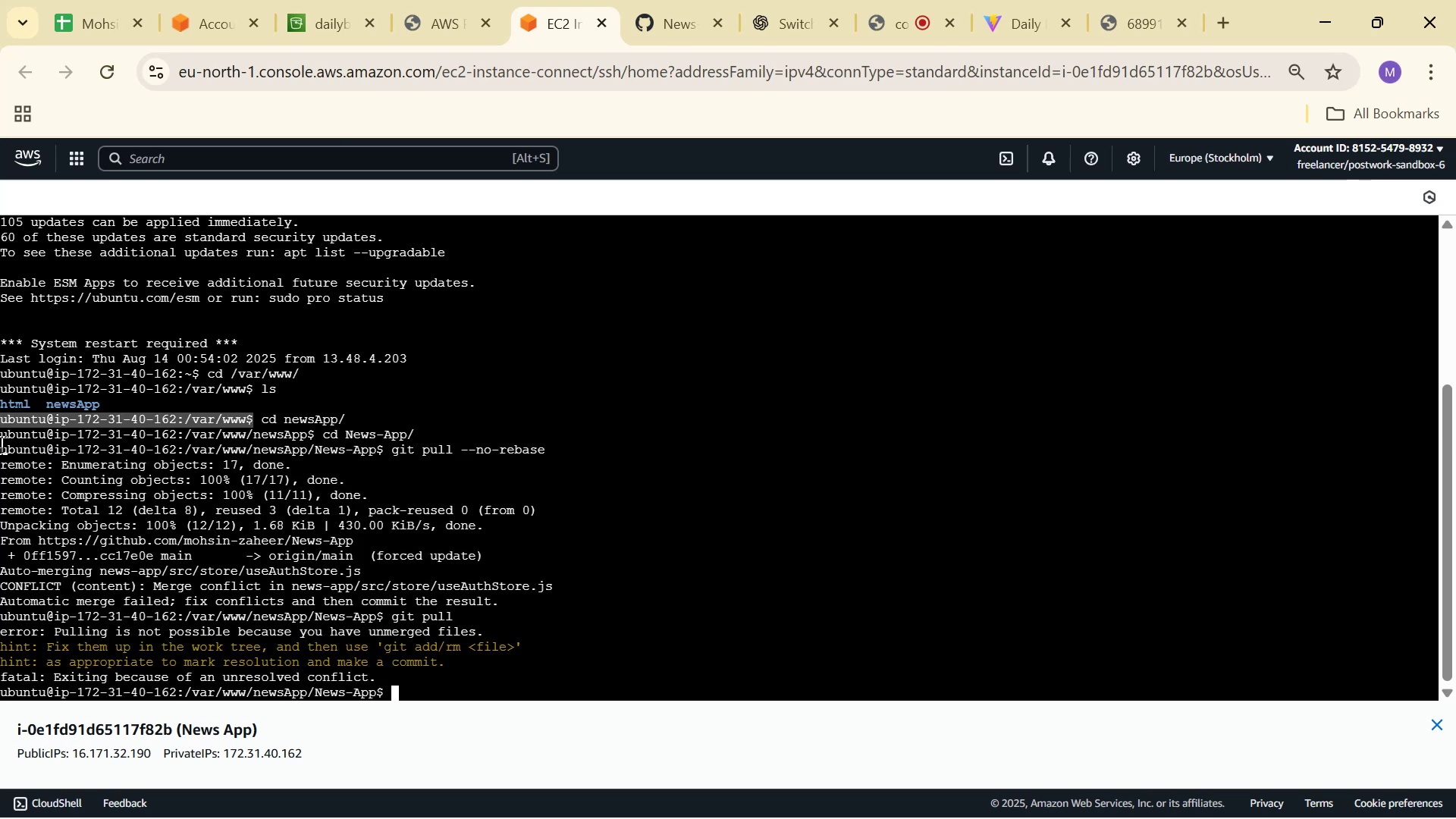 
left_click([0, 442])
 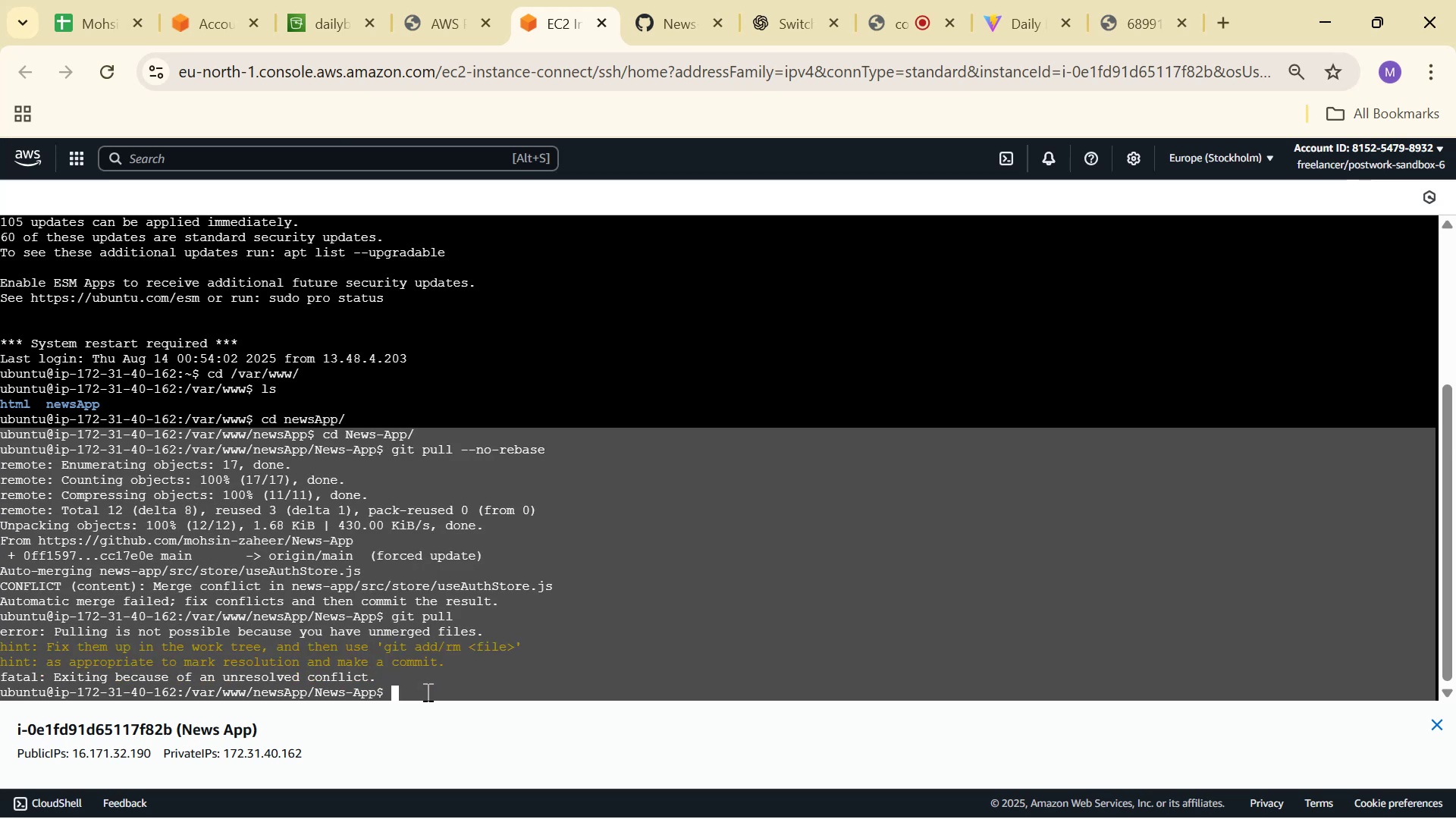 
key(Control+C)
 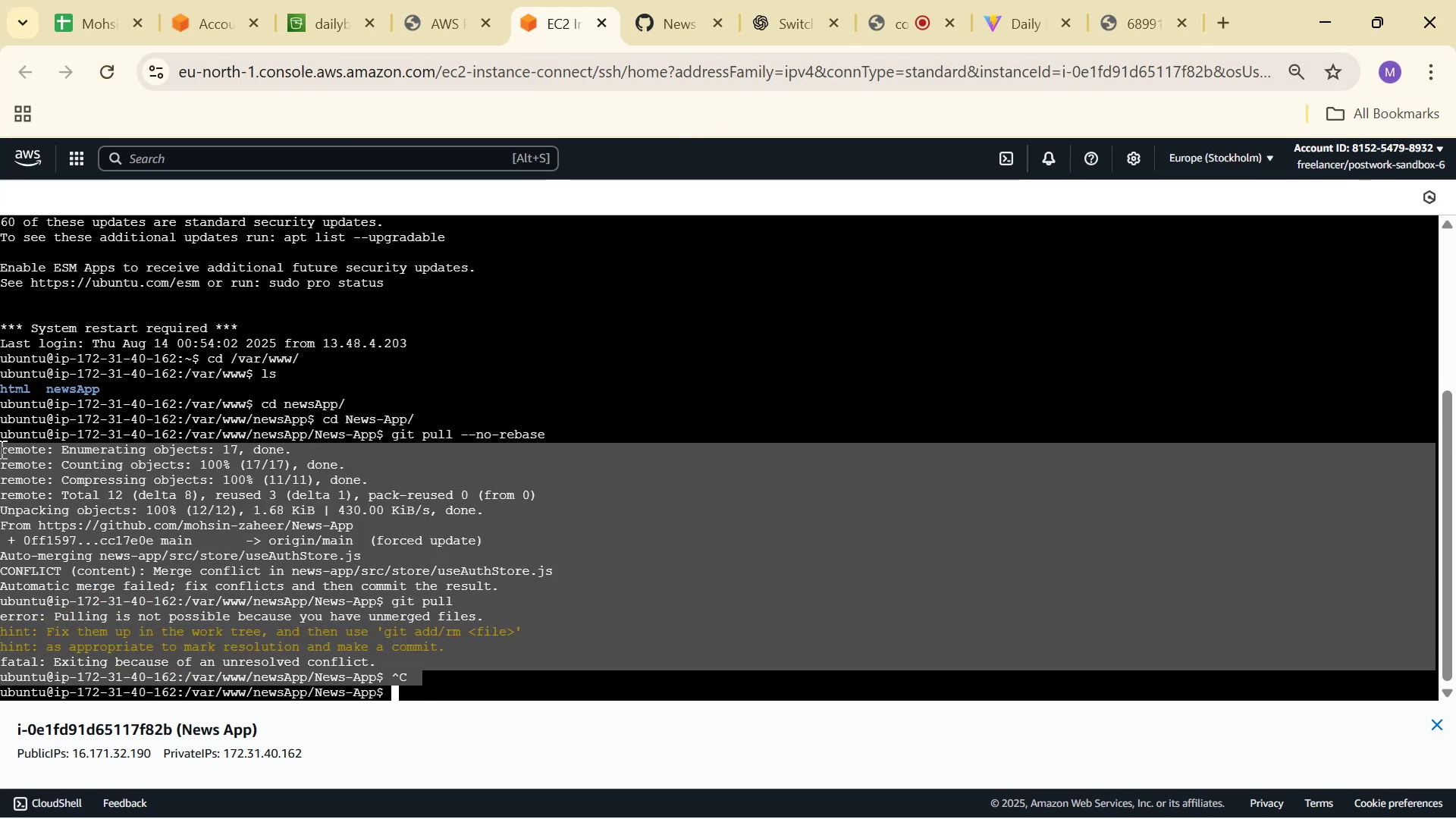 
triple_click([11, 455])
 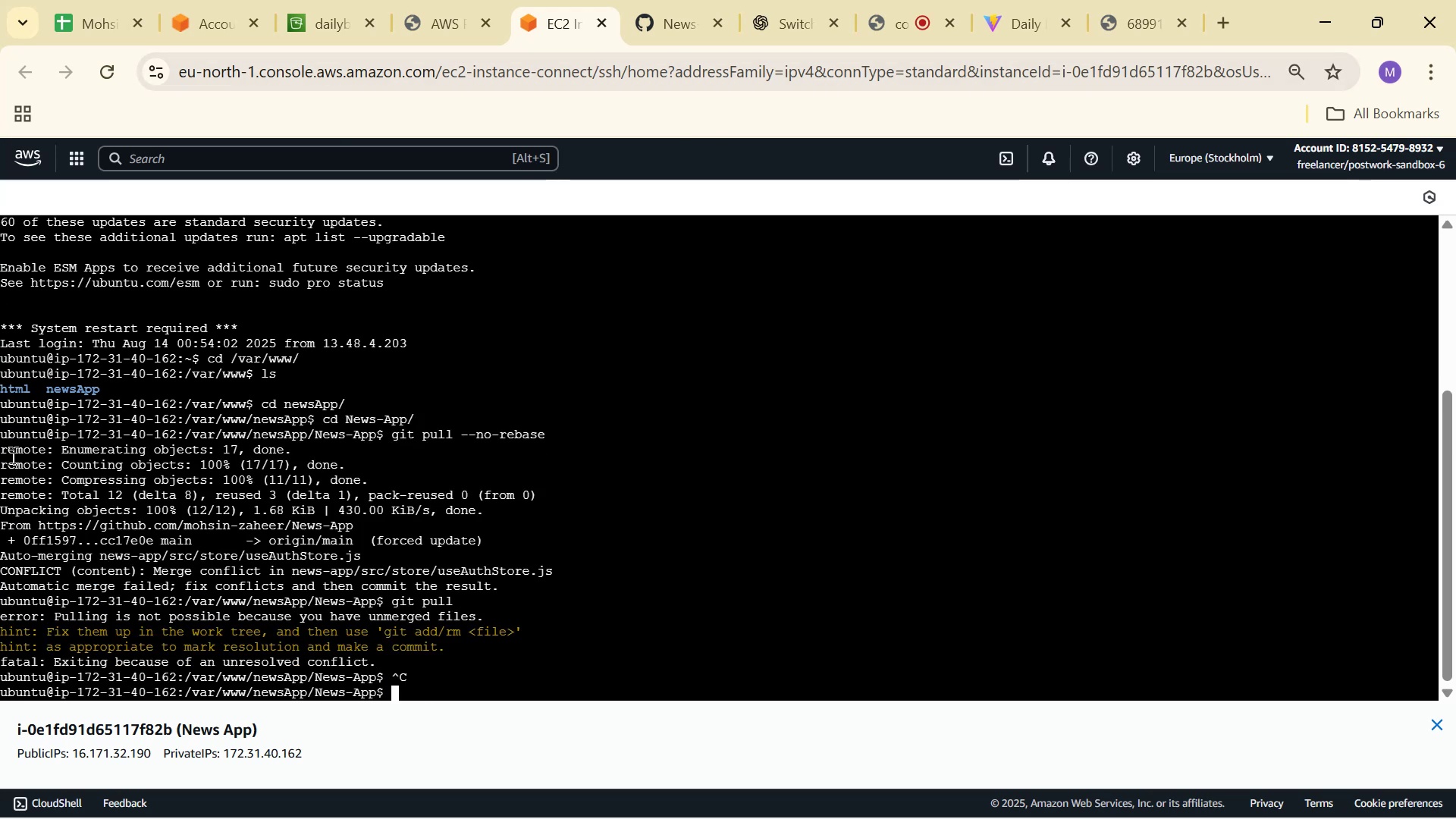 
triple_click([11, 455])
 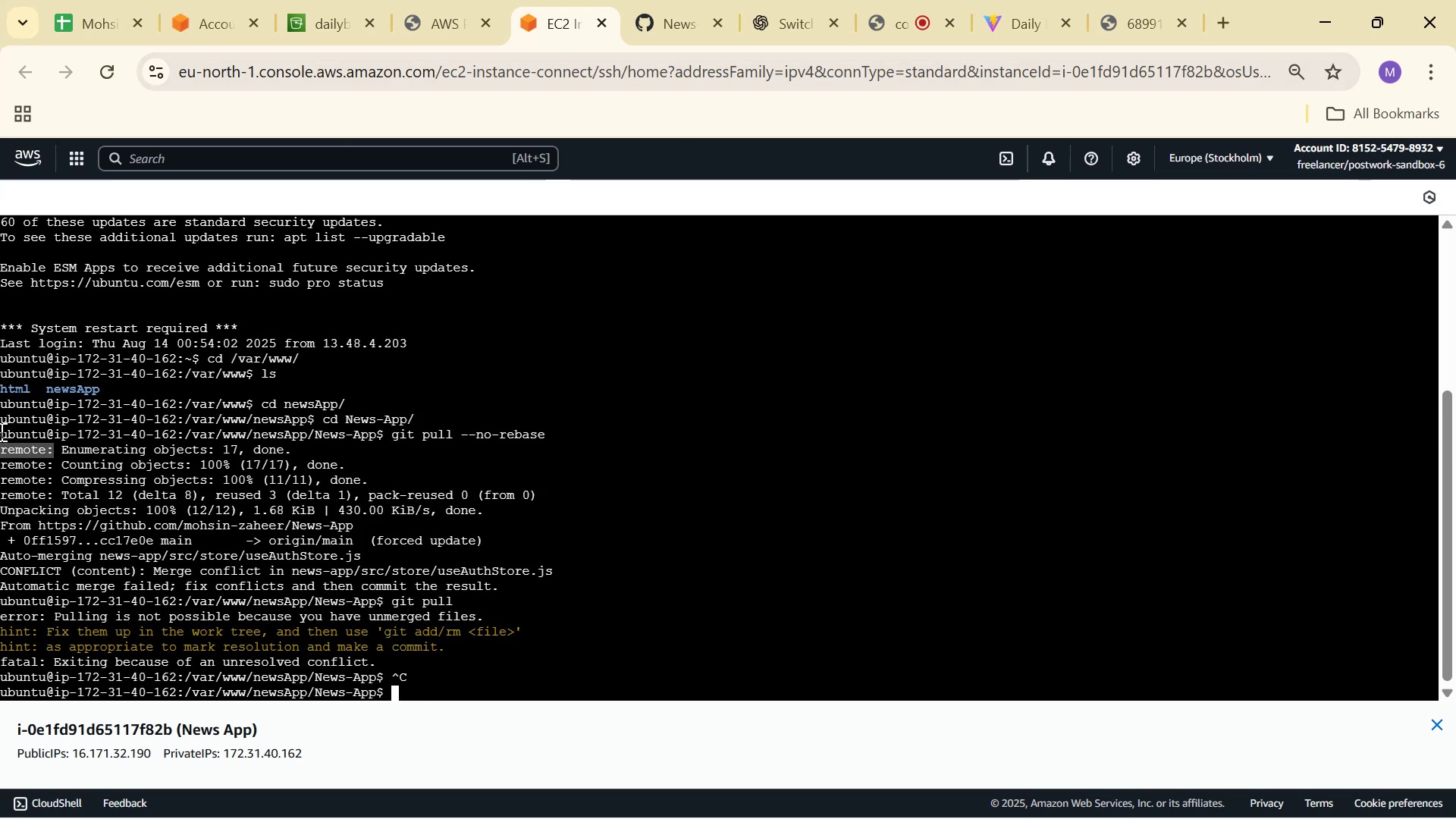 
triple_click([0, 431])
 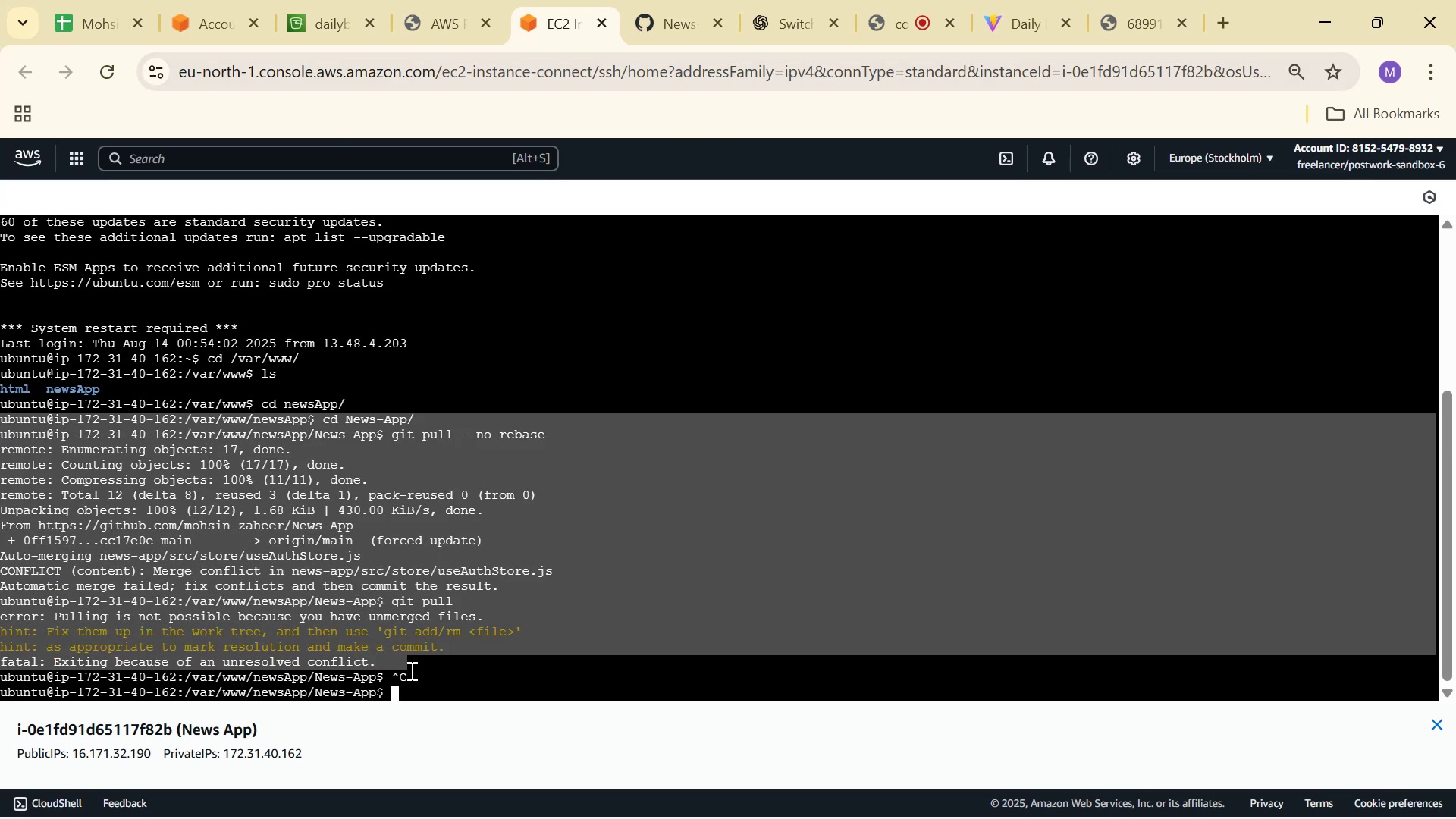 
left_click([413, 685])
 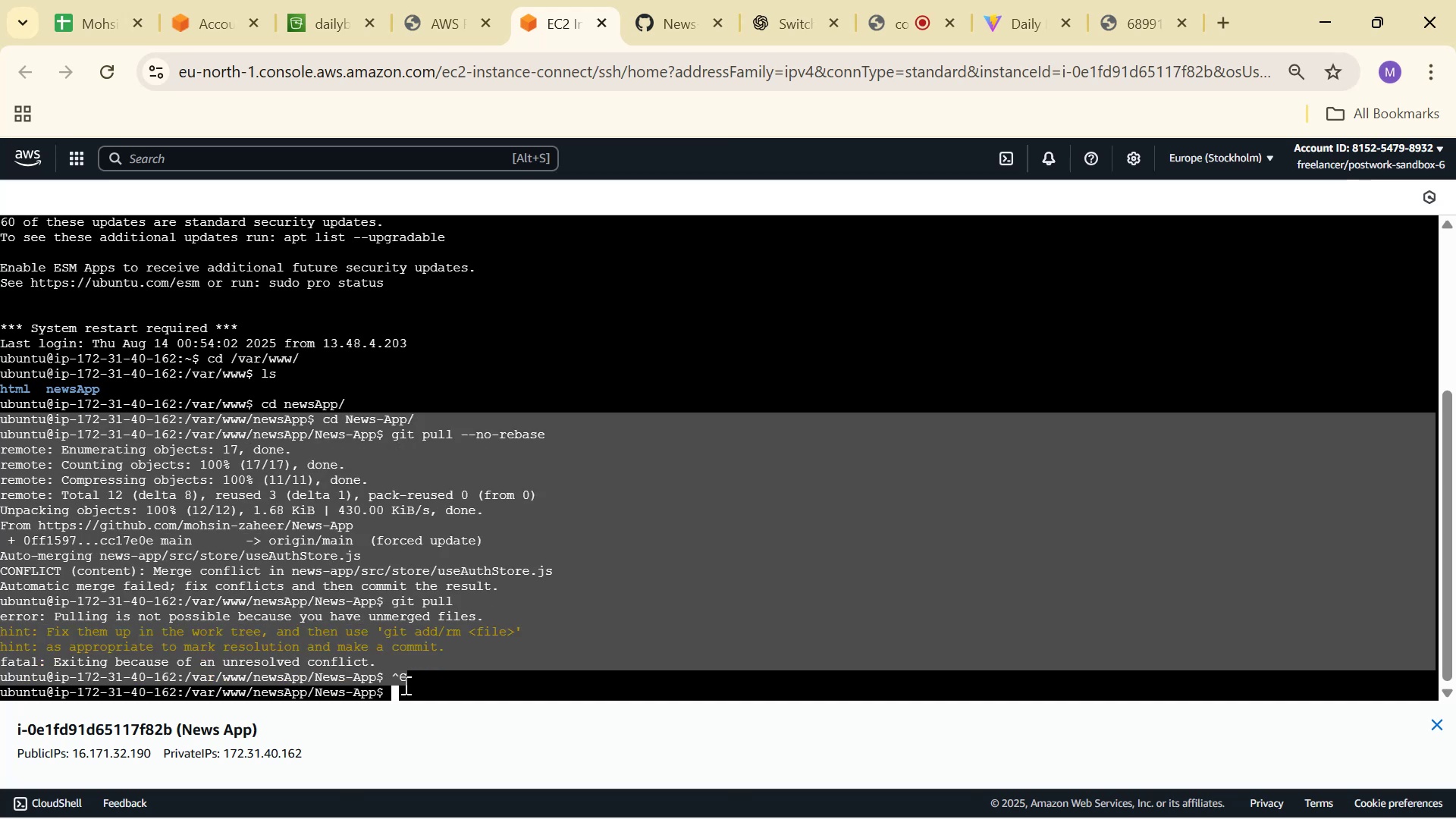 
left_click([379, 660])
 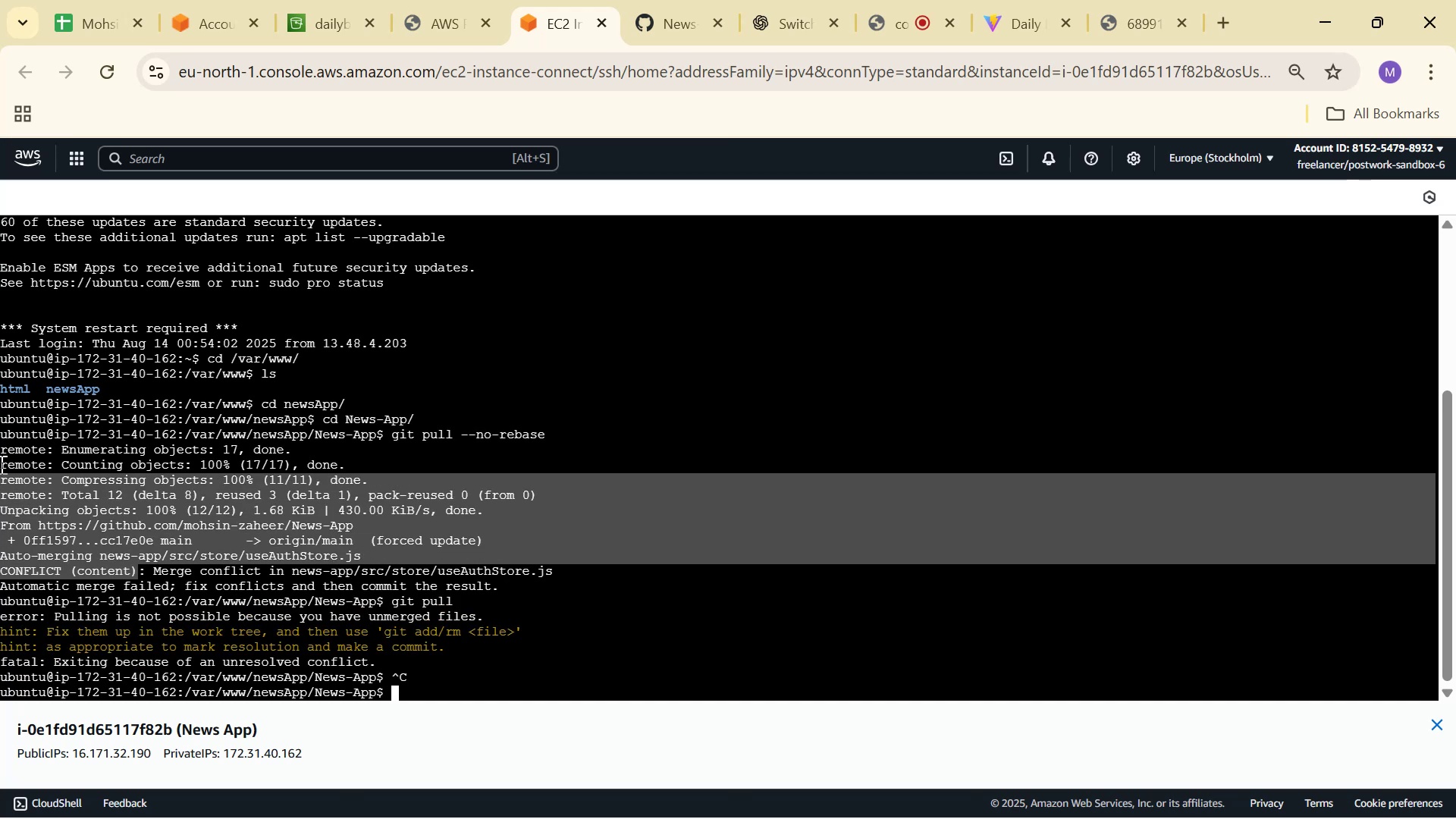 
triple_click([0, 428])
 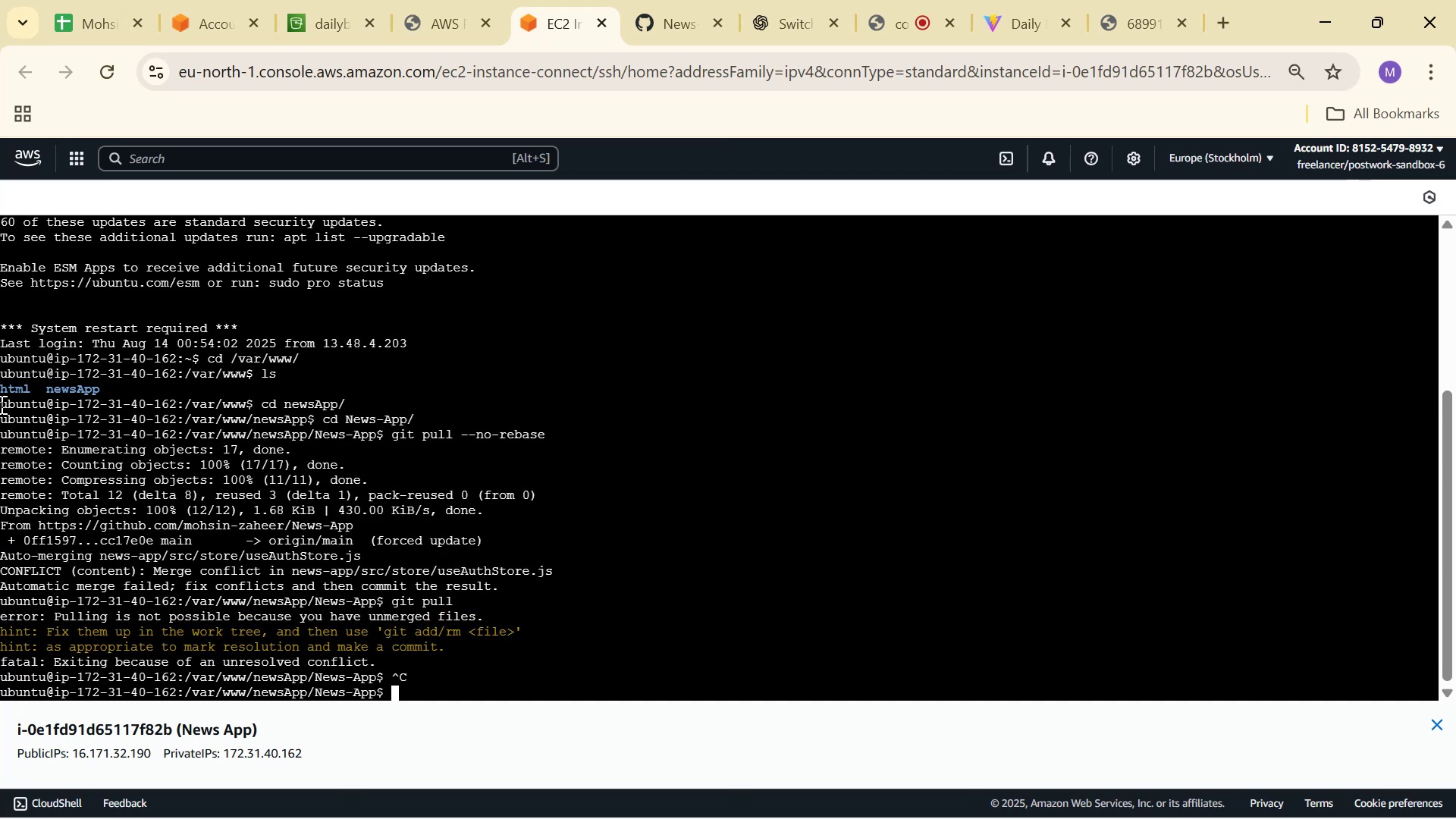 
triple_click([0, 400])
 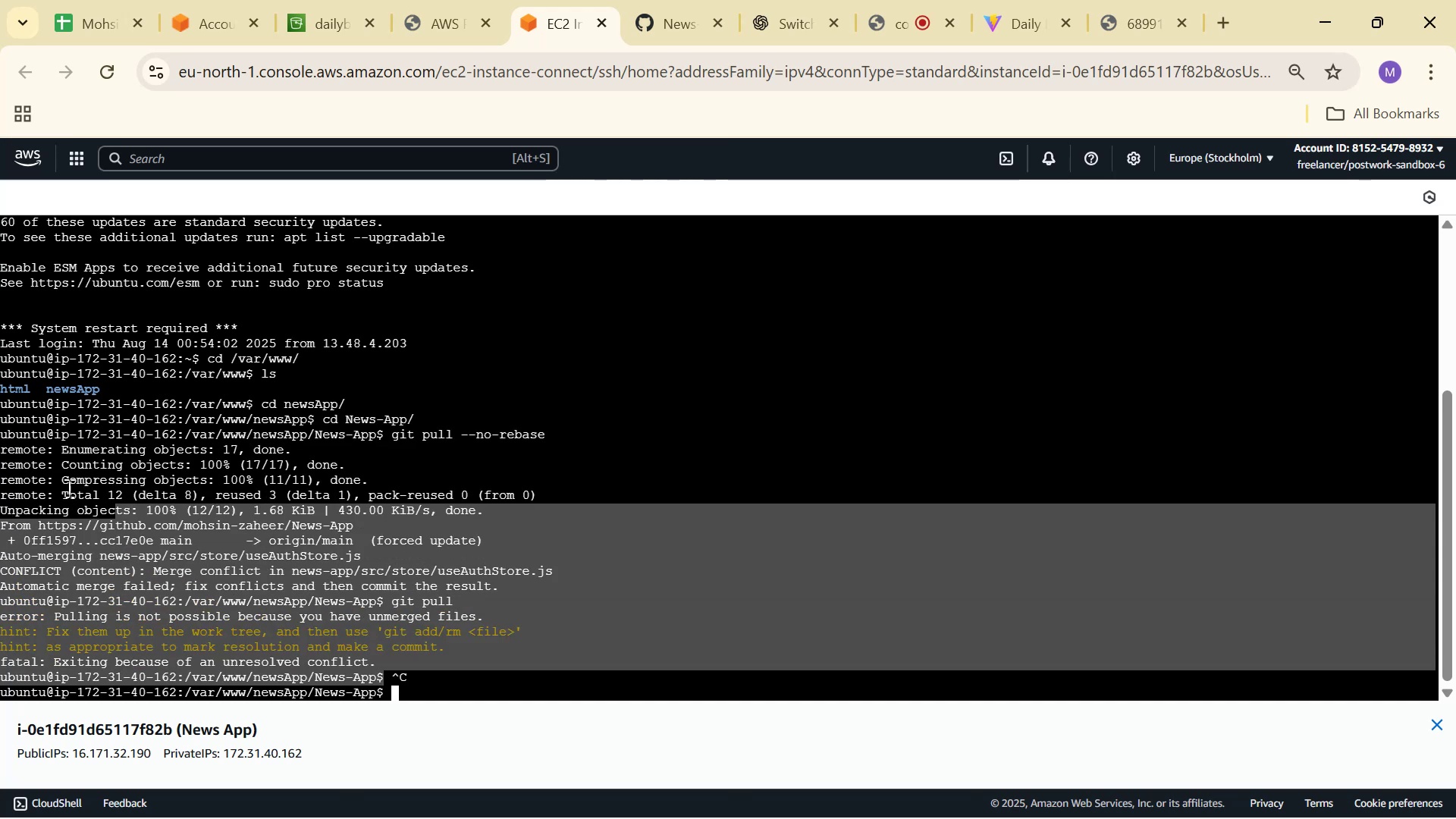 
left_click([0, 401])
 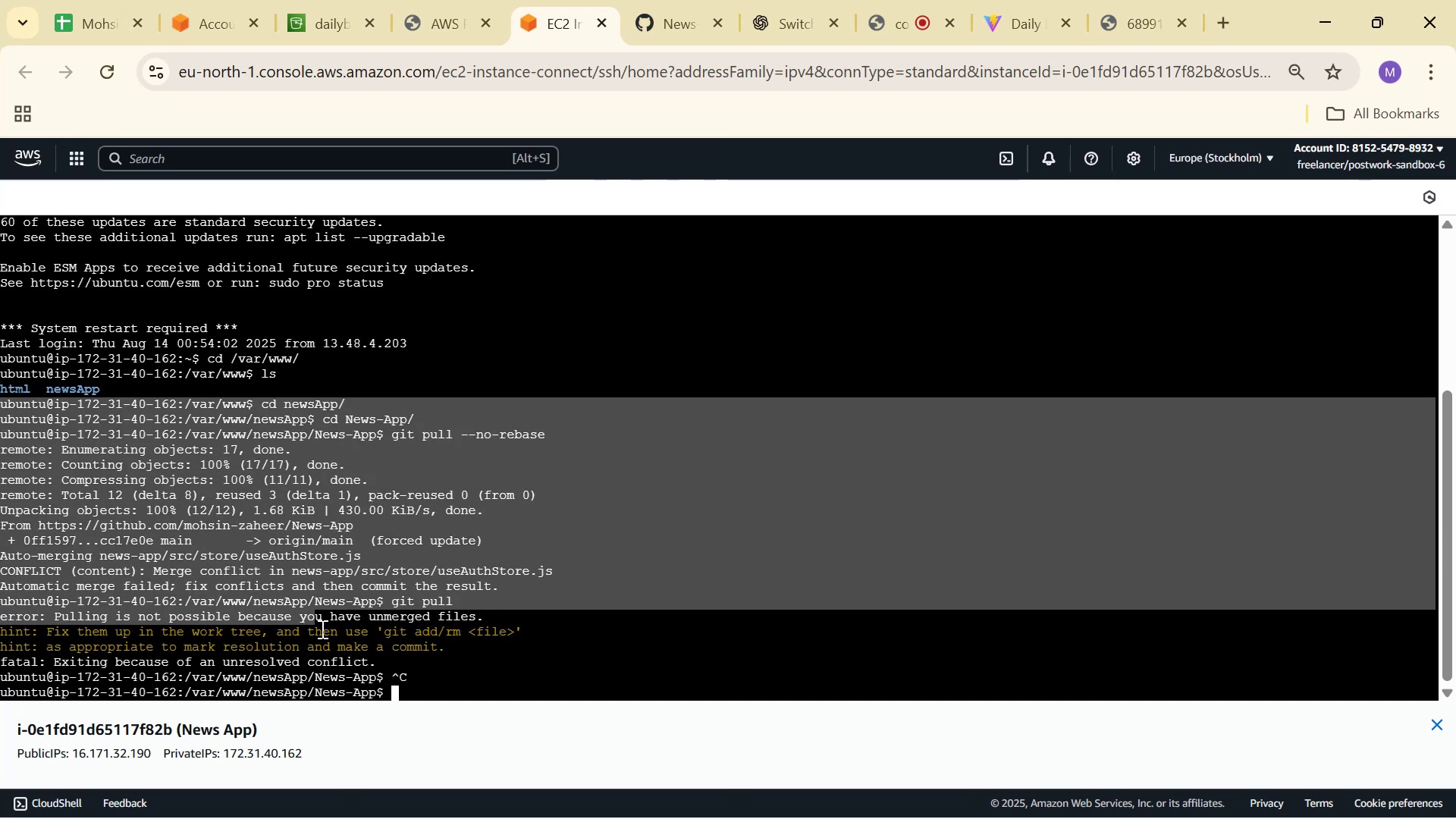 
left_click([387, 682])
 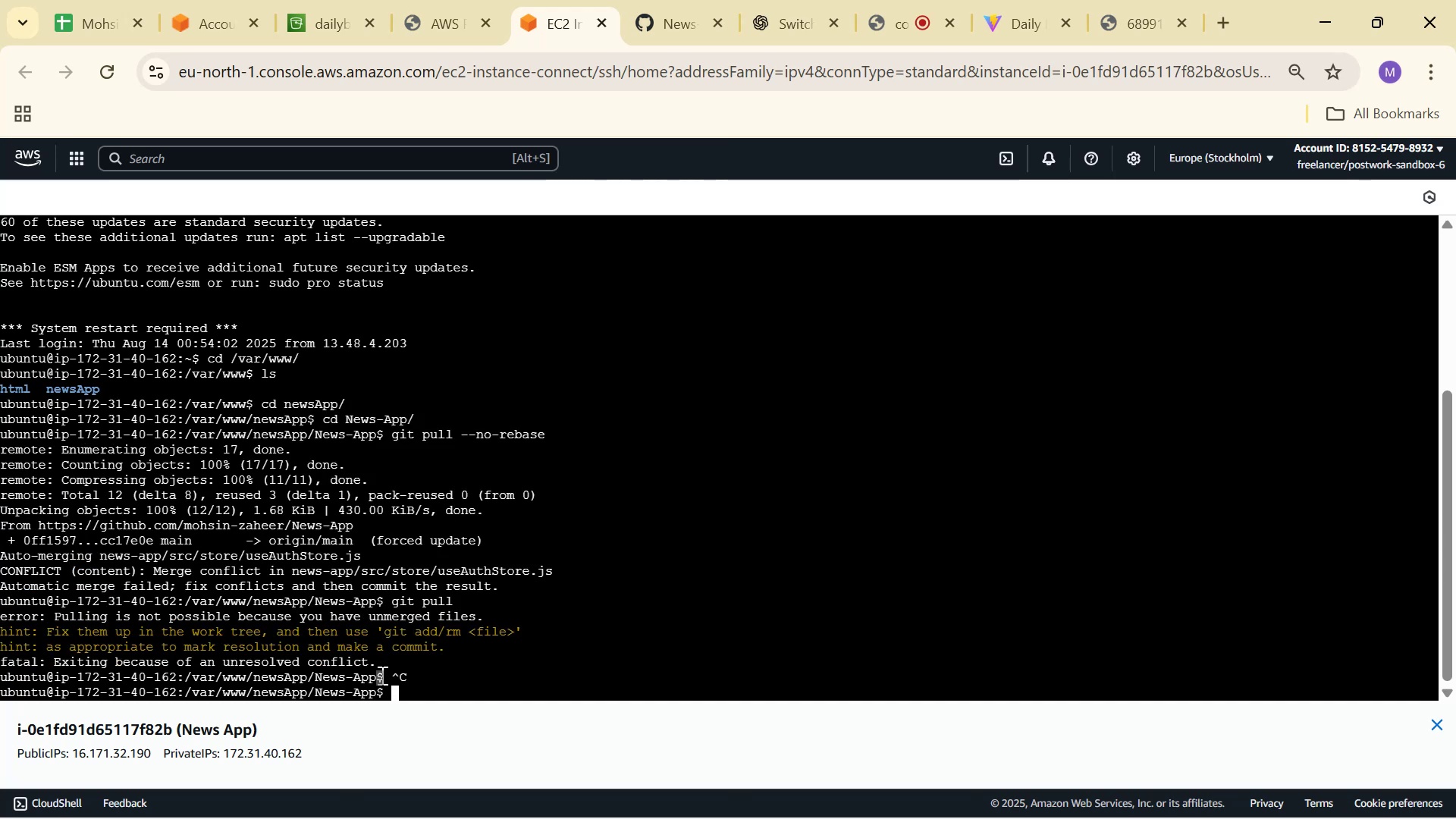 
double_click([381, 677])
 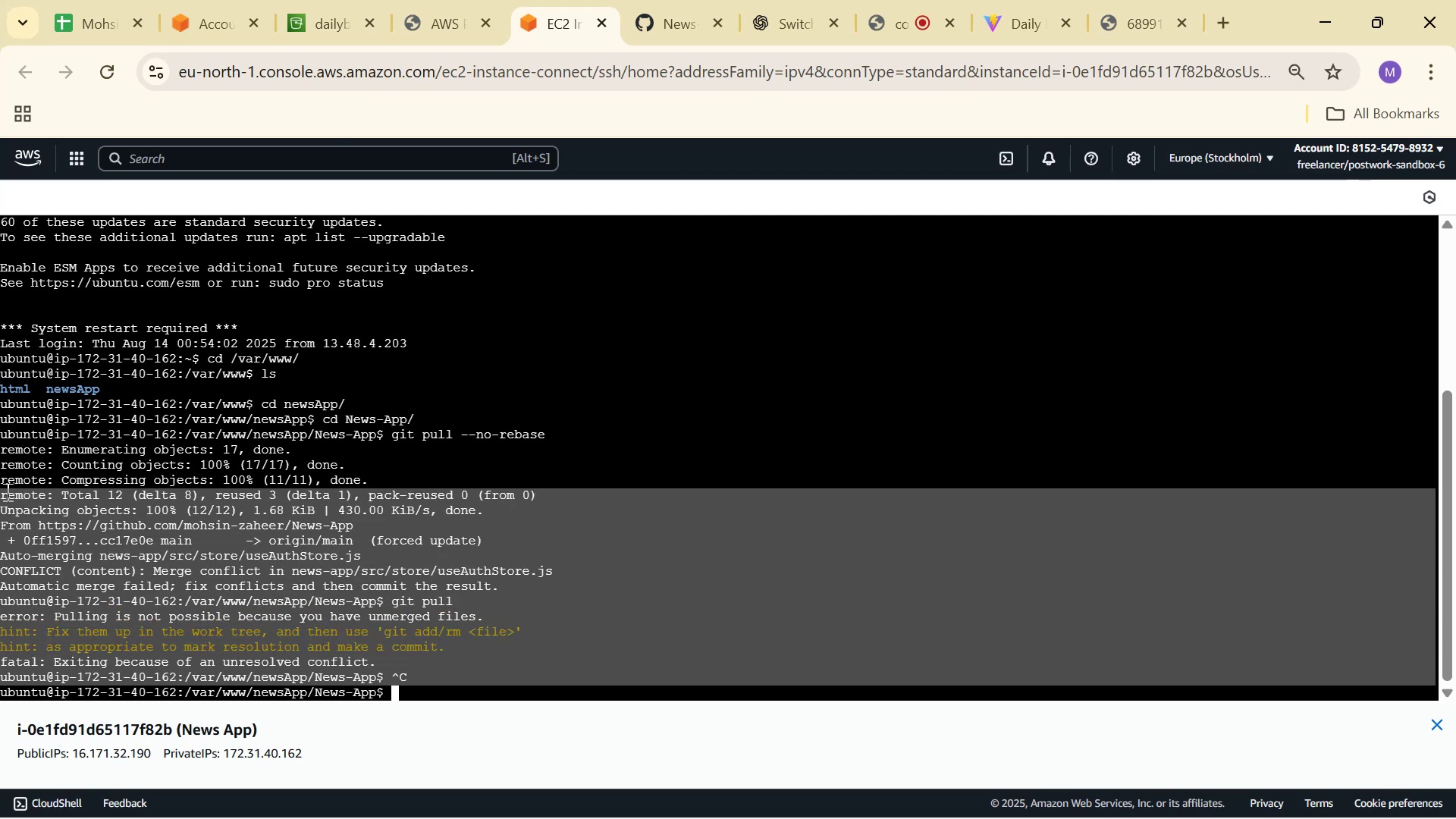 
double_click([0, 459])
 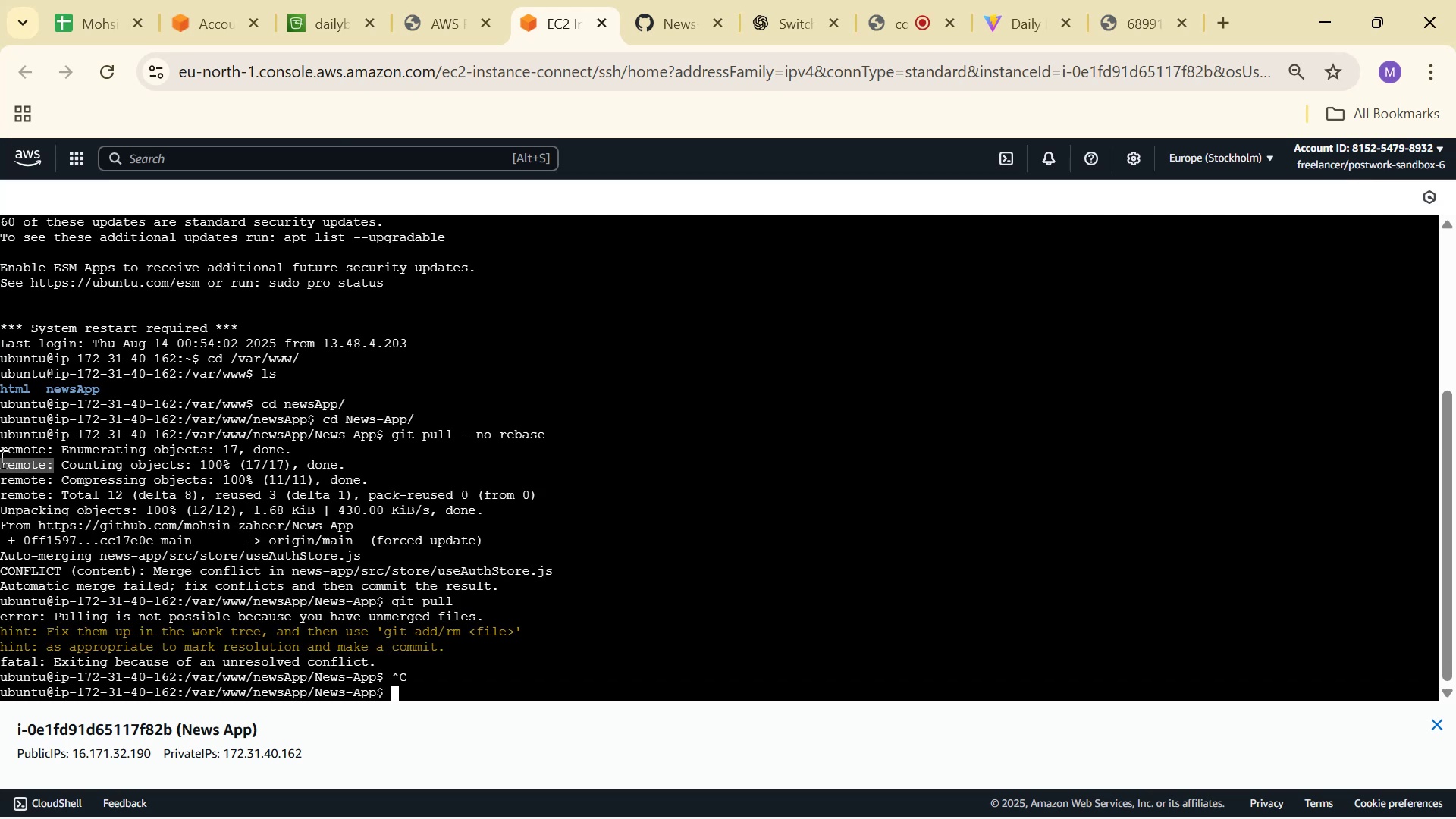 
left_click([0, 459])
 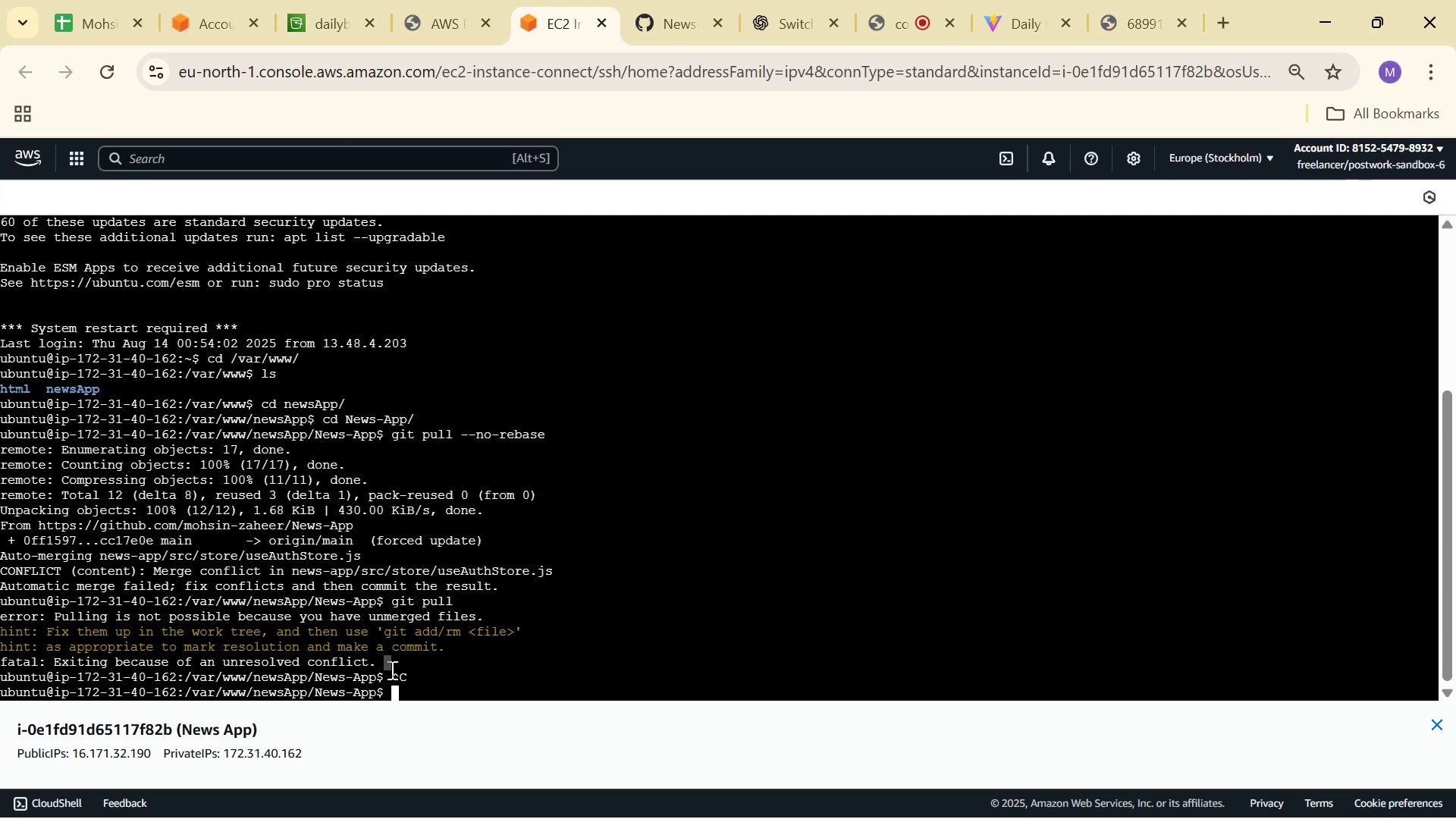 
left_click([389, 682])
 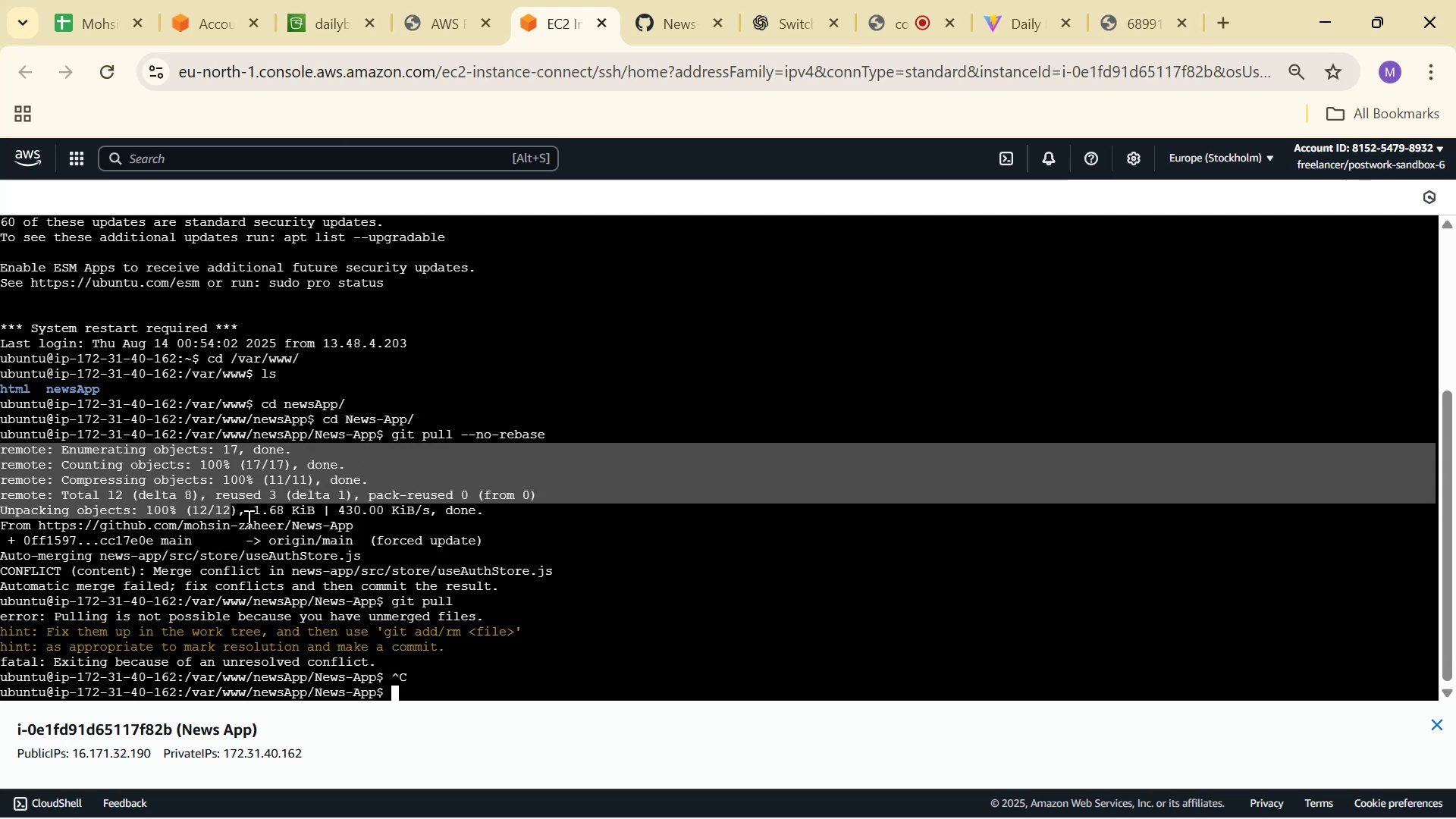 
double_click([419, 676])
 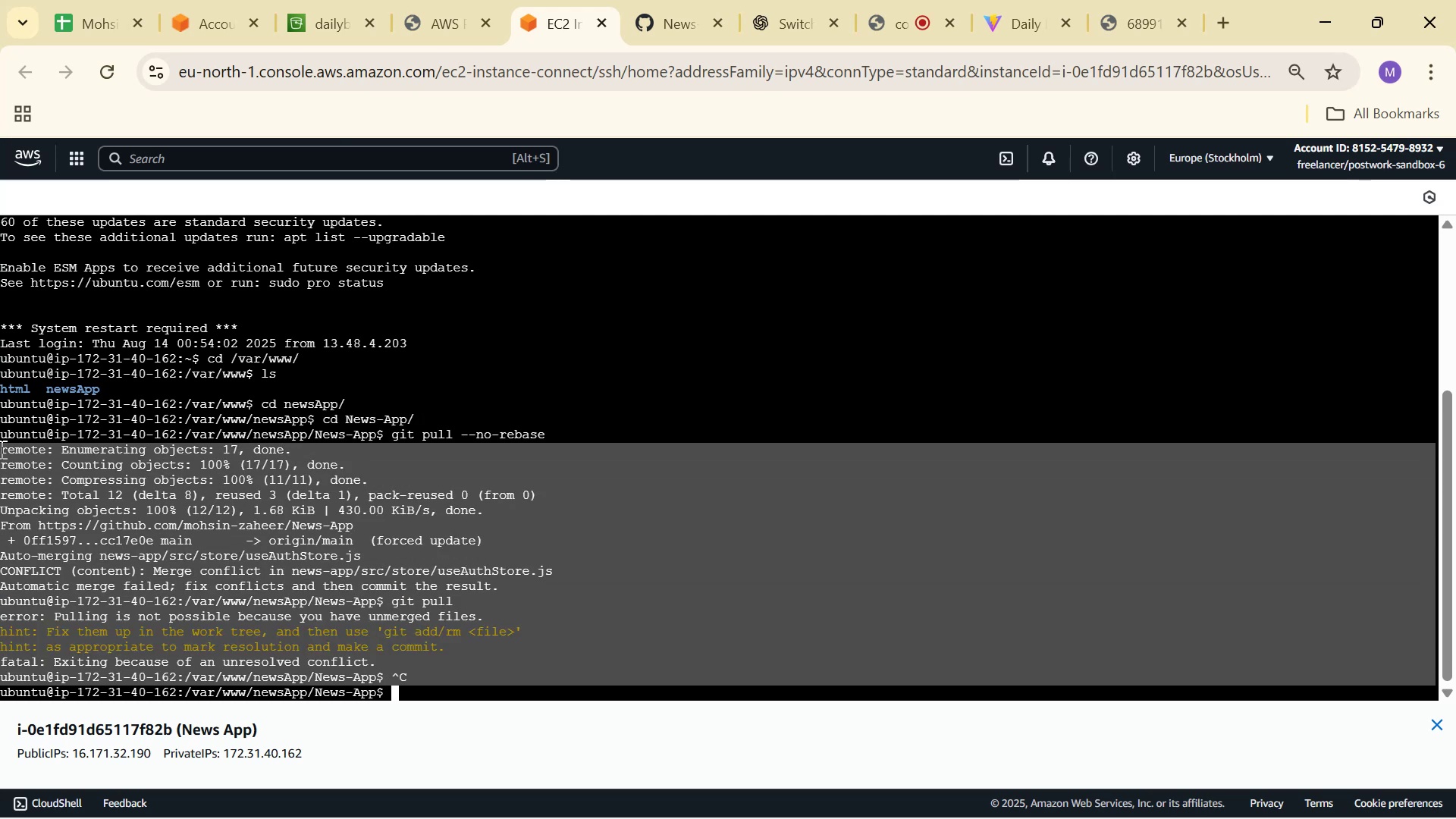 
right_click([186, 488])
 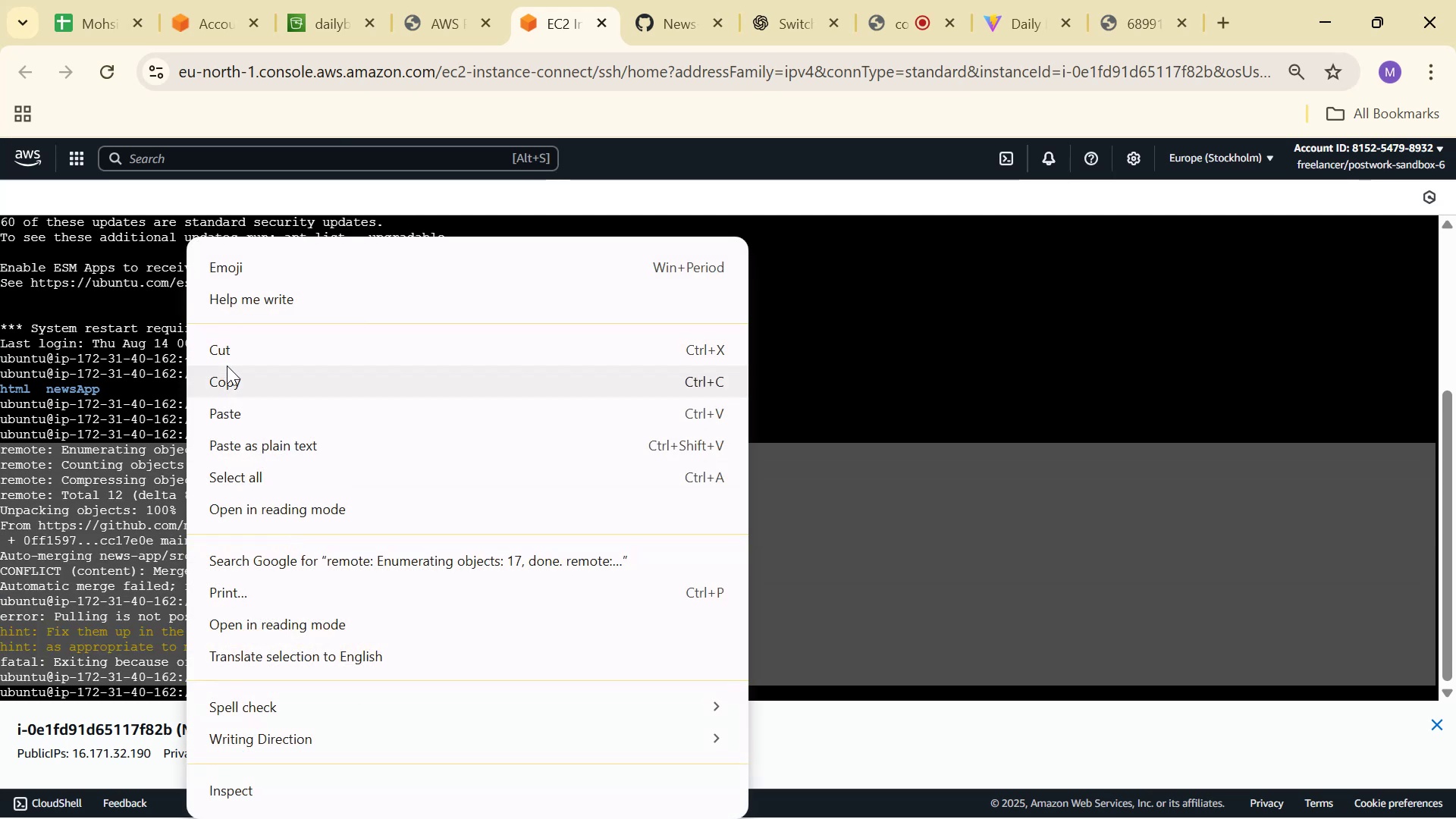 
left_click([232, 378])
 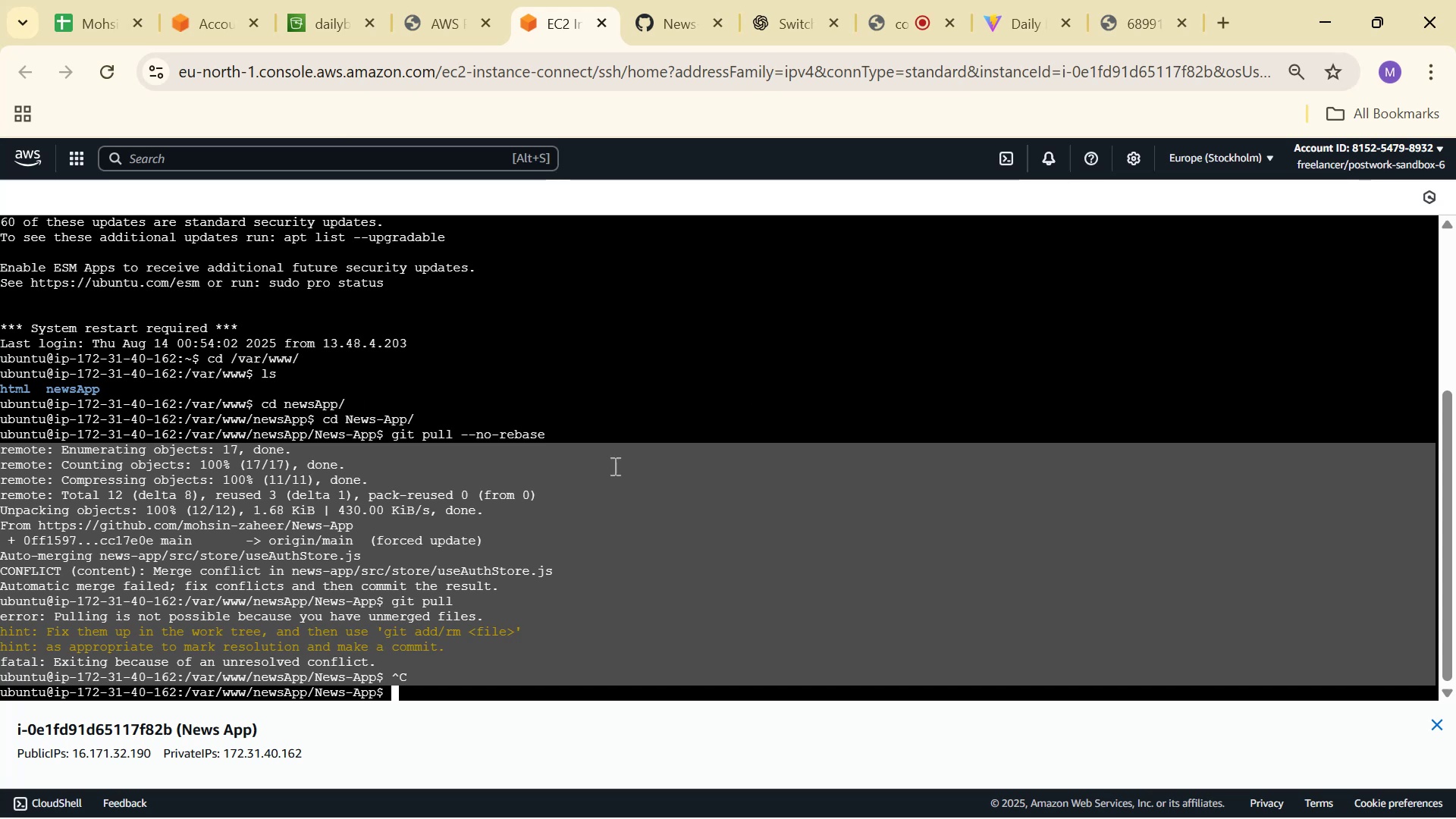 
left_click([191, 450])
 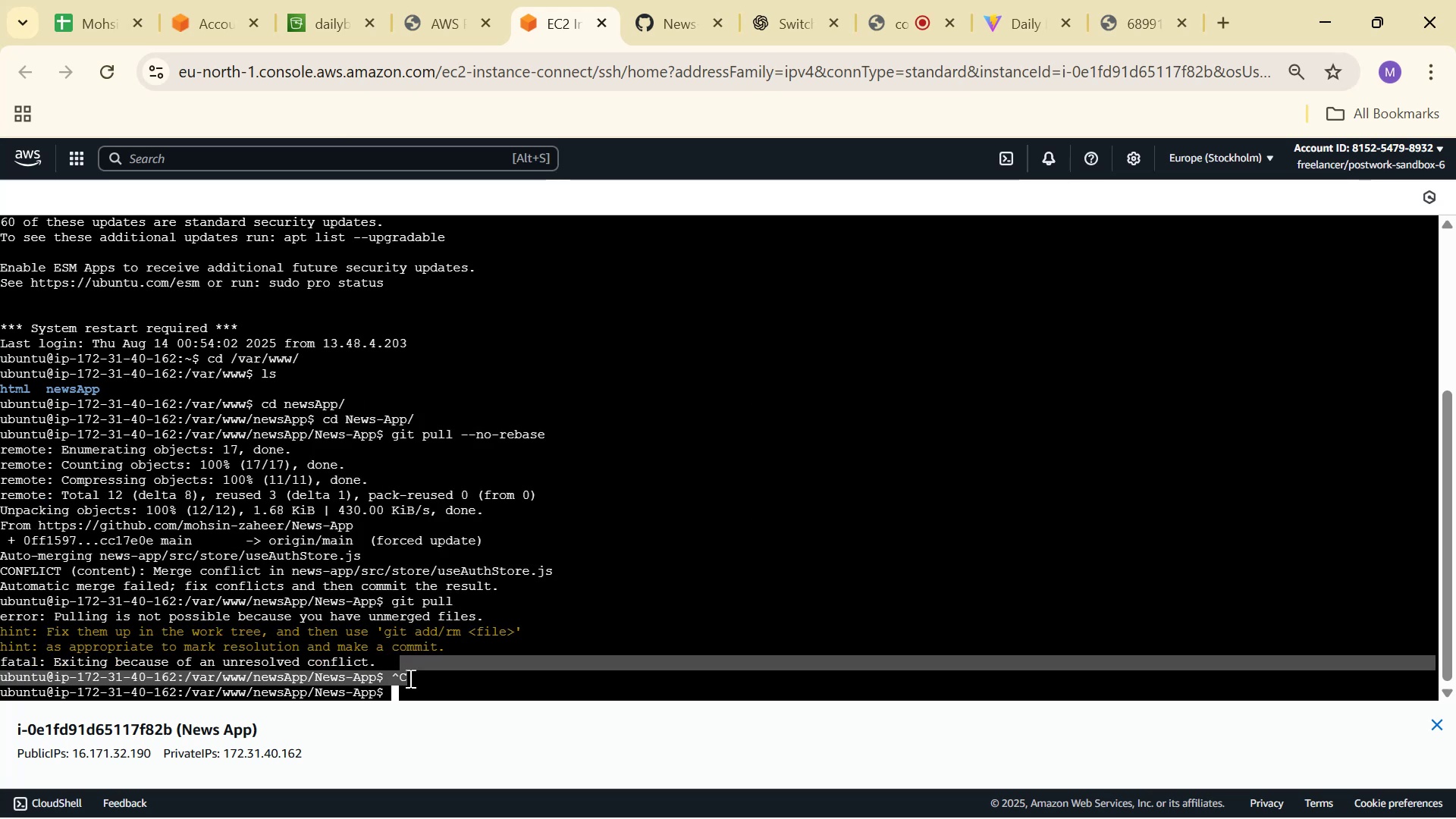 
double_click([412, 677])
 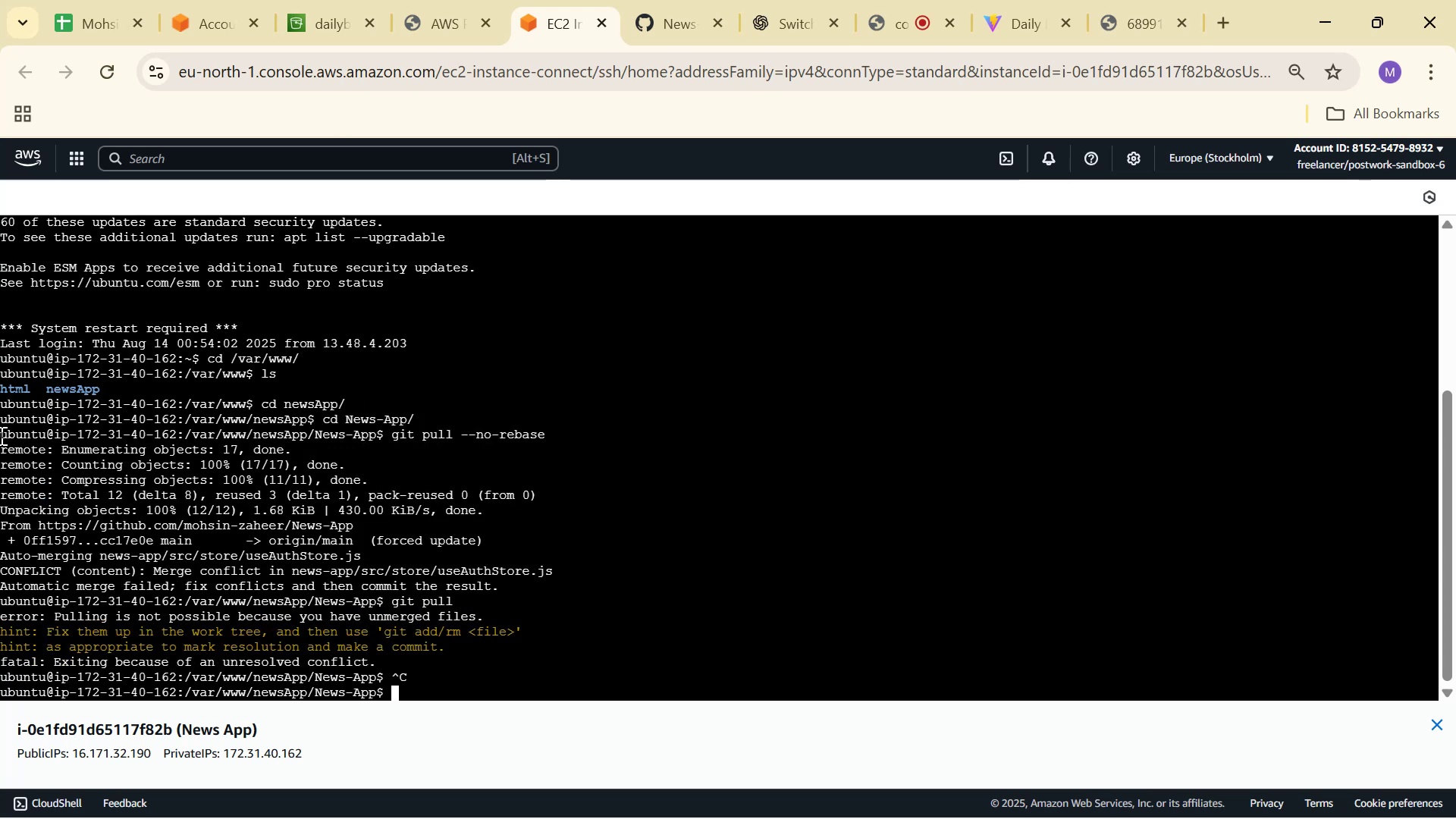 
triple_click([0, 427])
 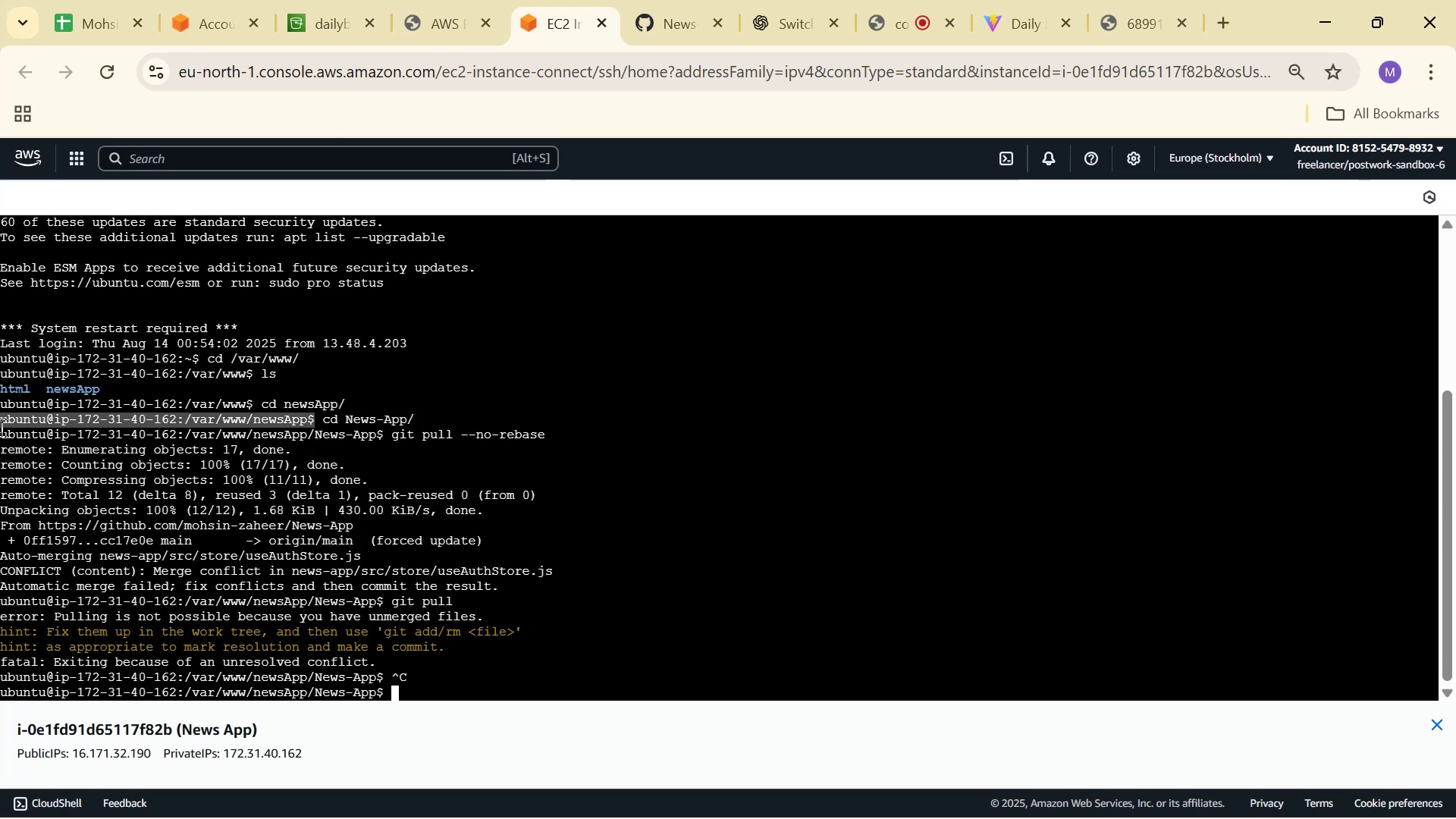 
triple_click([0, 427])
 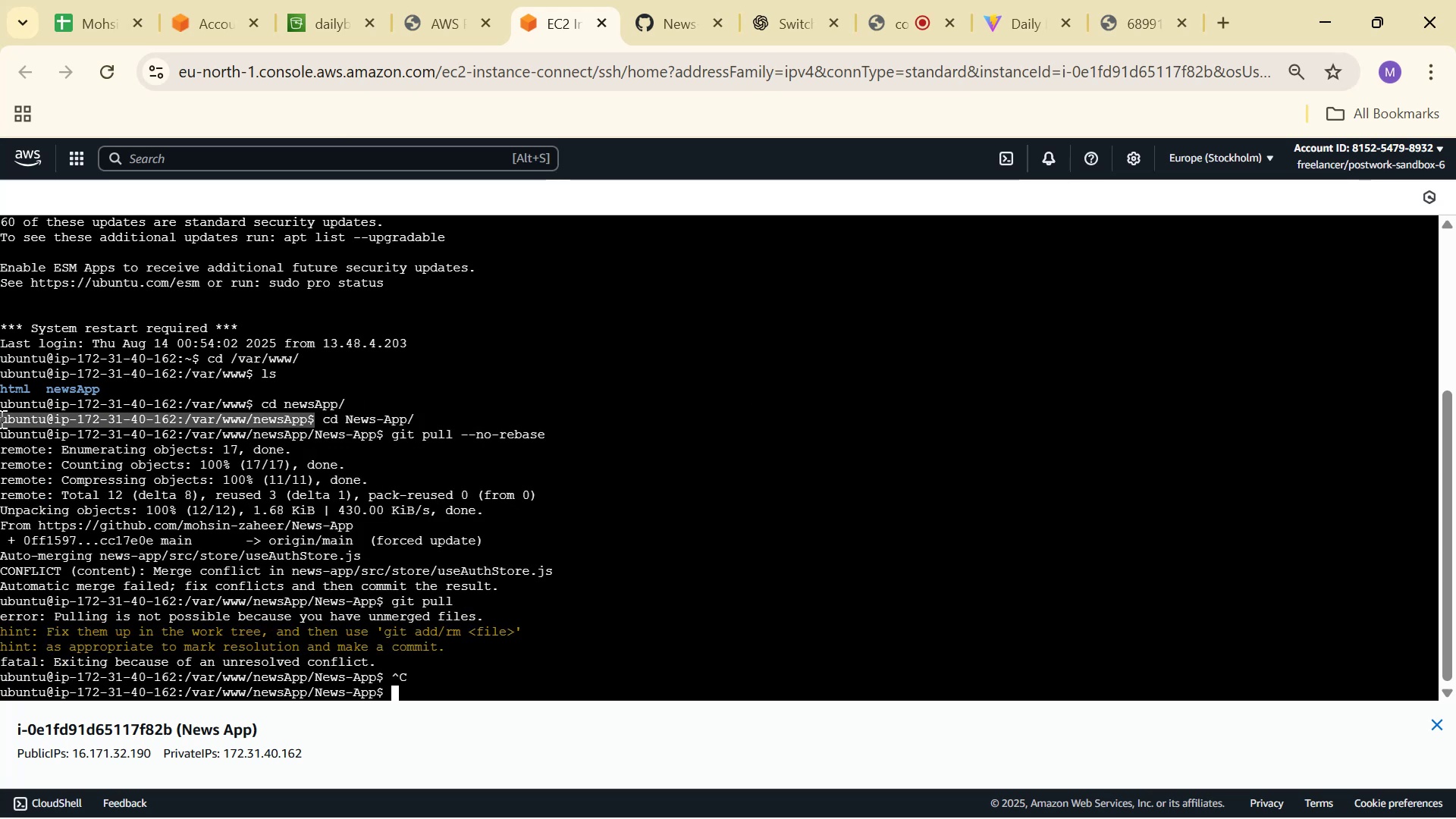 
triple_click([0, 419])
 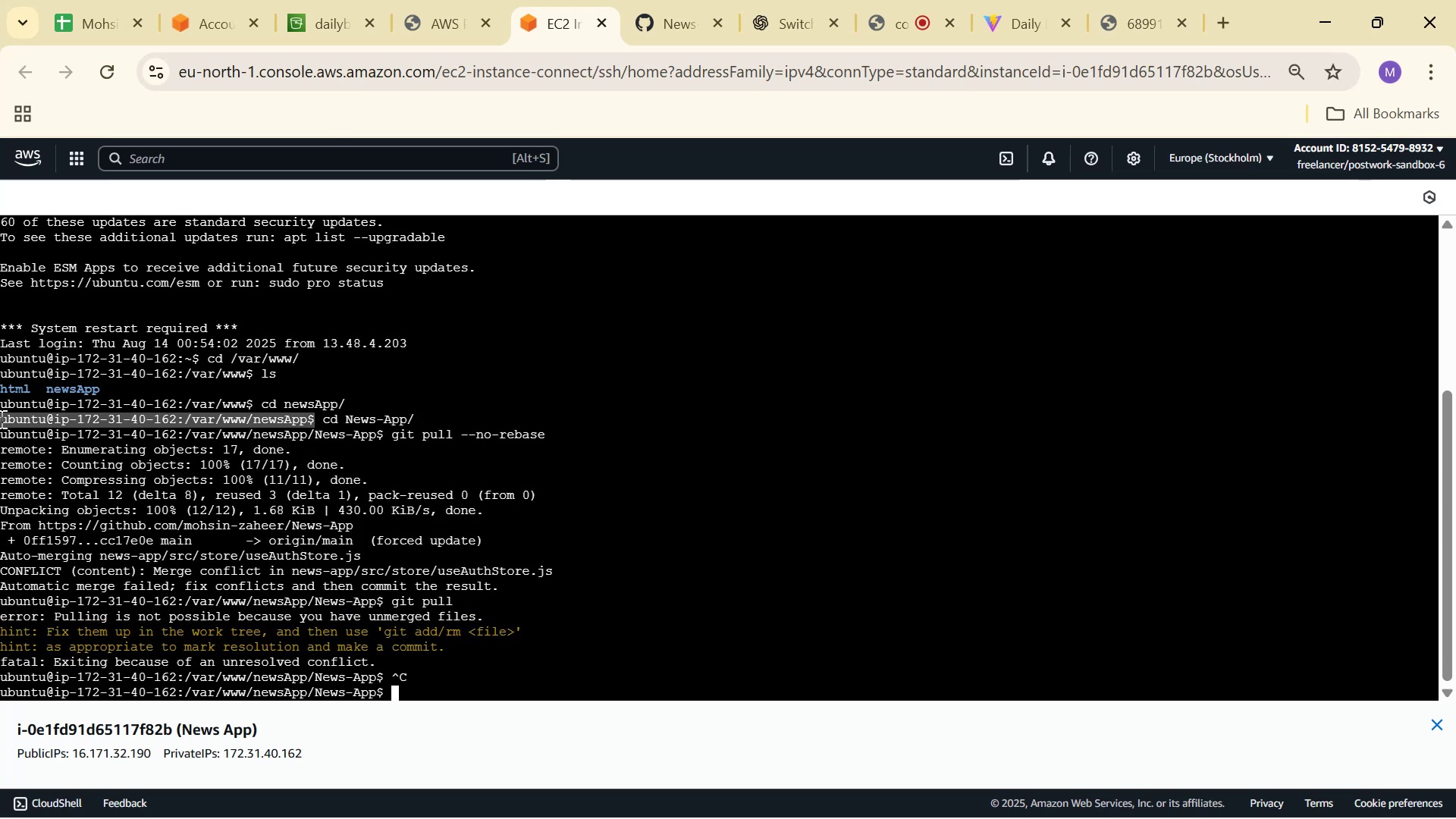 
triple_click([0, 419])
 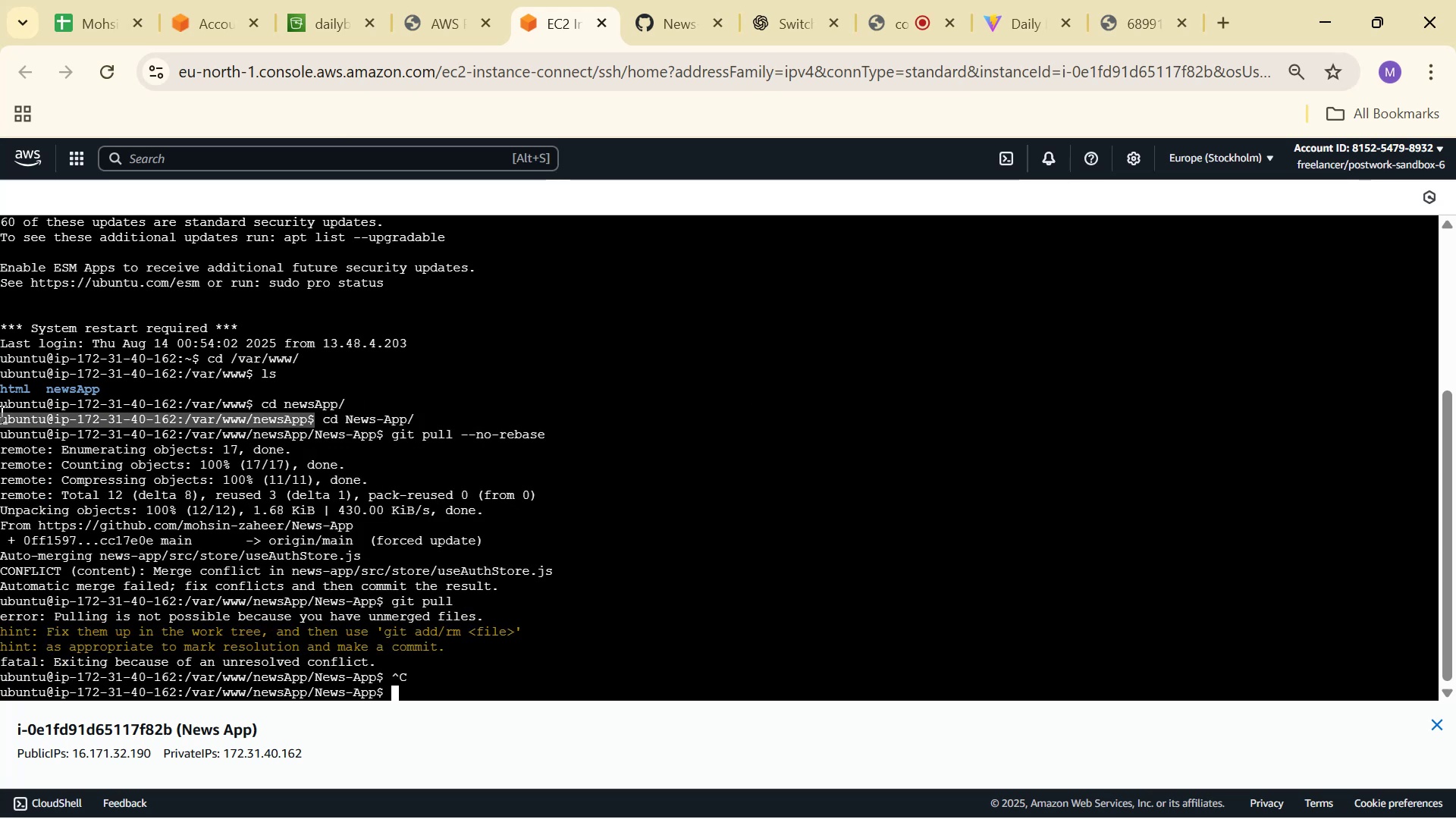 
left_click([0, 410])
 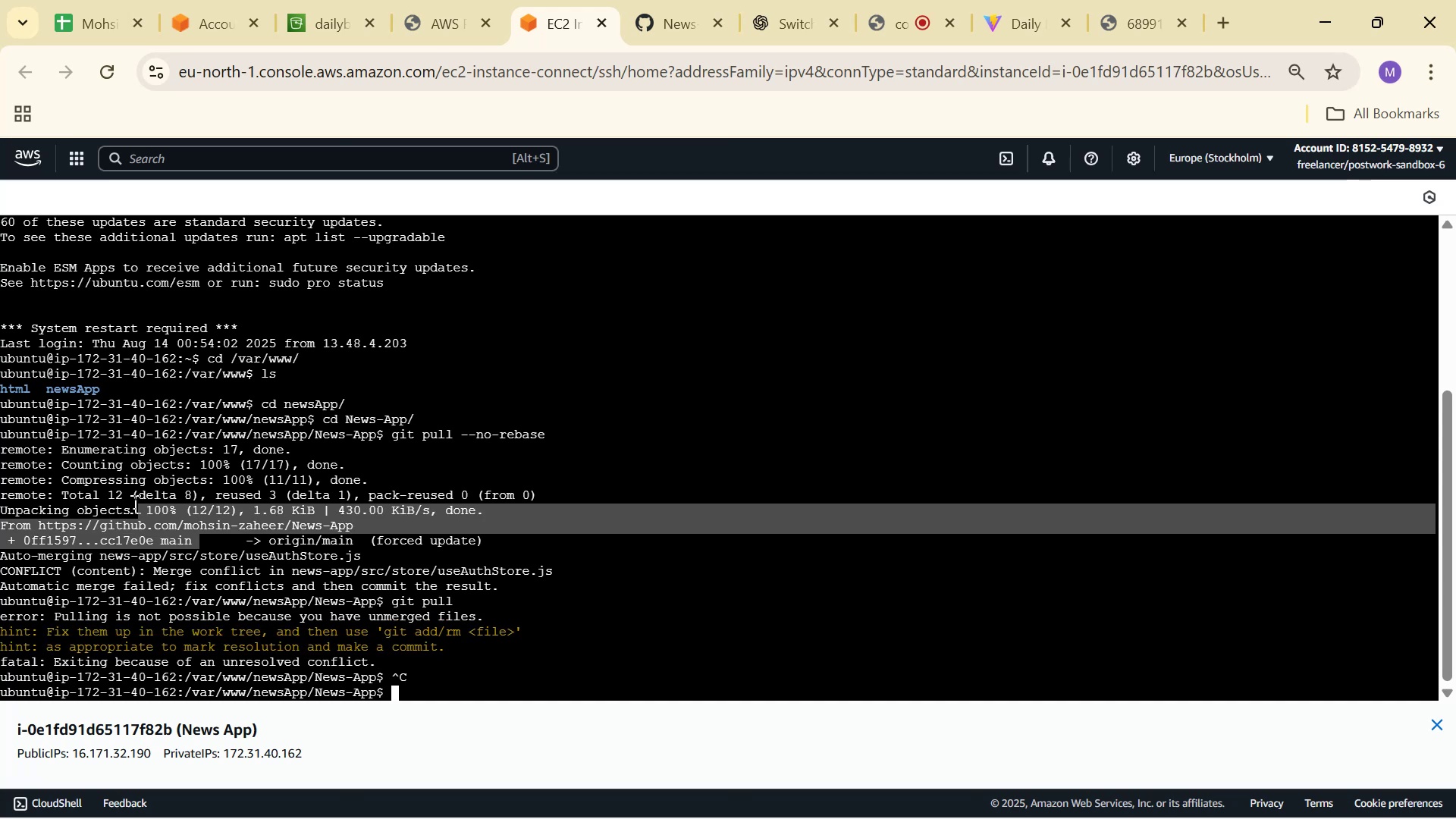 
left_click([0, 391])
 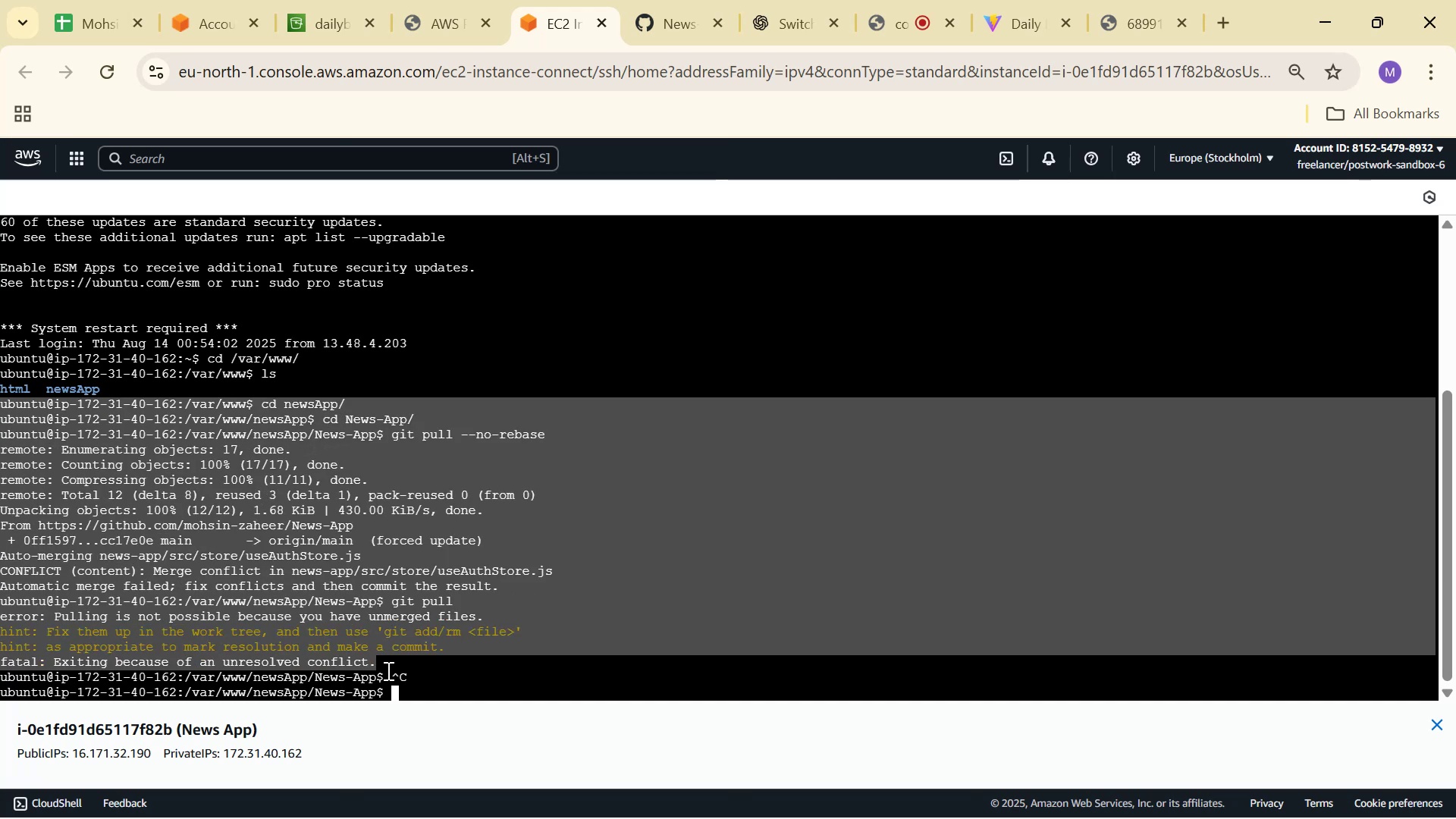 
double_click([400, 682])
 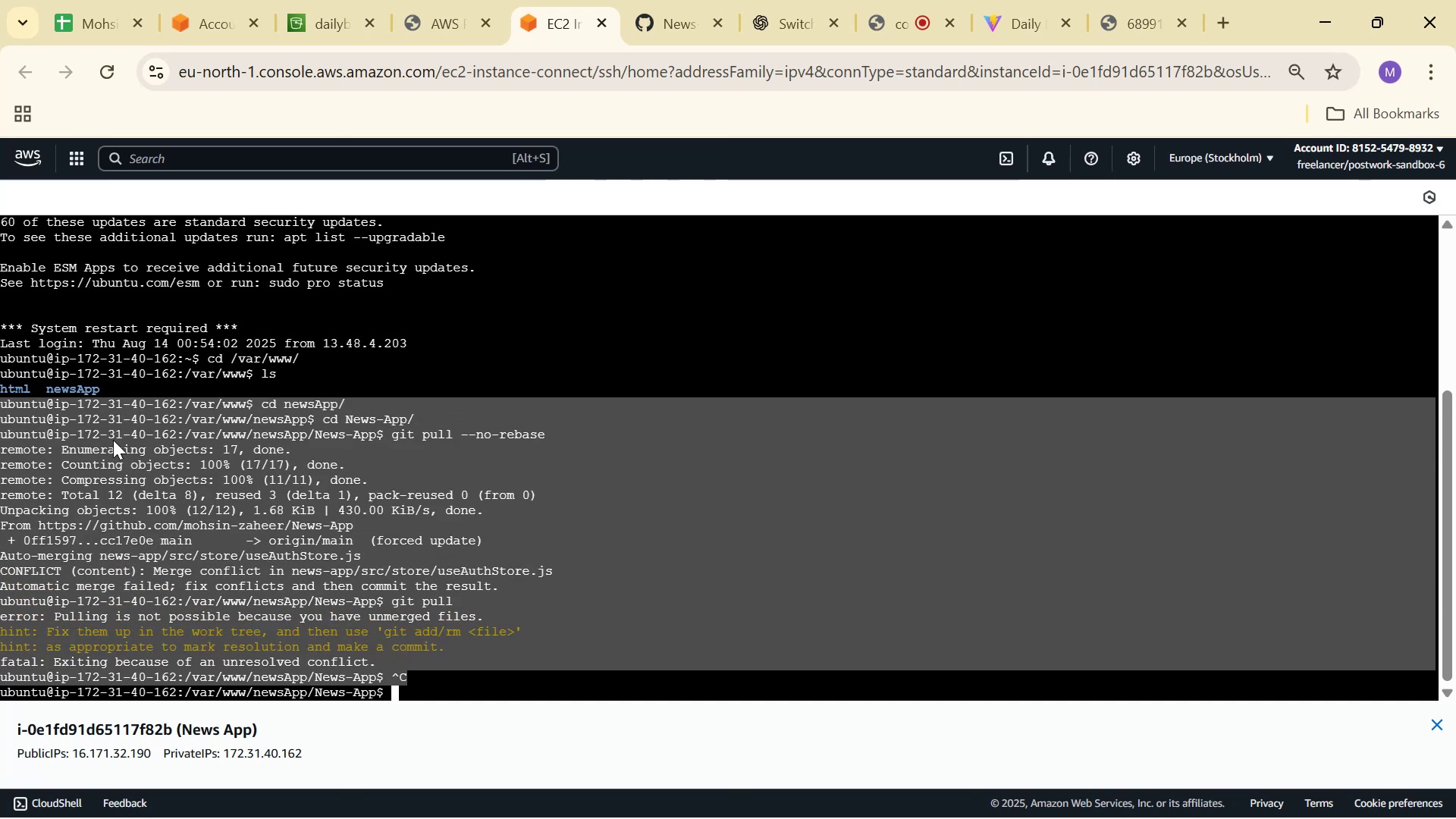 
left_click([164, 388])
 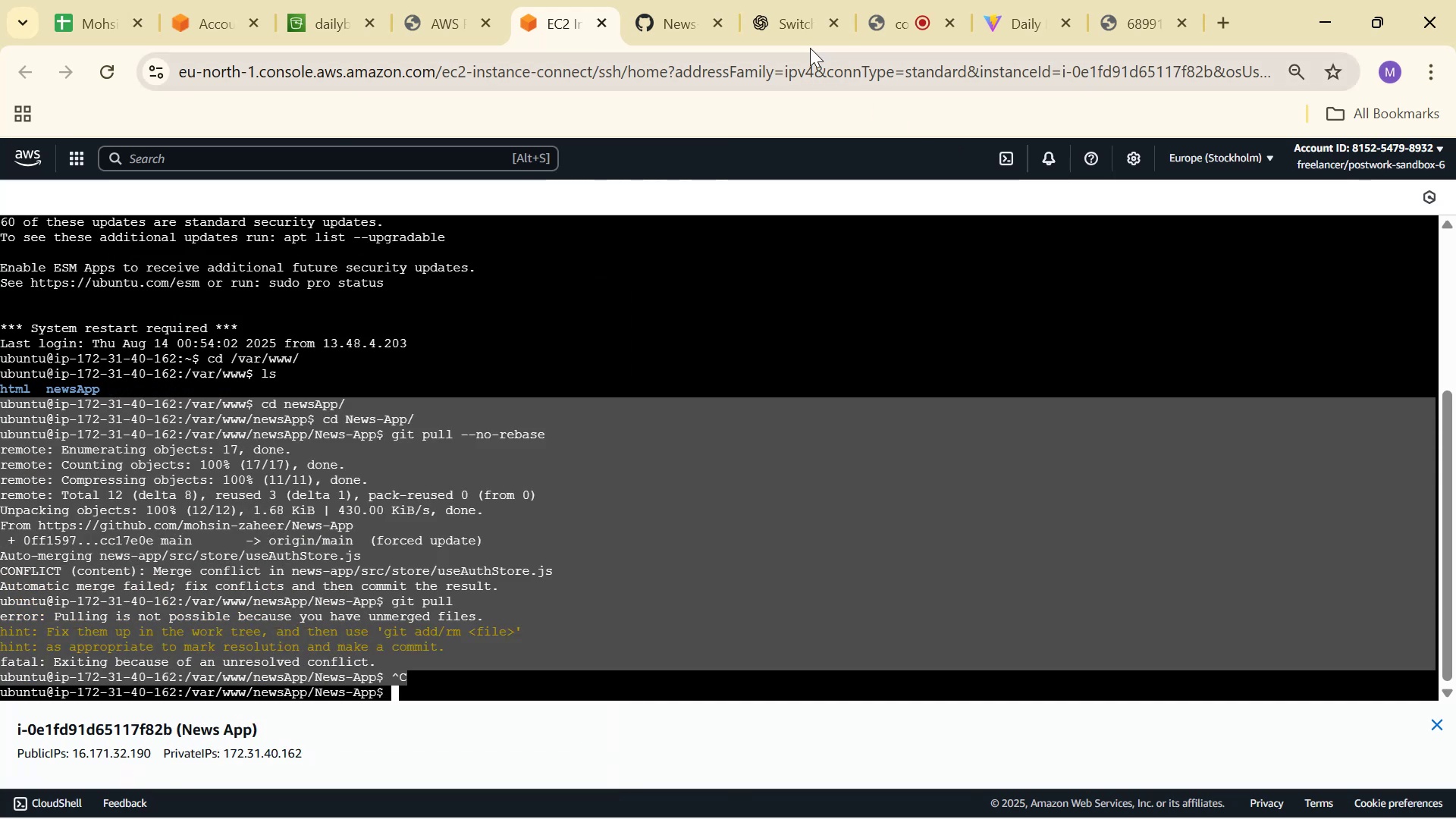 
left_click([770, 22])
 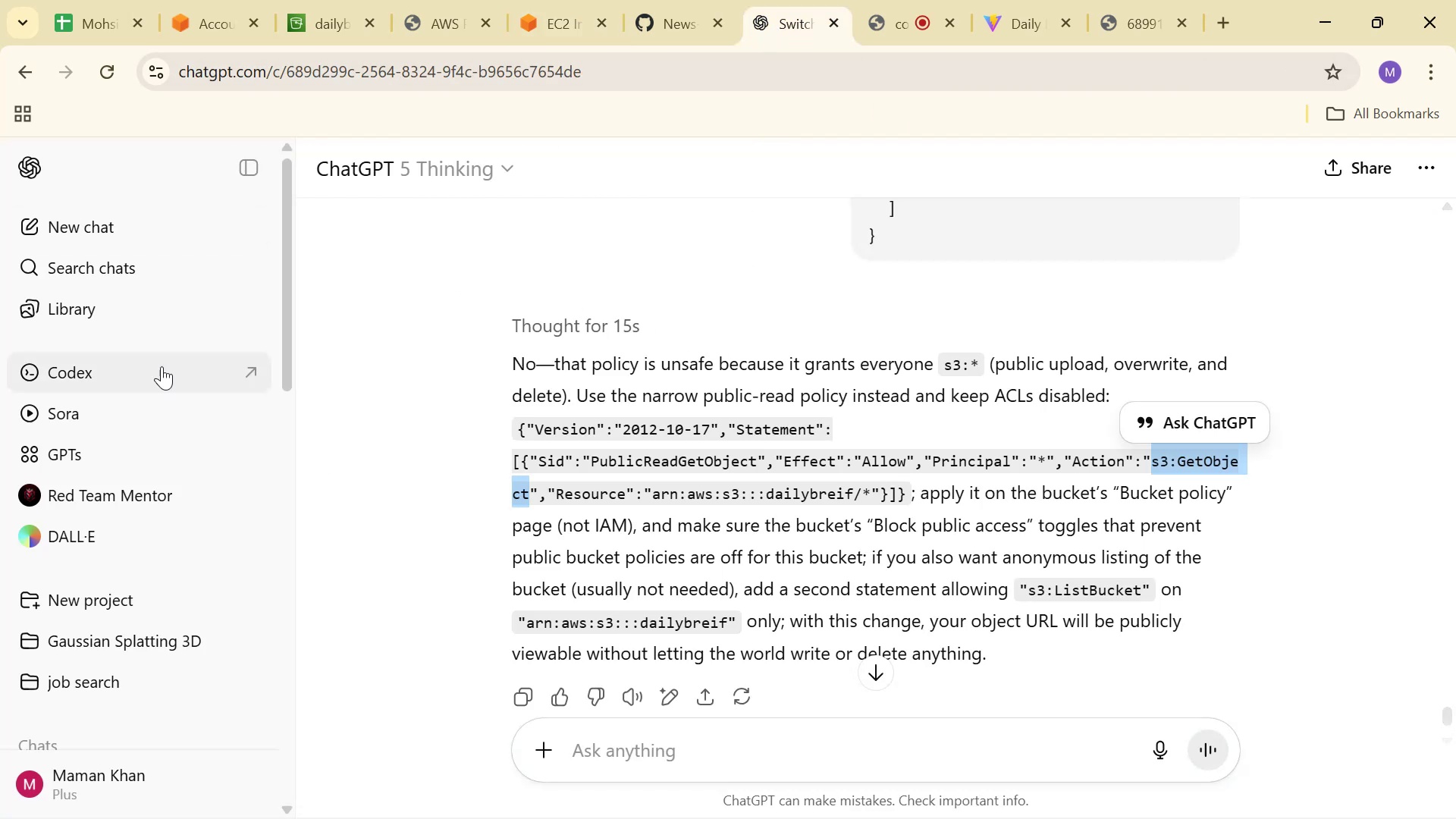 
double_click([85, 226])
 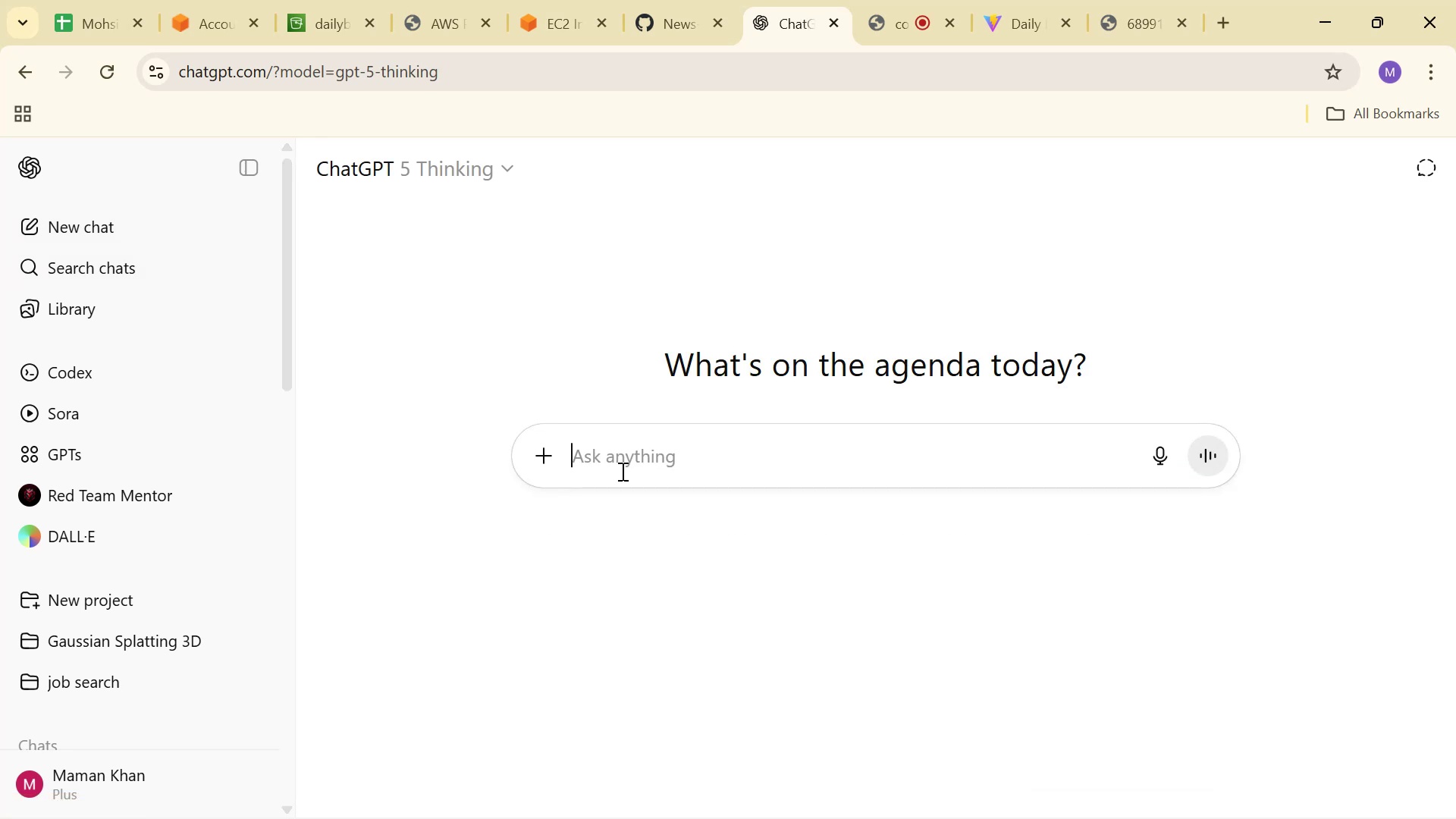 
left_click([626, 471])
 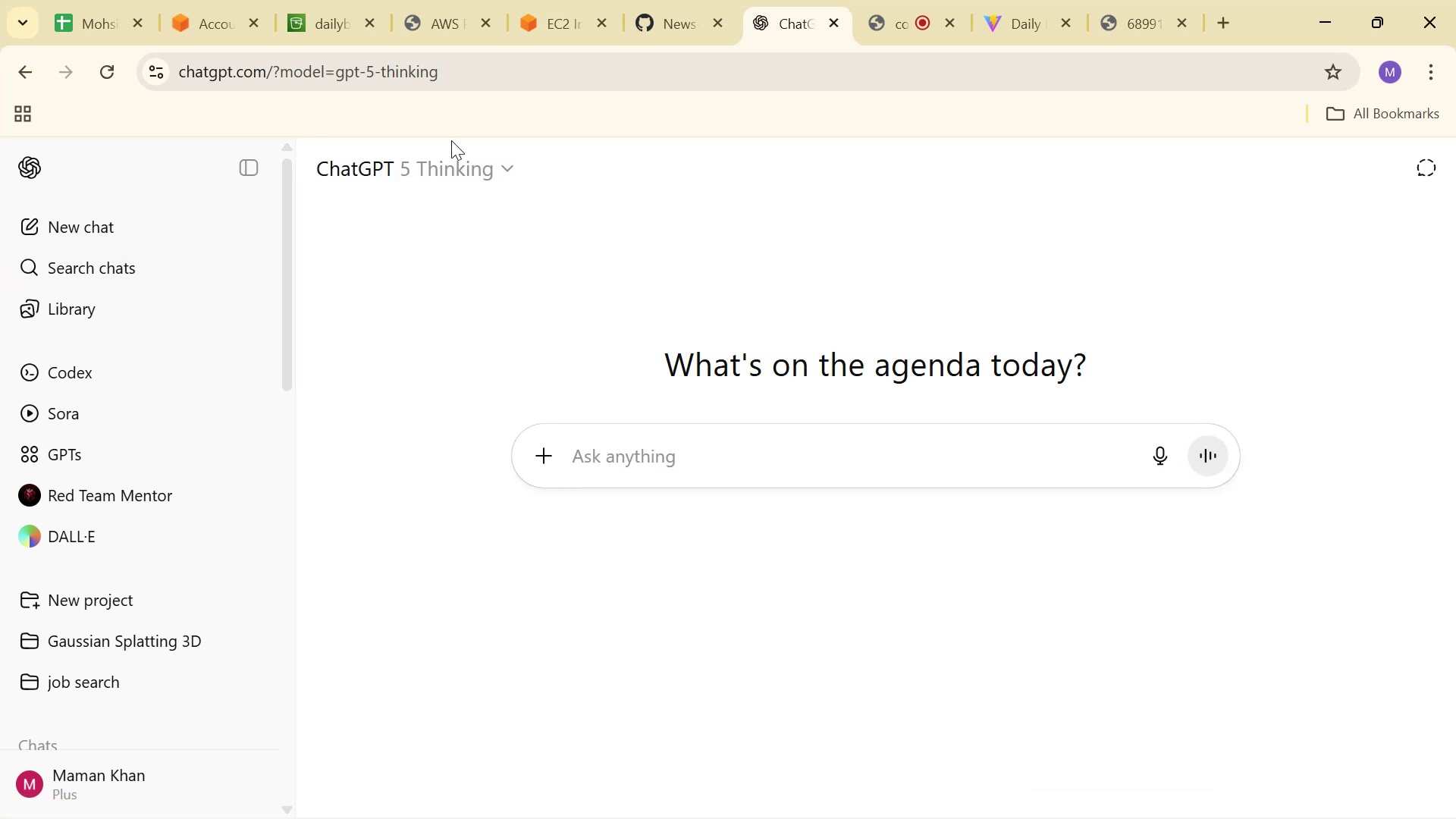 
double_click([459, 155])
 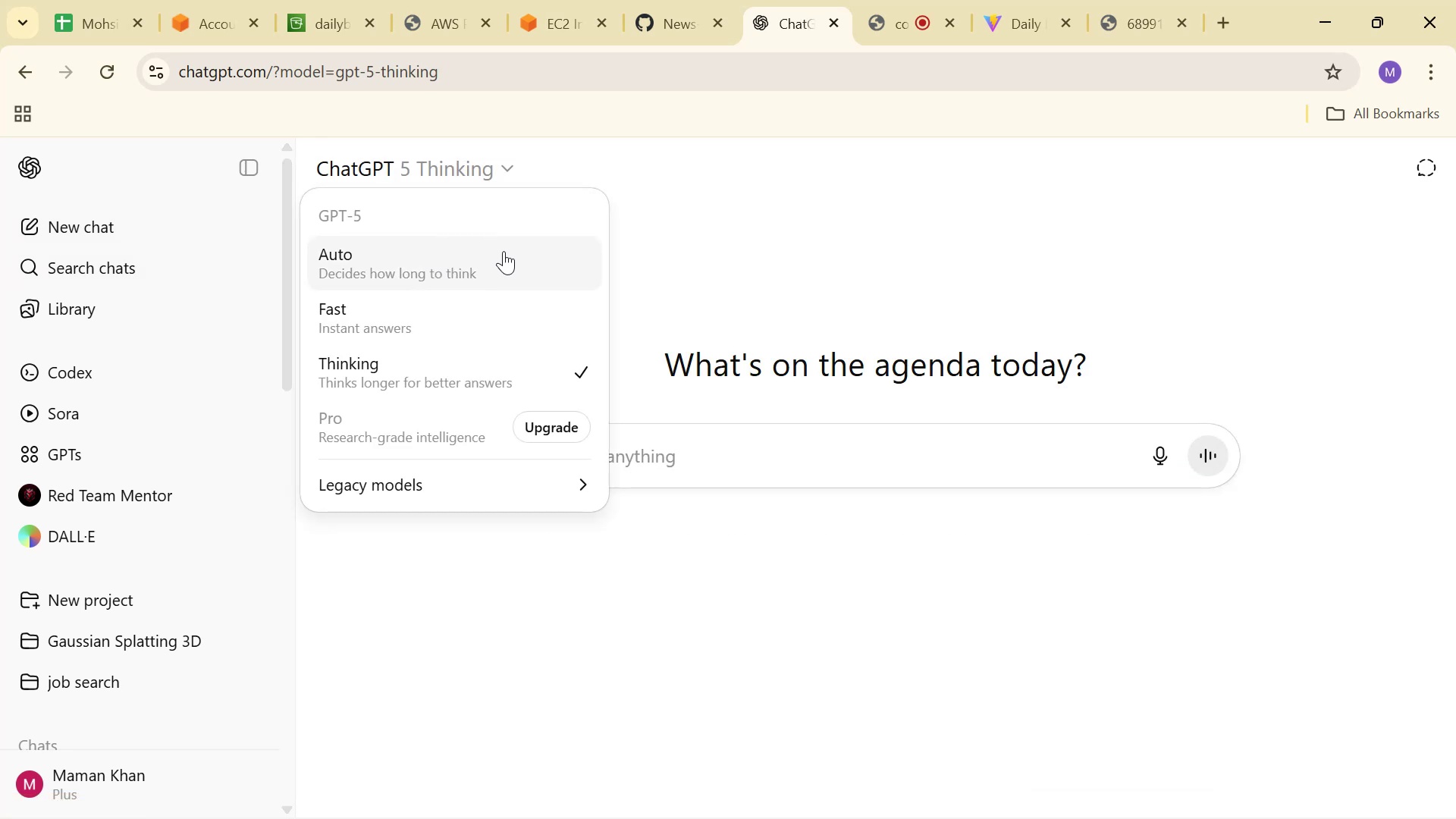 
left_click([786, 481])
 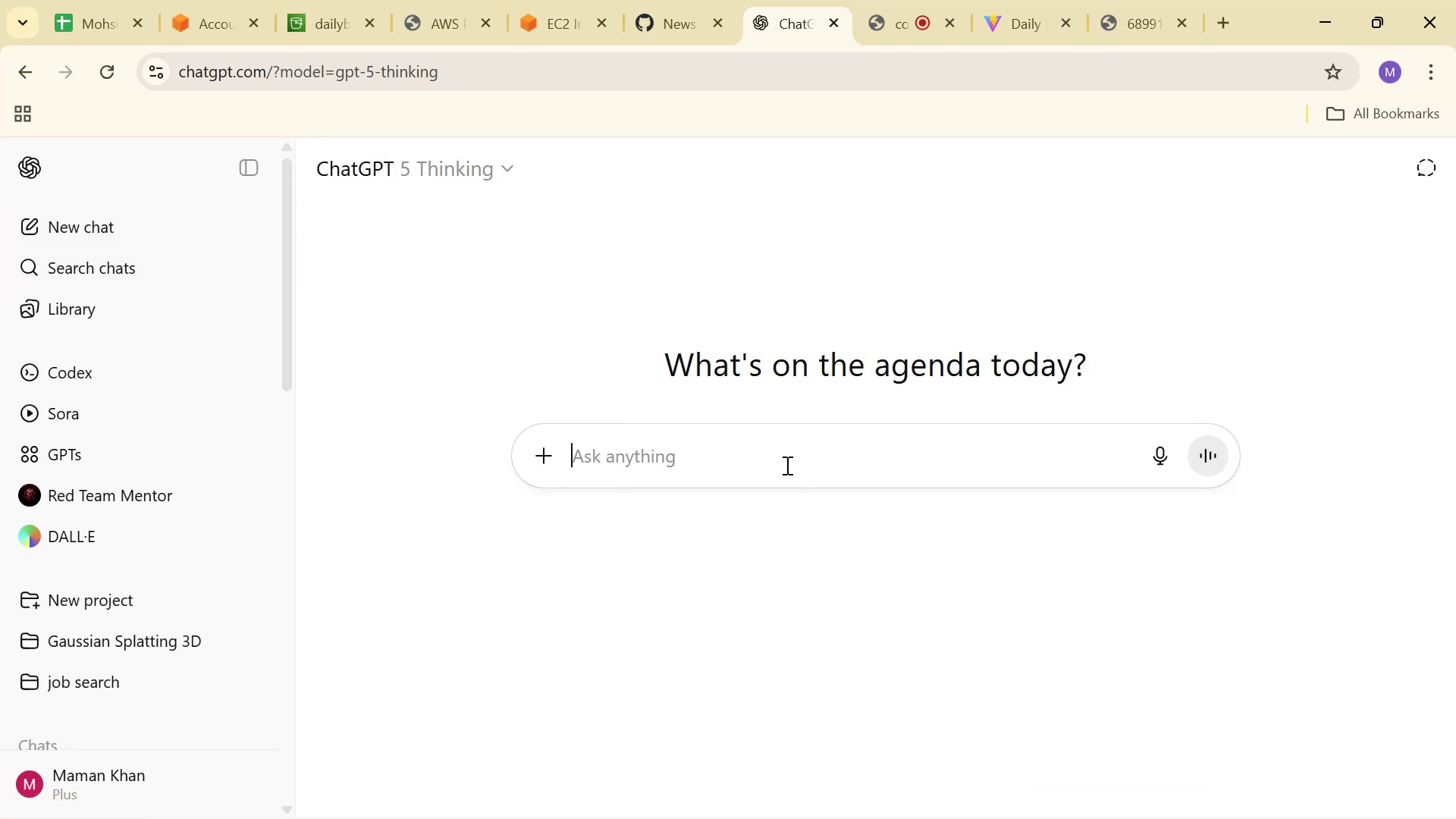 
key(Control+V)
 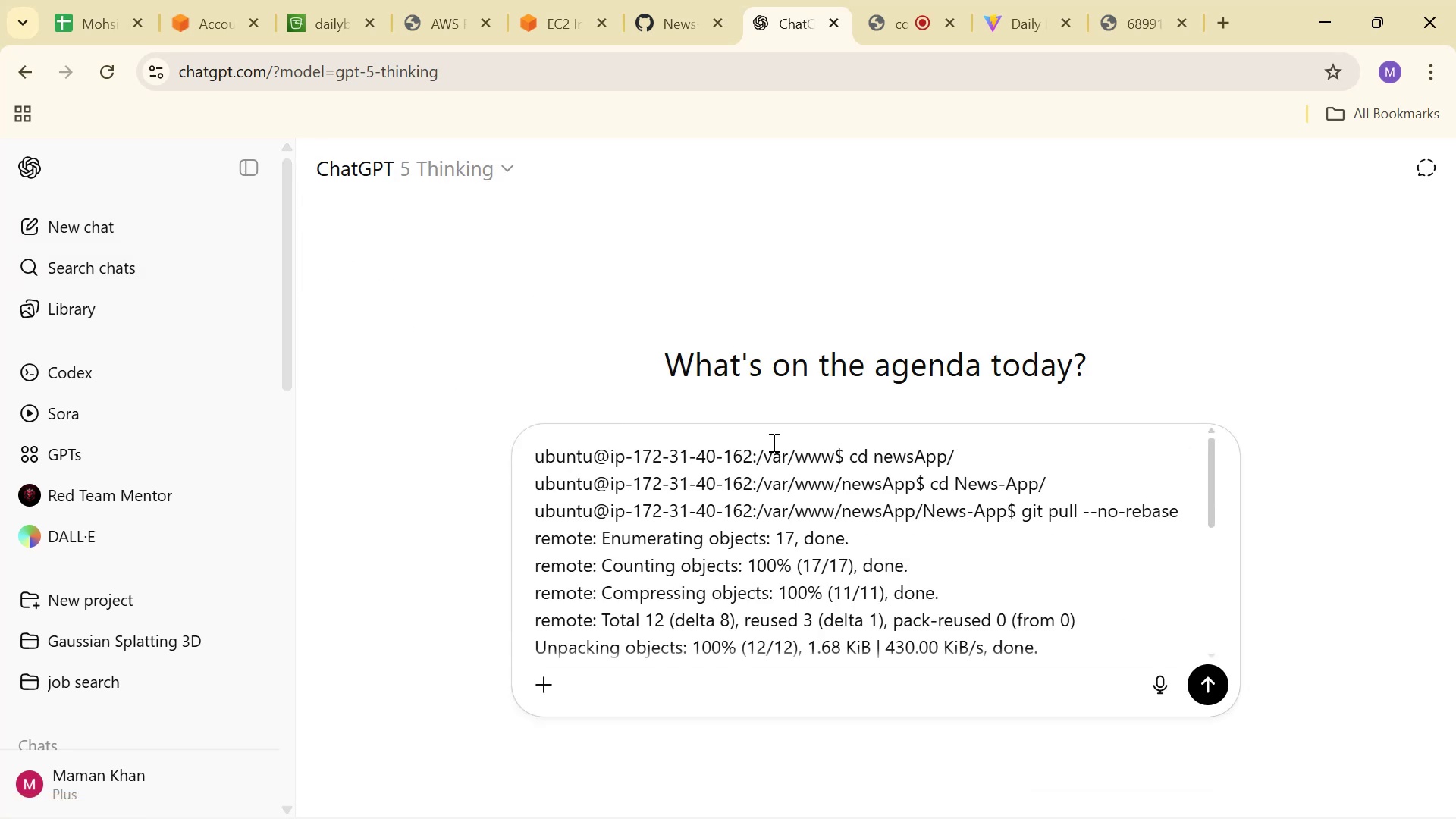 
key(Enter)
 